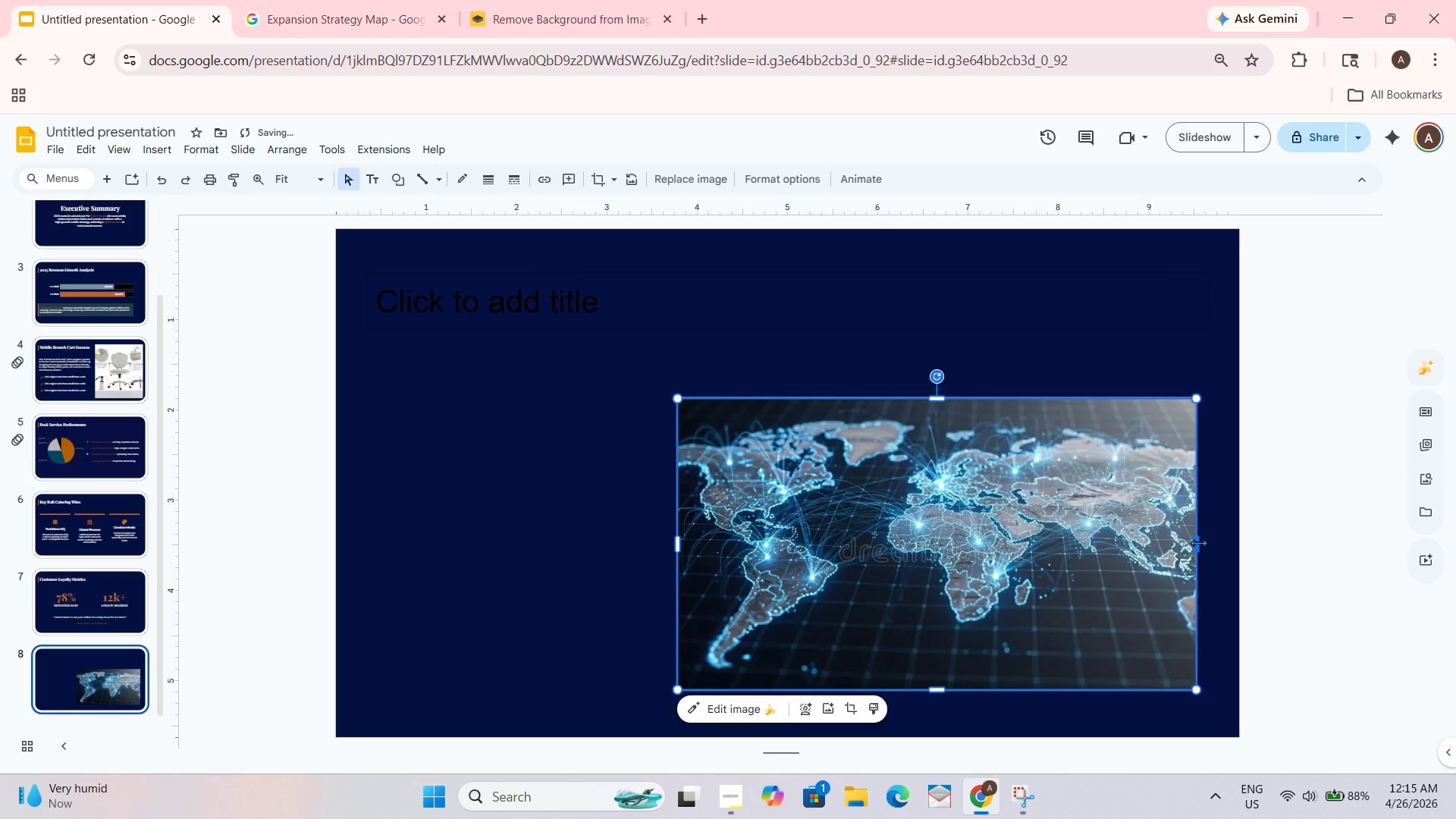 
left_click_drag(start_coordinate=[1198, 542], to_coordinate=[1105, 545])
 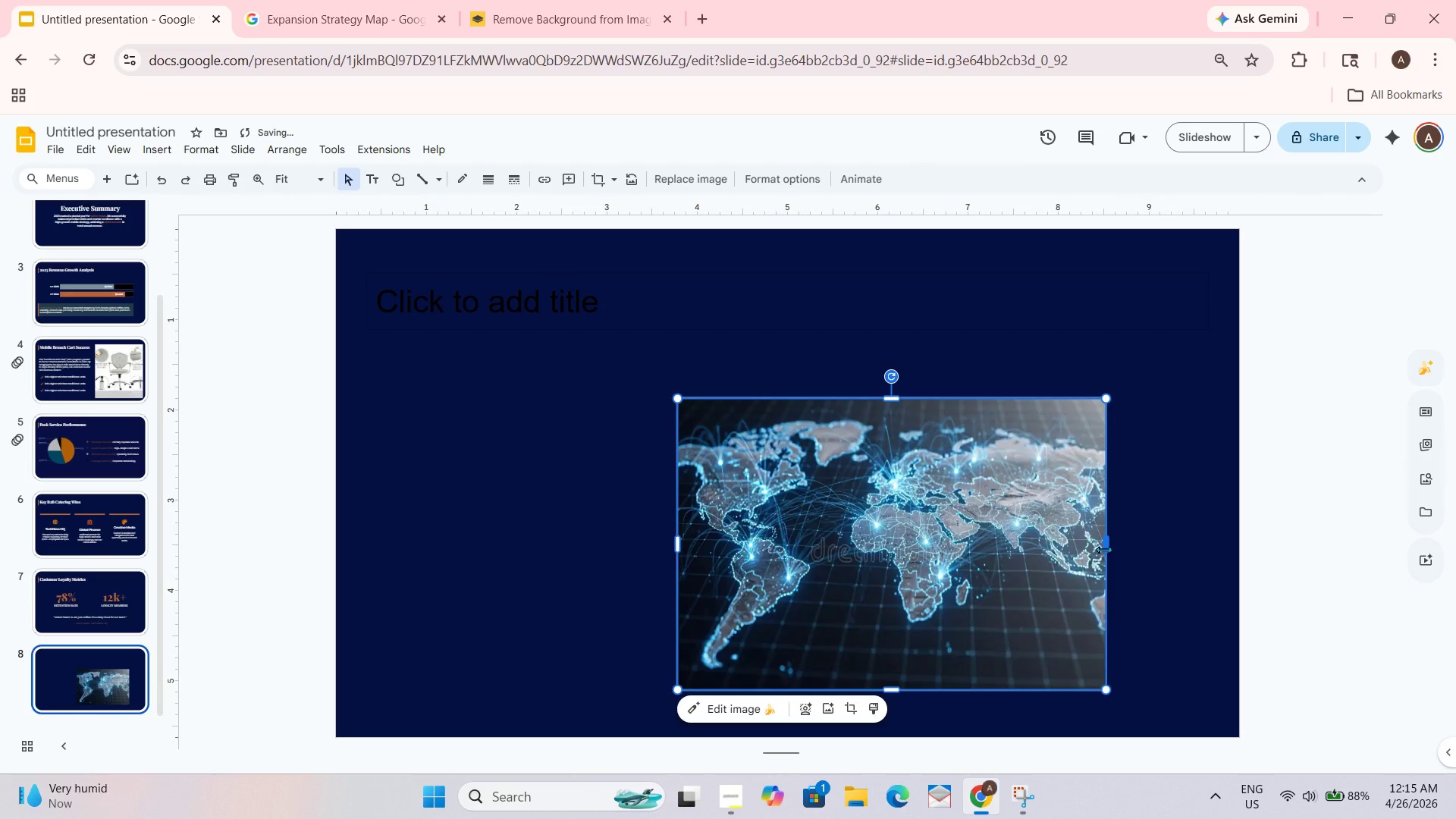 
left_click_drag(start_coordinate=[1103, 549], to_coordinate=[984, 570])
 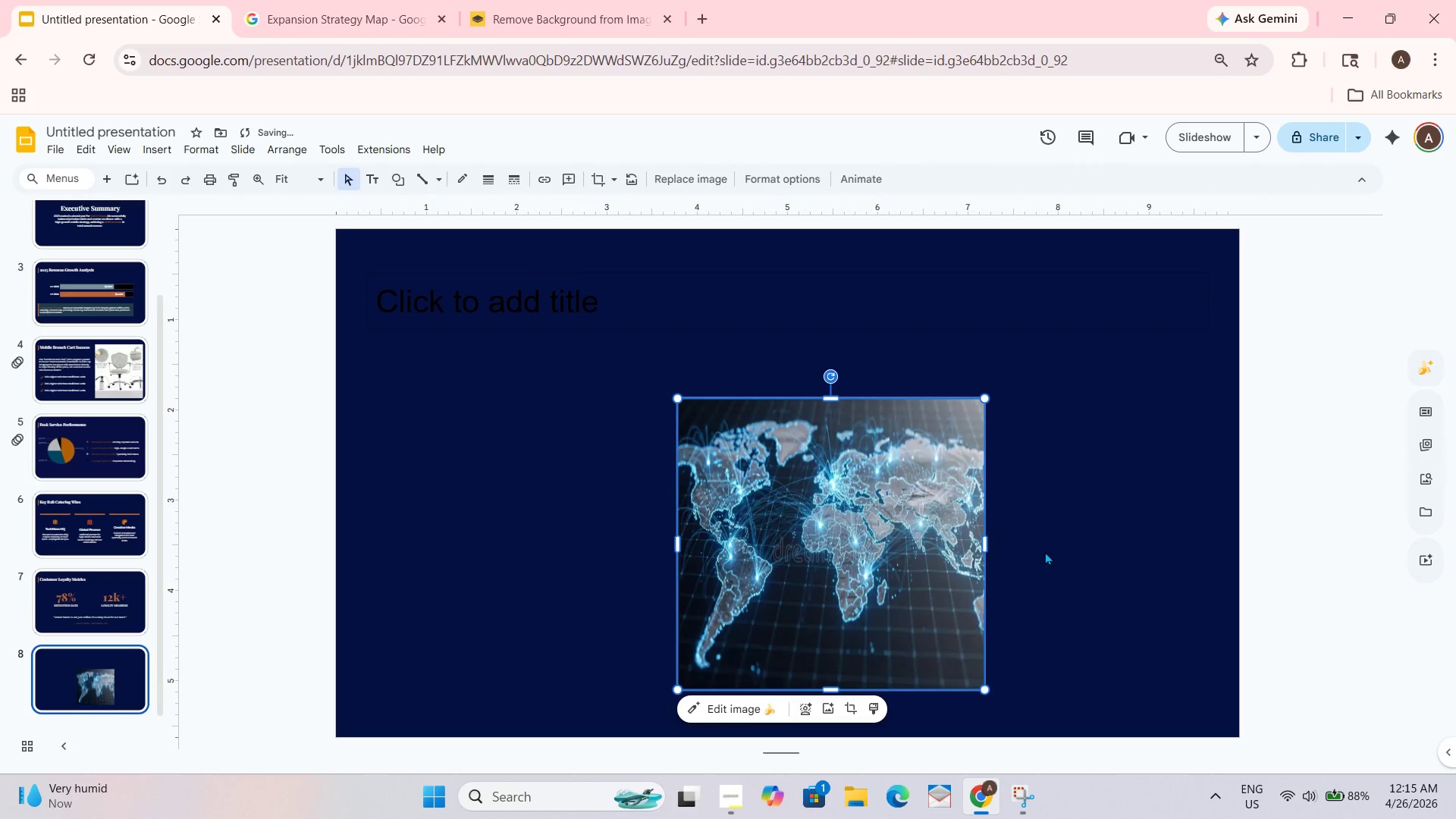 
left_click_drag(start_coordinate=[900, 529], to_coordinate=[1121, 535])
 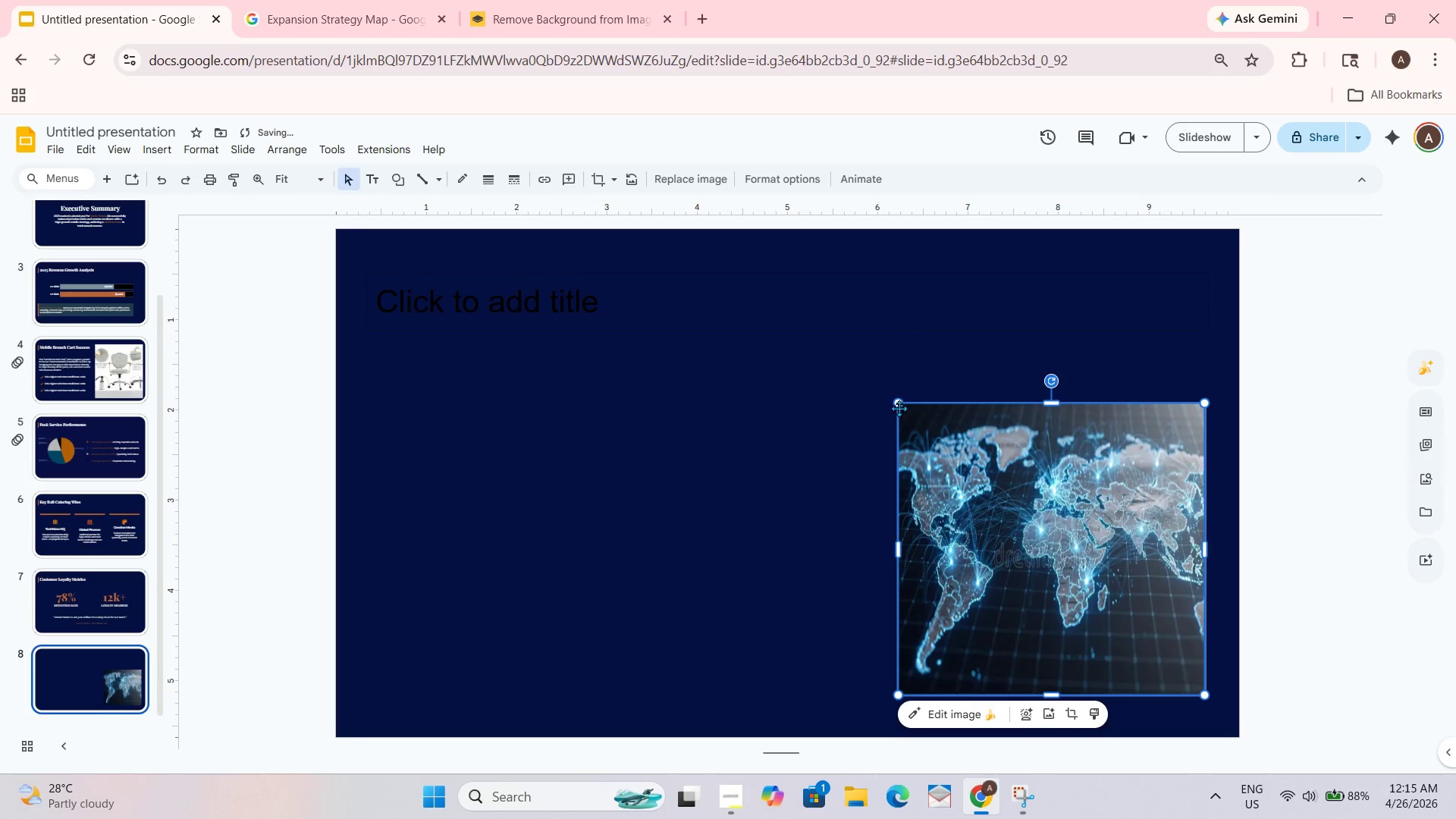 
left_click_drag(start_coordinate=[899, 408], to_coordinate=[899, 395])
 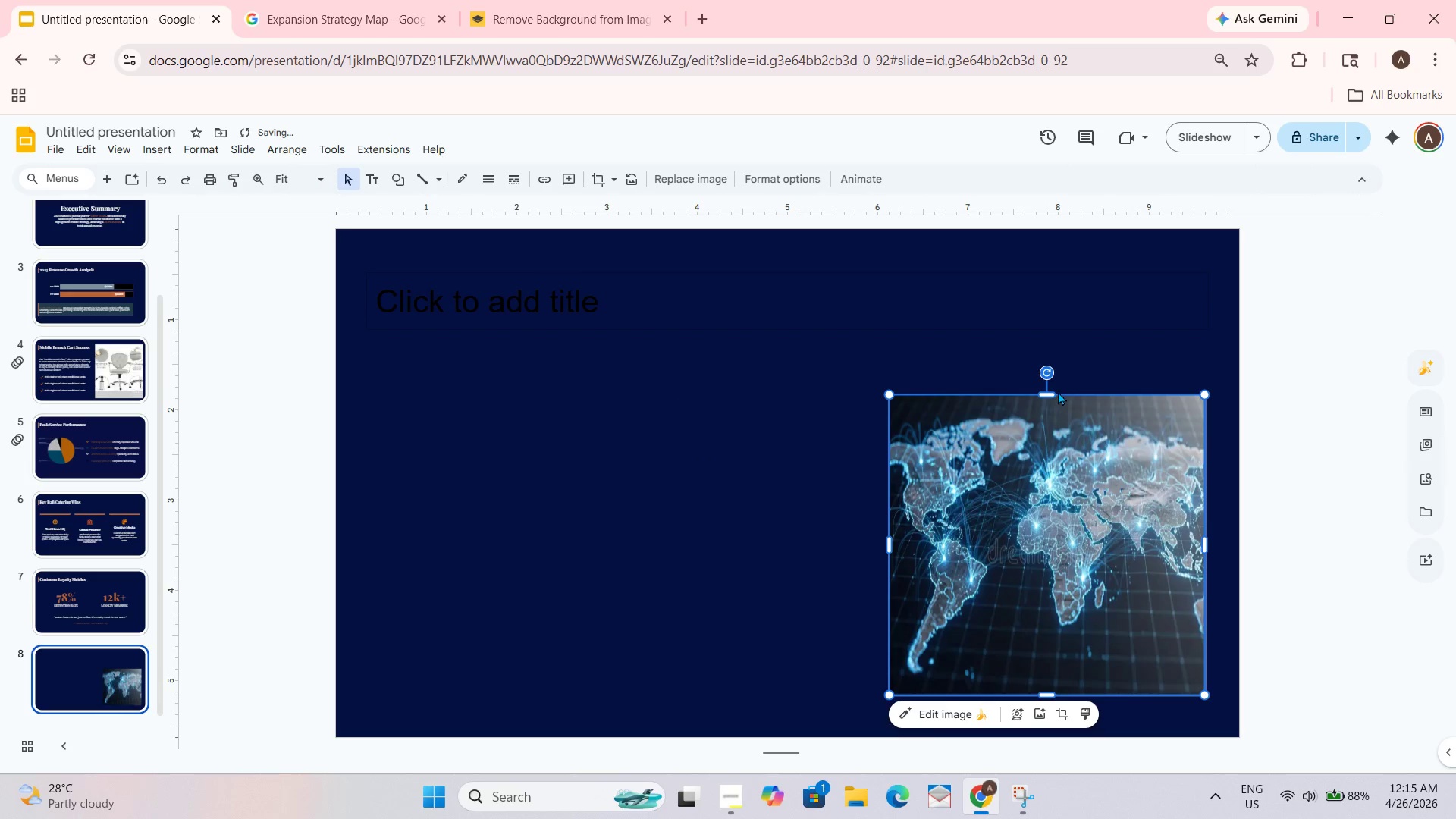 
left_click_drag(start_coordinate=[1051, 393], to_coordinate=[1052, 388])
 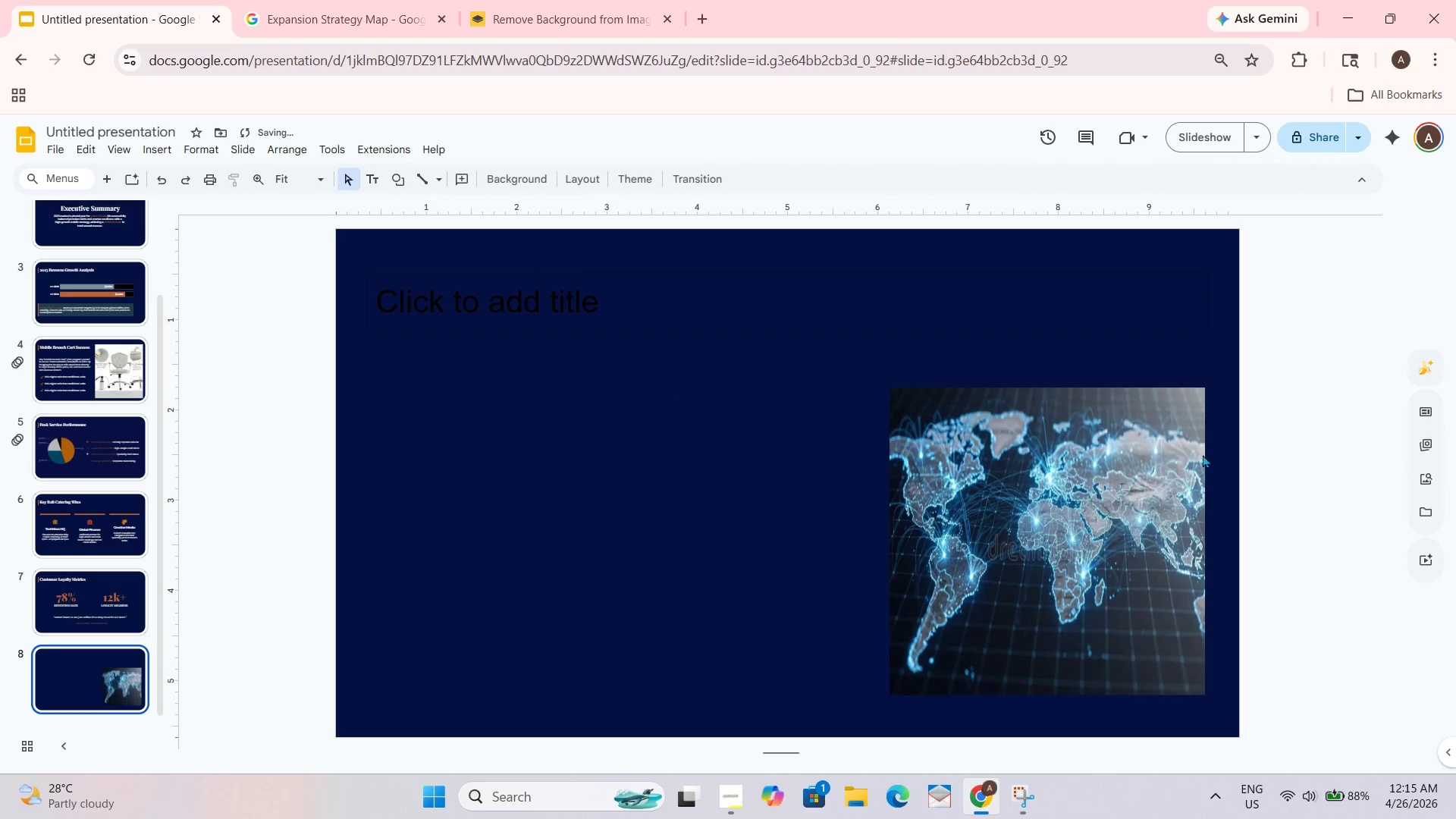 
left_click_drag(start_coordinate=[1124, 501], to_coordinate=[1122, 511])
 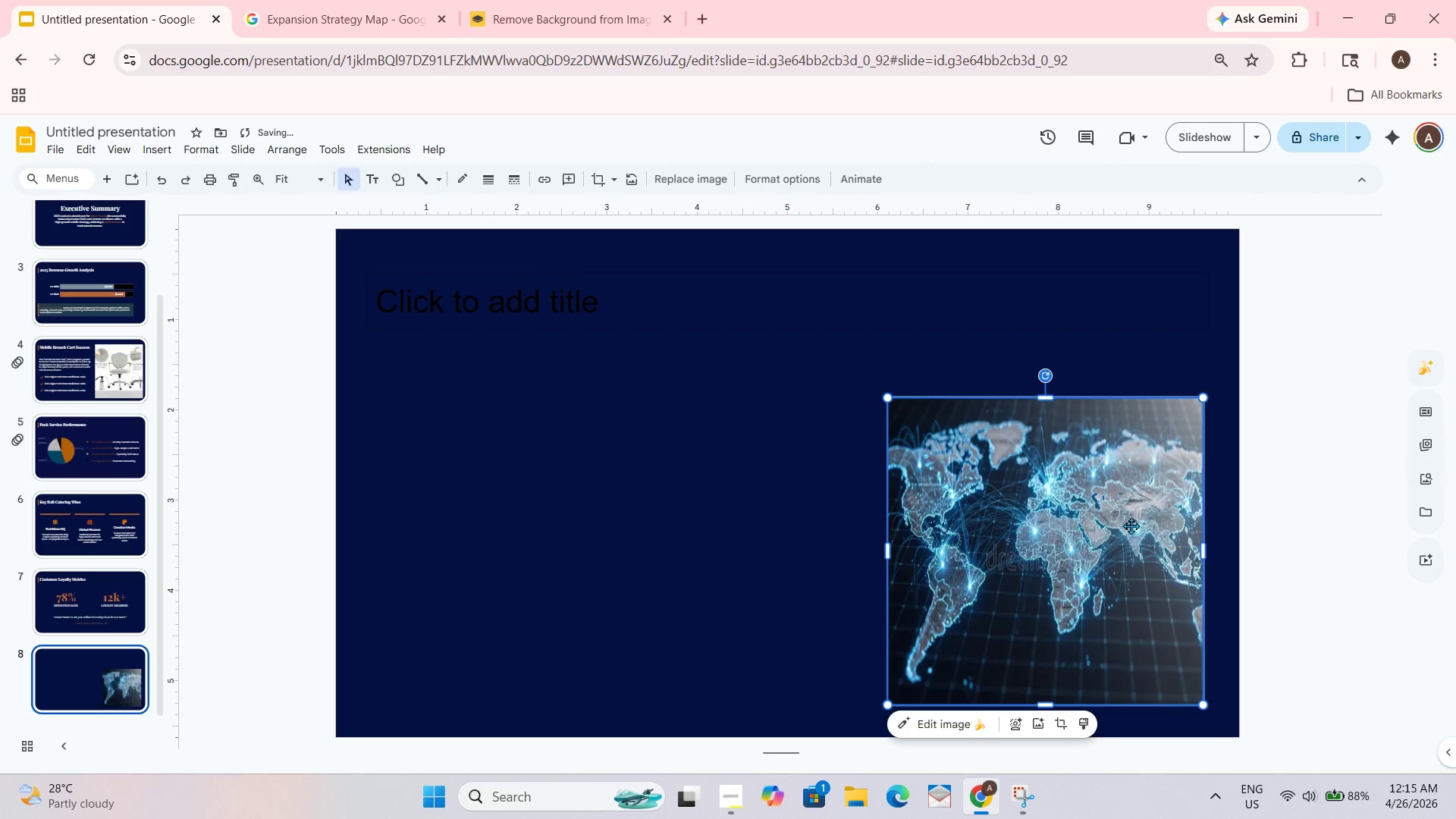 
left_click_drag(start_coordinate=[1125, 527], to_coordinate=[1124, 521])
 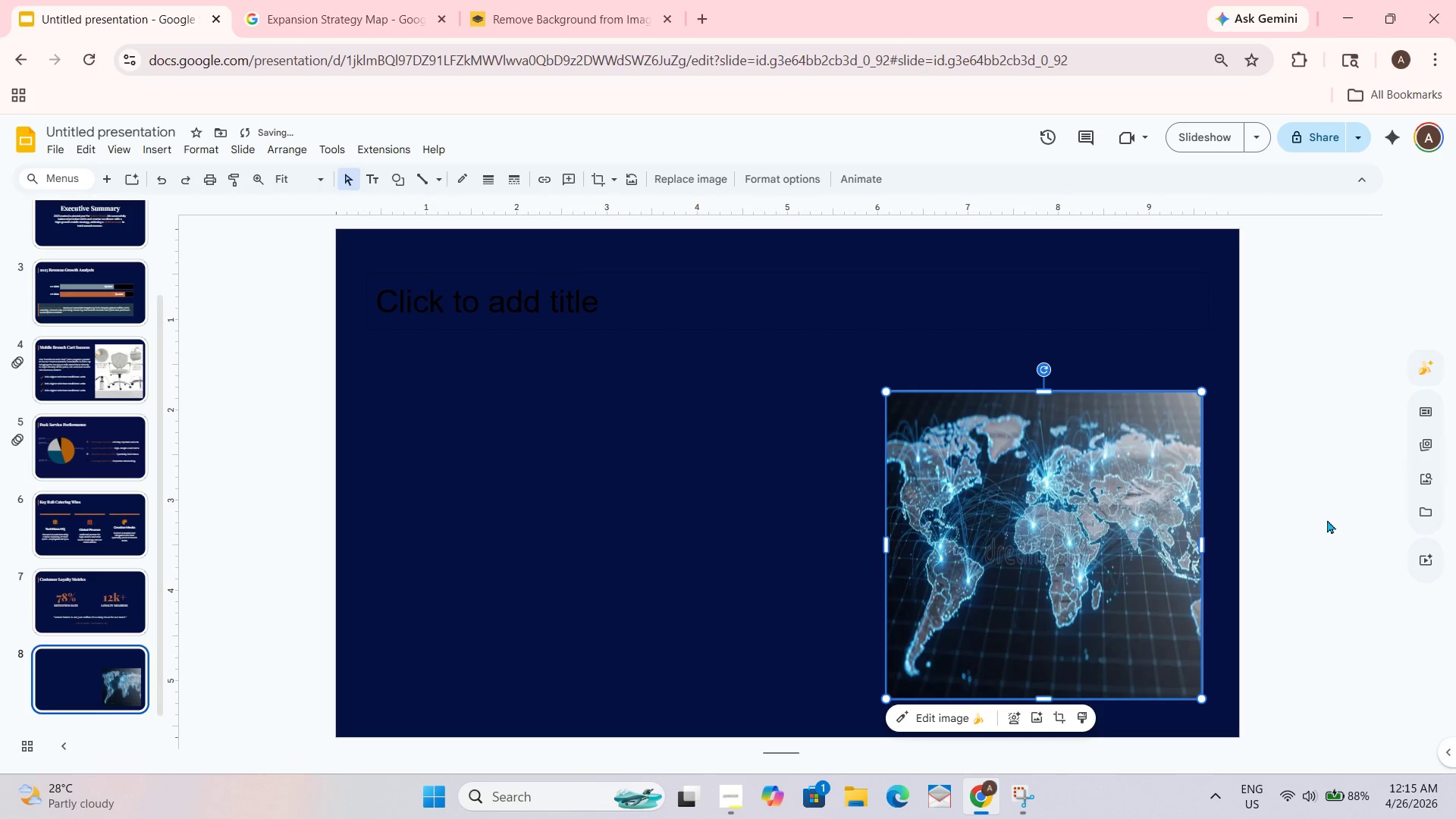 
left_click([1327, 519])
 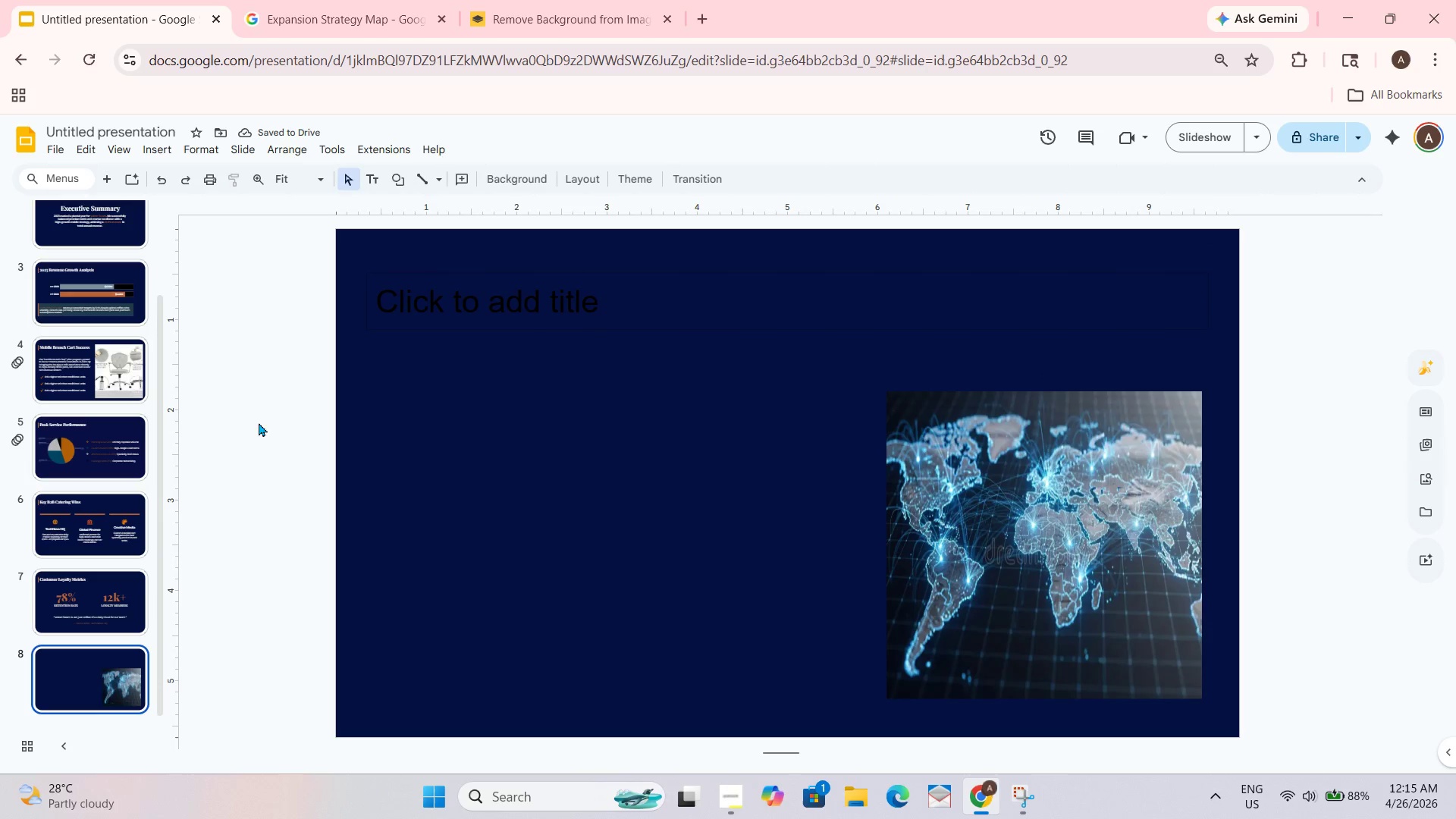 
left_click_drag(start_coordinate=[529, 412], to_coordinate=[569, 295])
 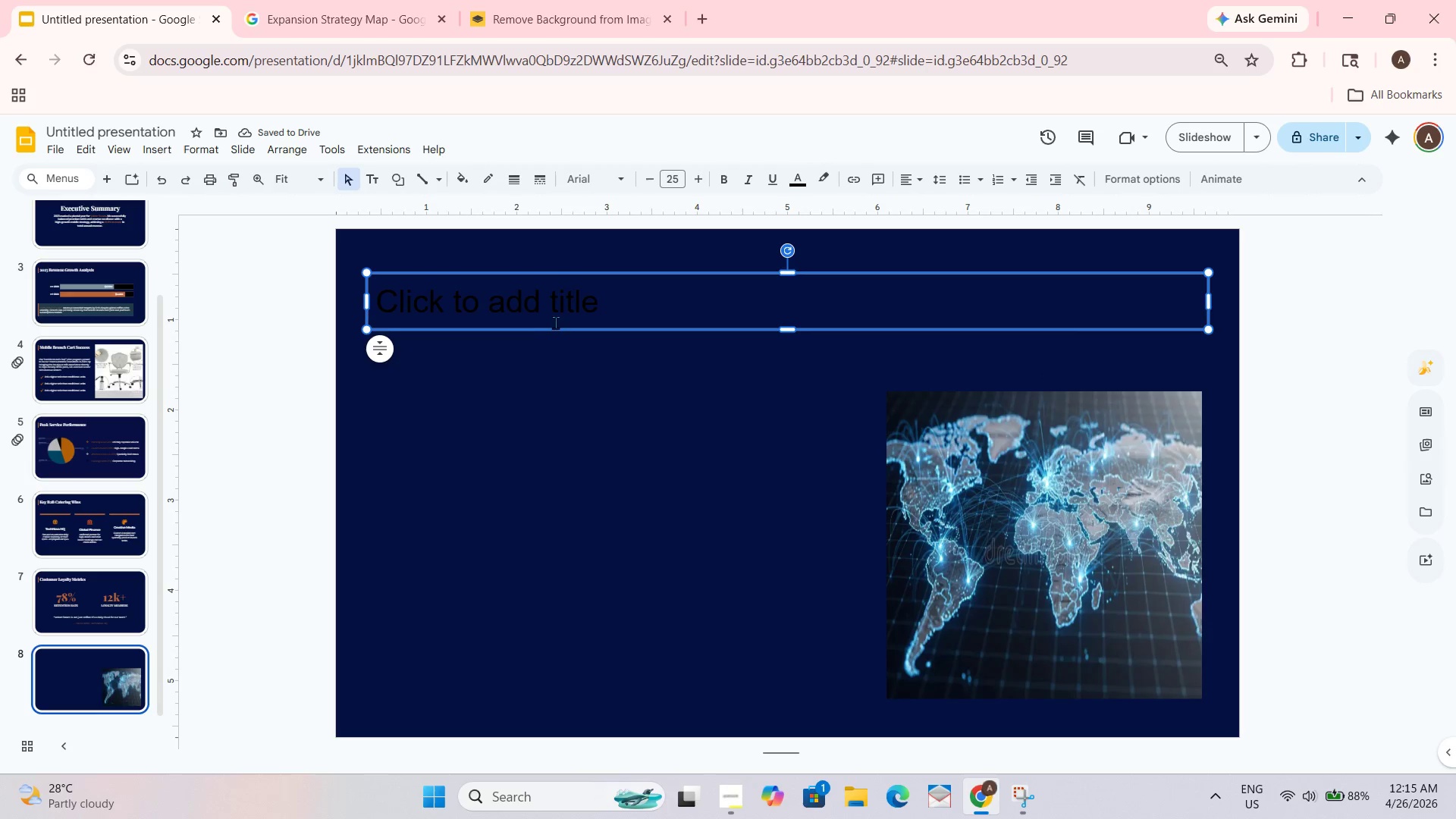 
key(Delete)
 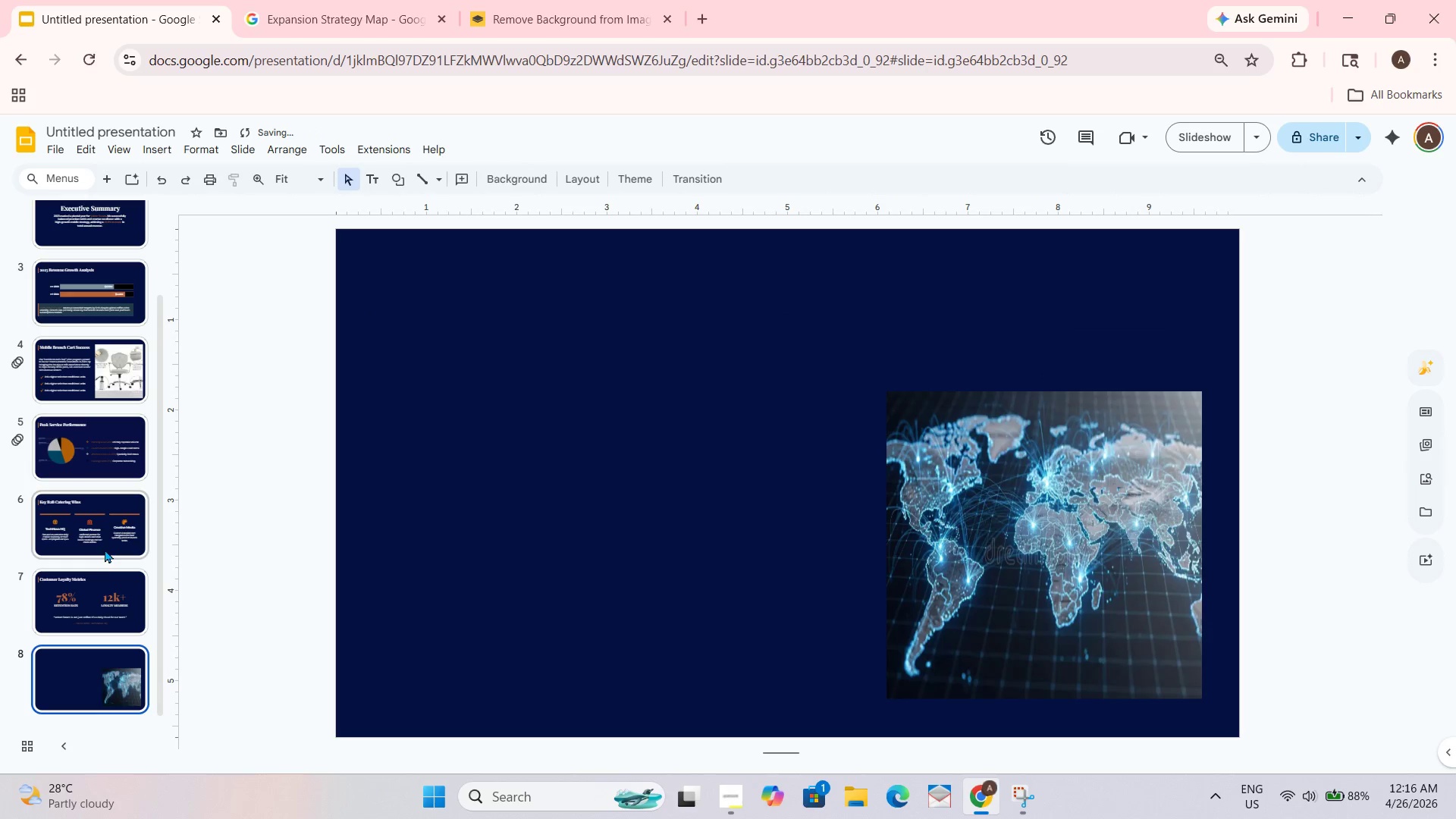 
left_click([90, 603])
 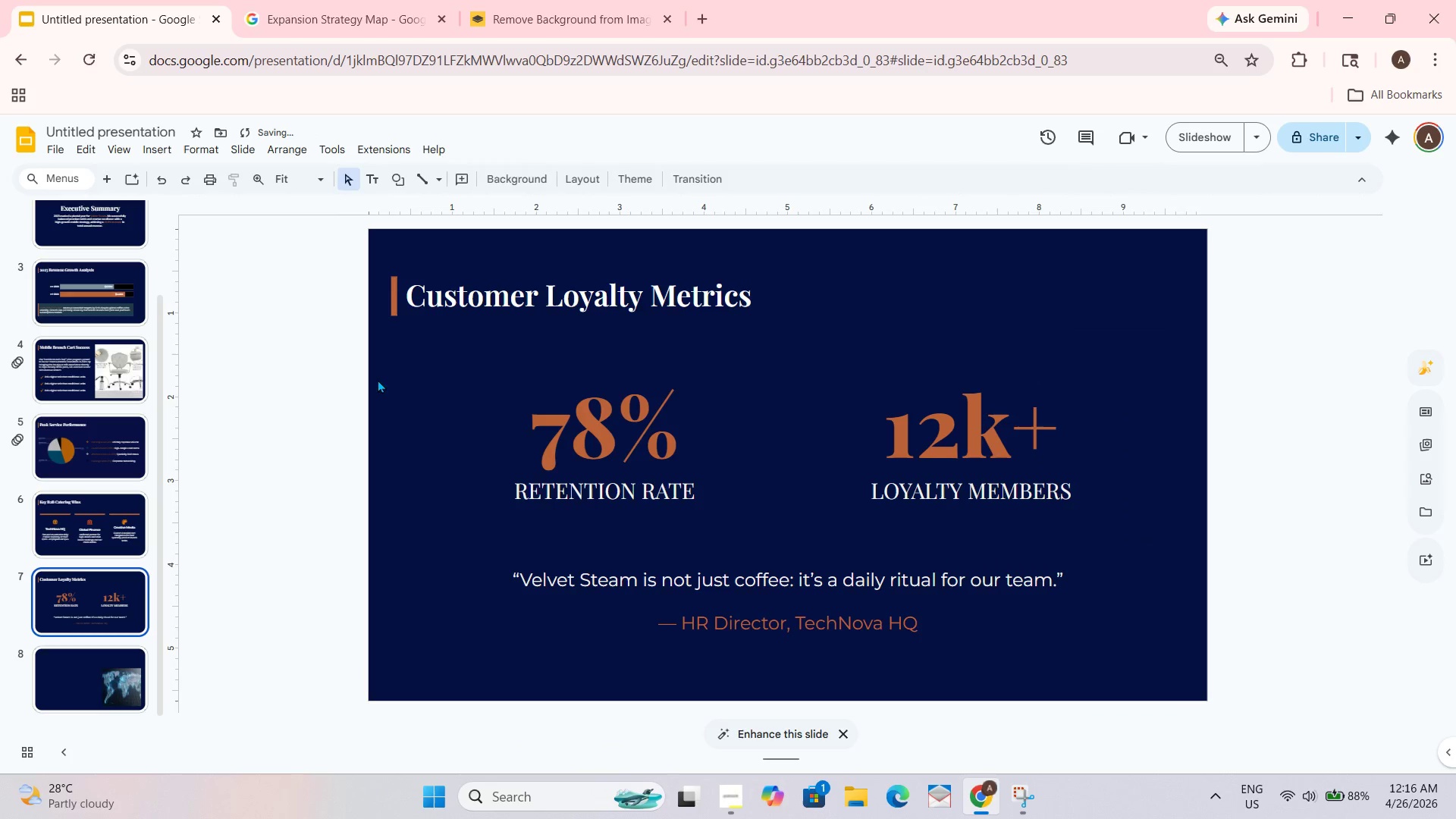 
left_click_drag(start_coordinate=[375, 368], to_coordinate=[455, 251])
 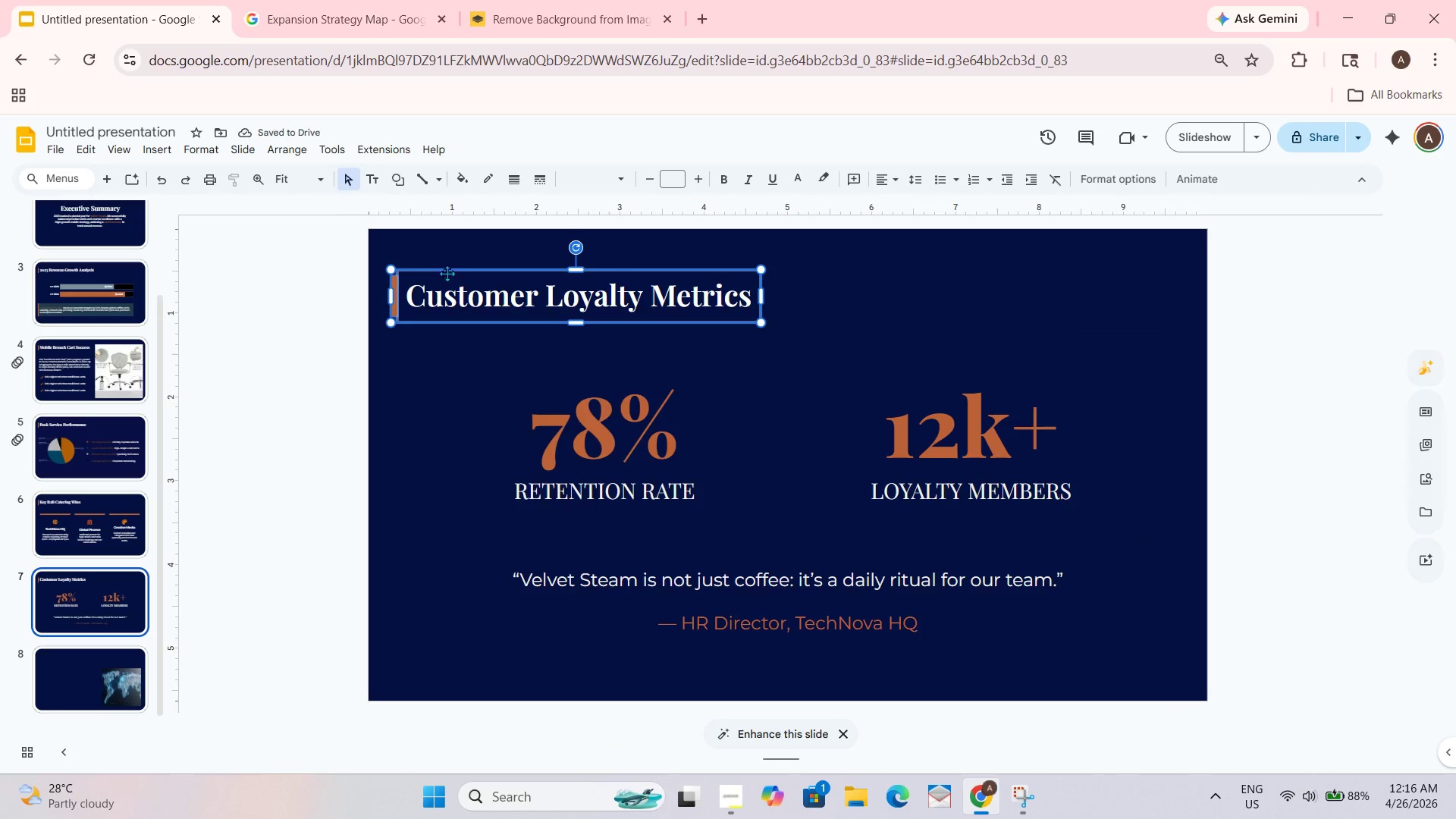 
key(Control+C)
 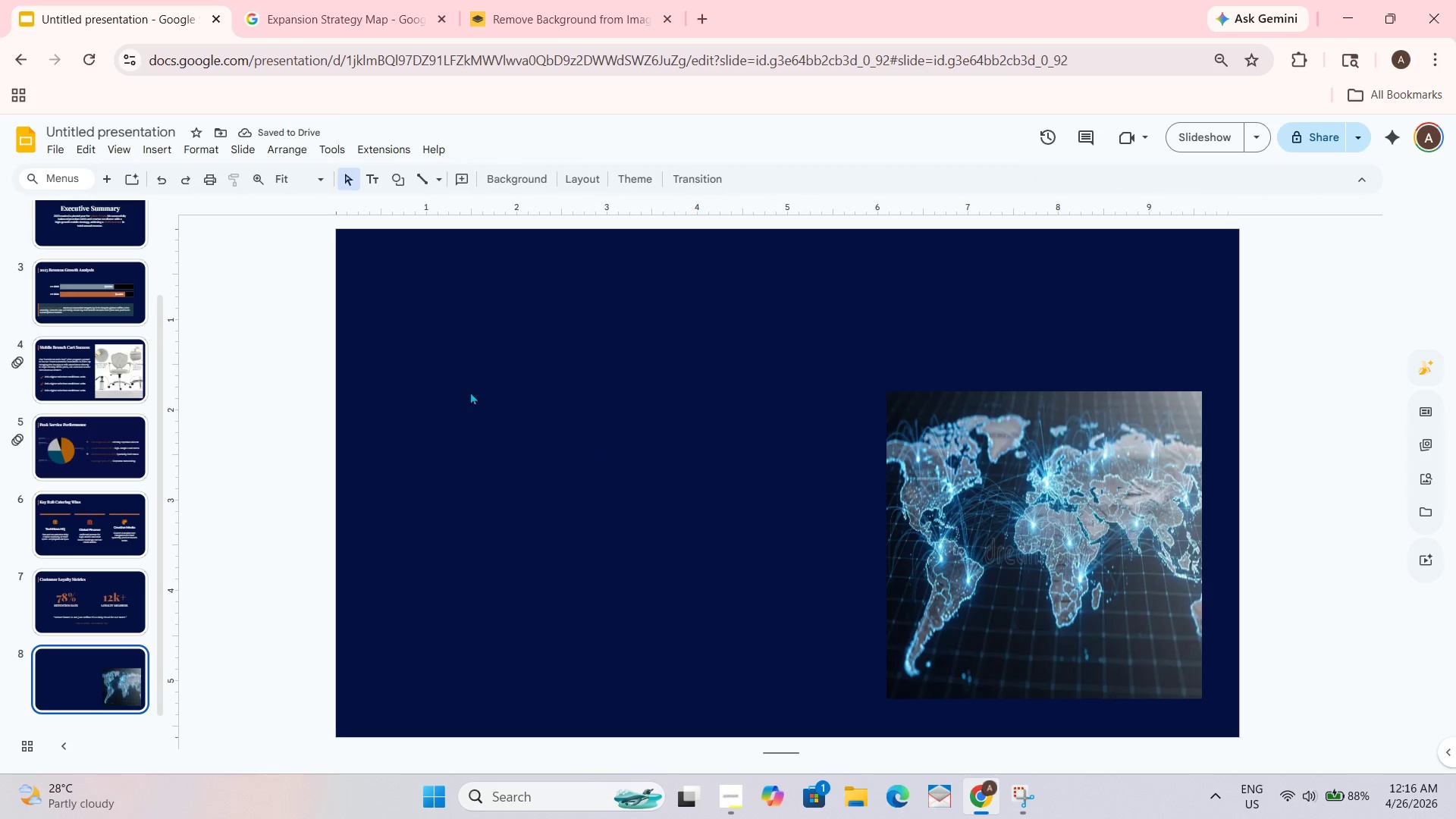 
key(Control+V)
 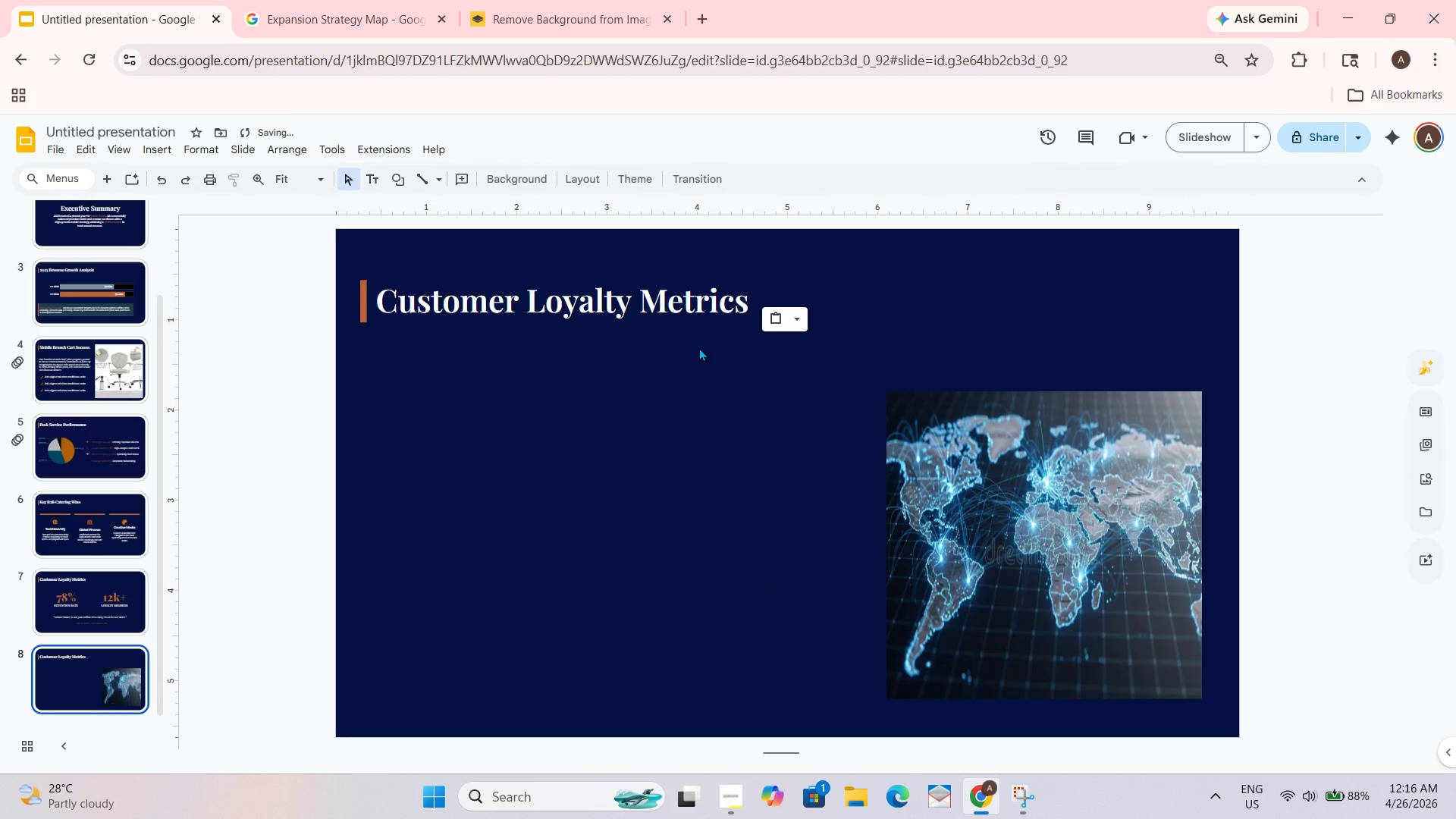 
left_click([748, 309])
 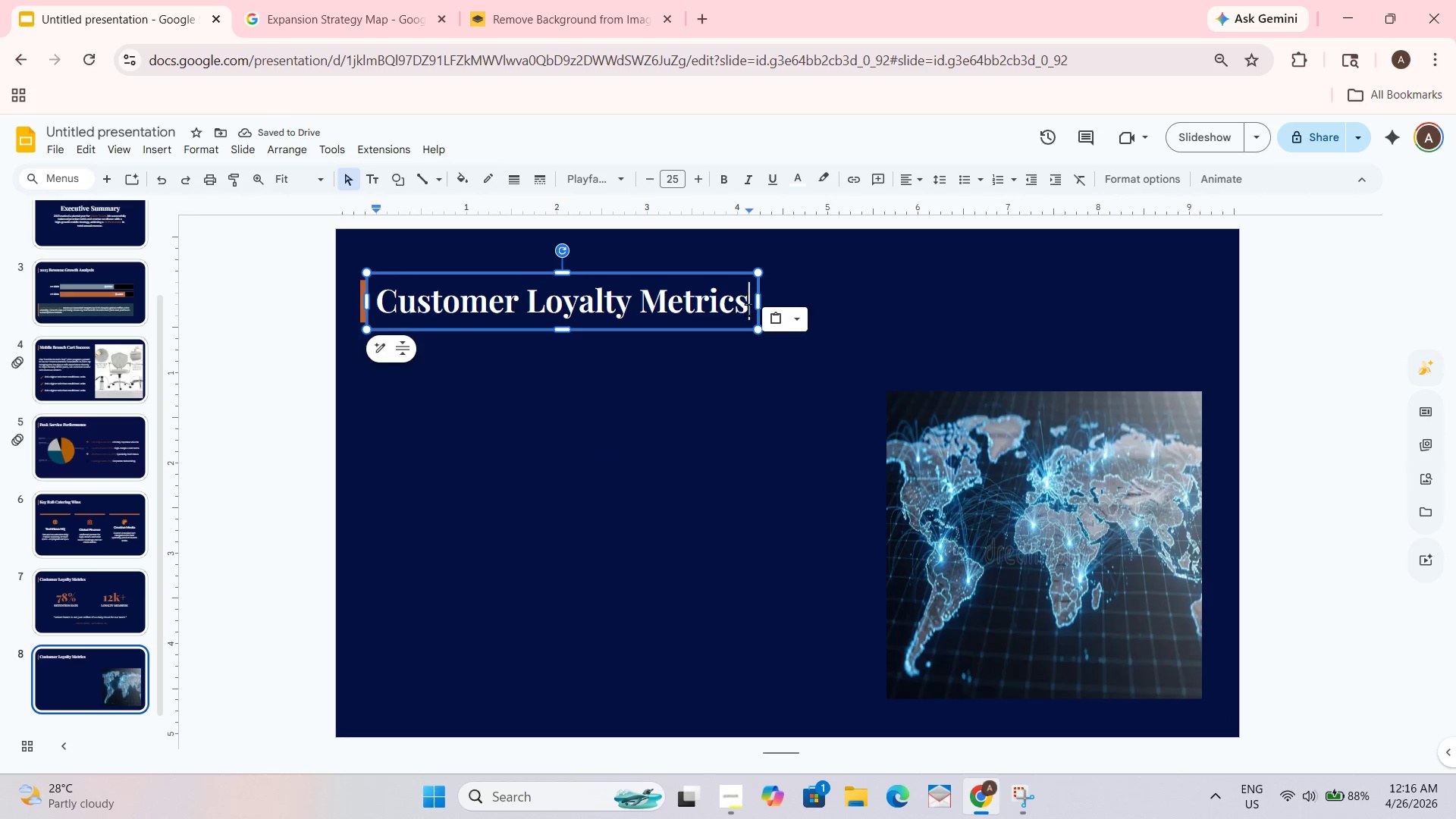 
left_click_drag(start_coordinate=[748, 309], to_coordinate=[403, 322])
 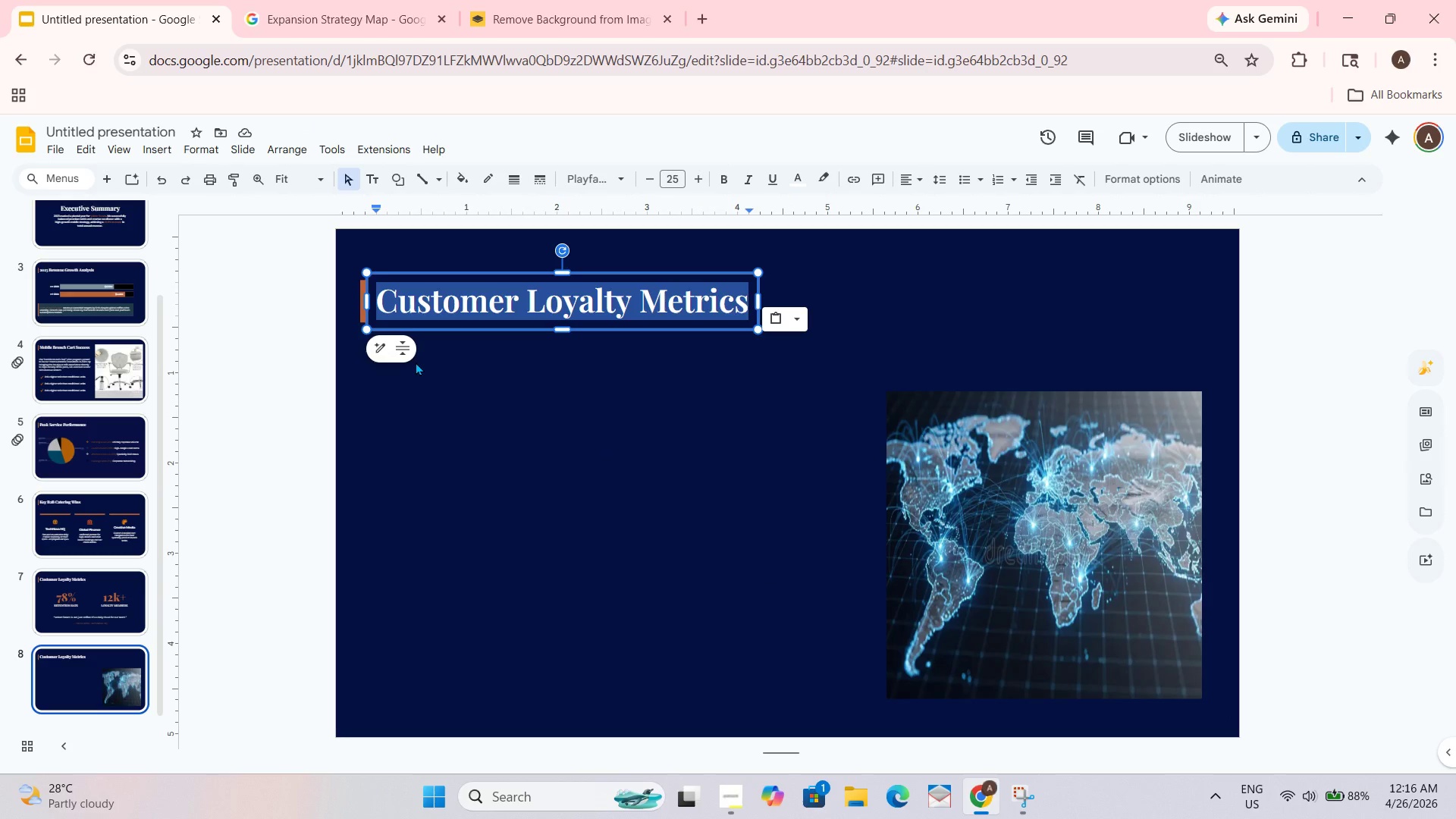 
type(2024 Regional Expansion)
 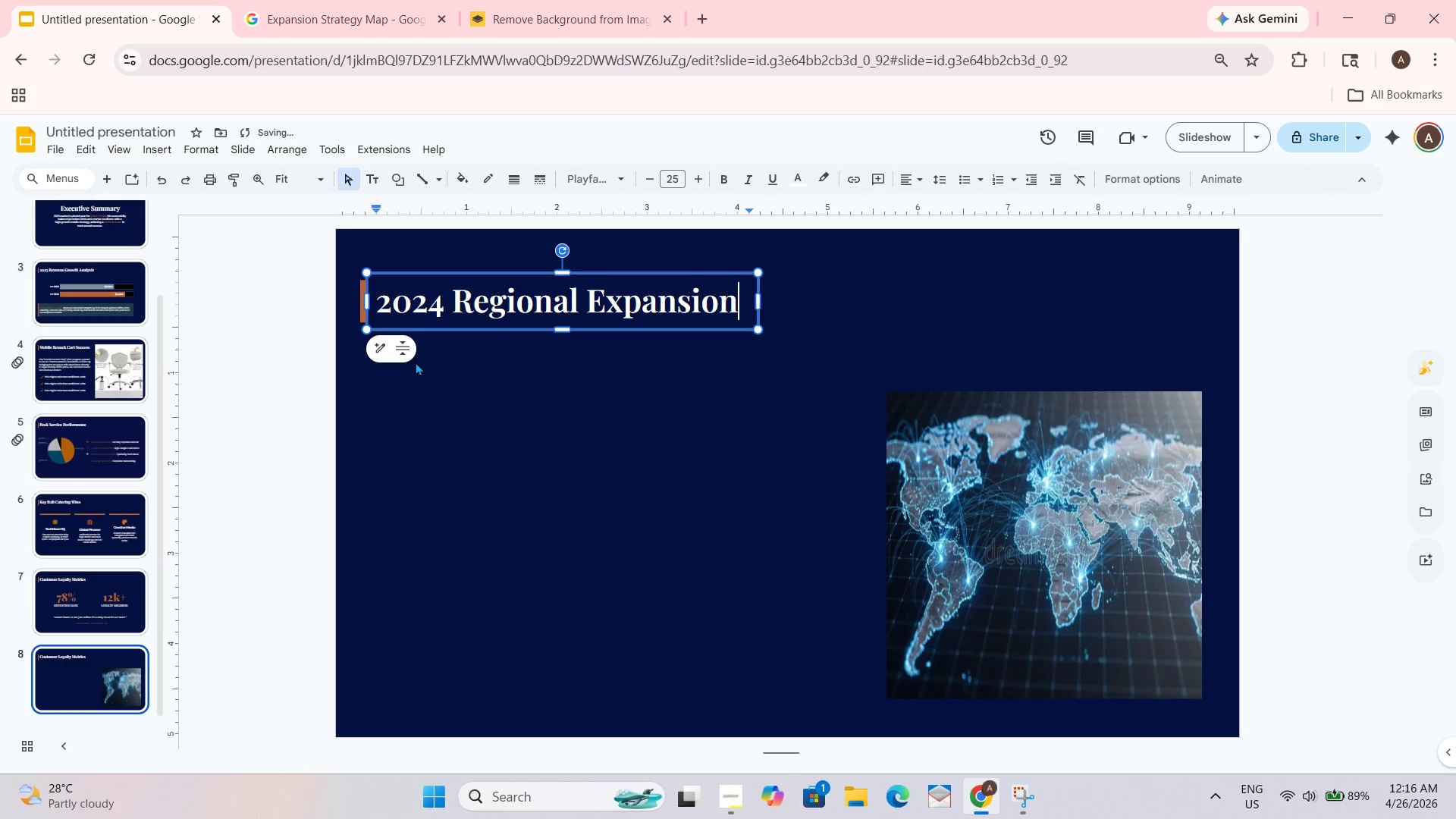 
left_click([422, 403])
 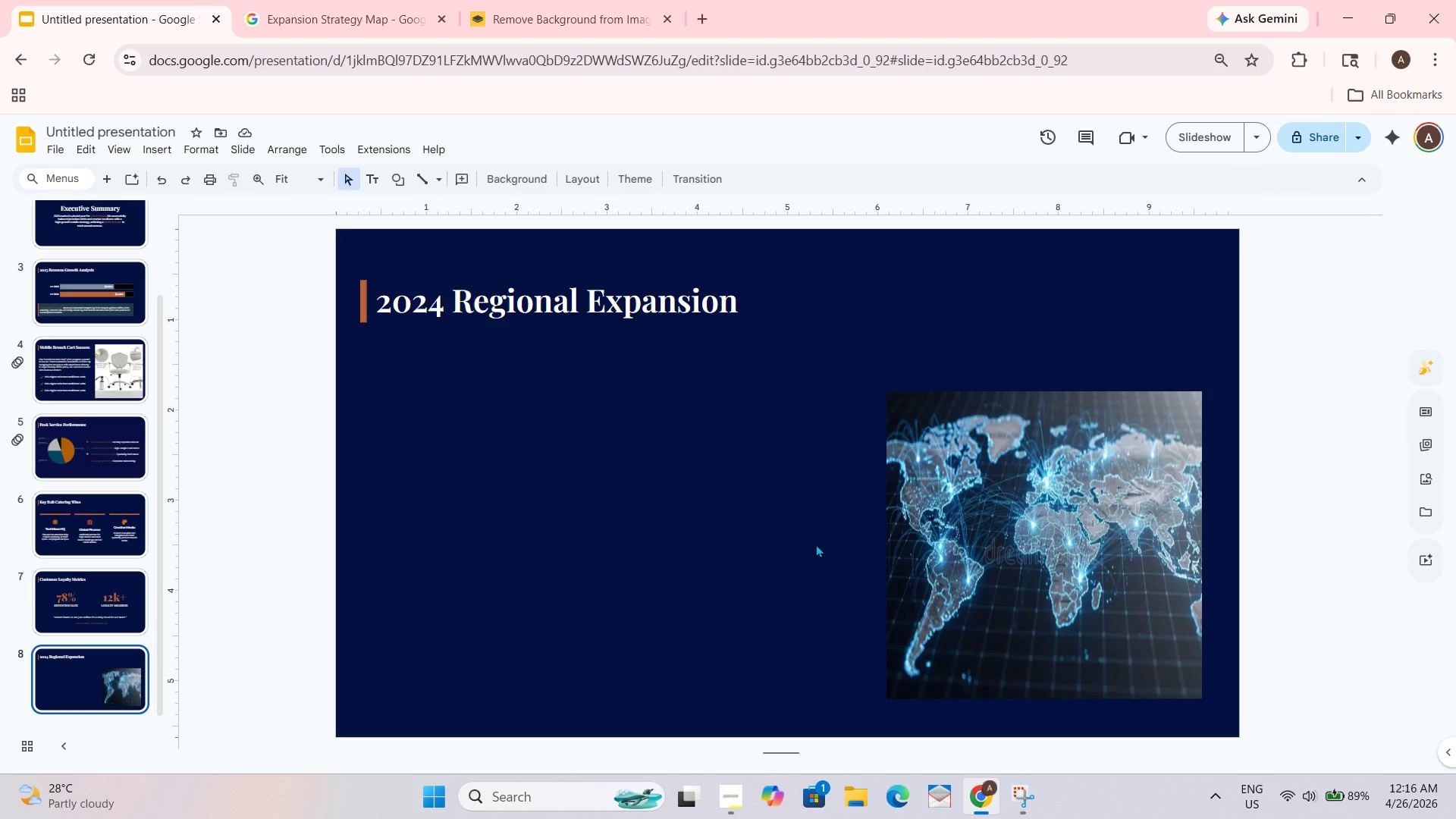 
wait(30.3)
 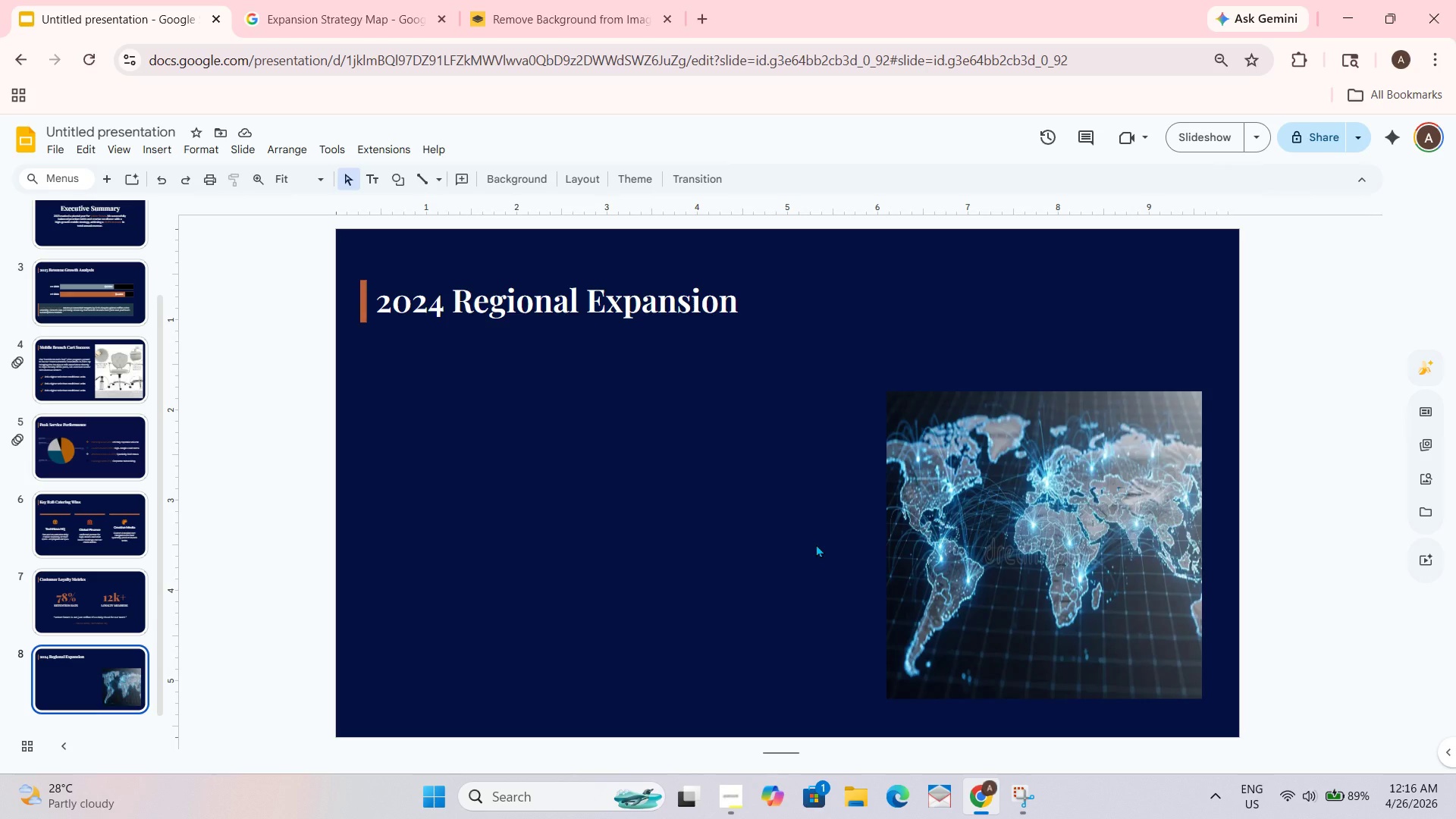 
left_click([375, 176])
 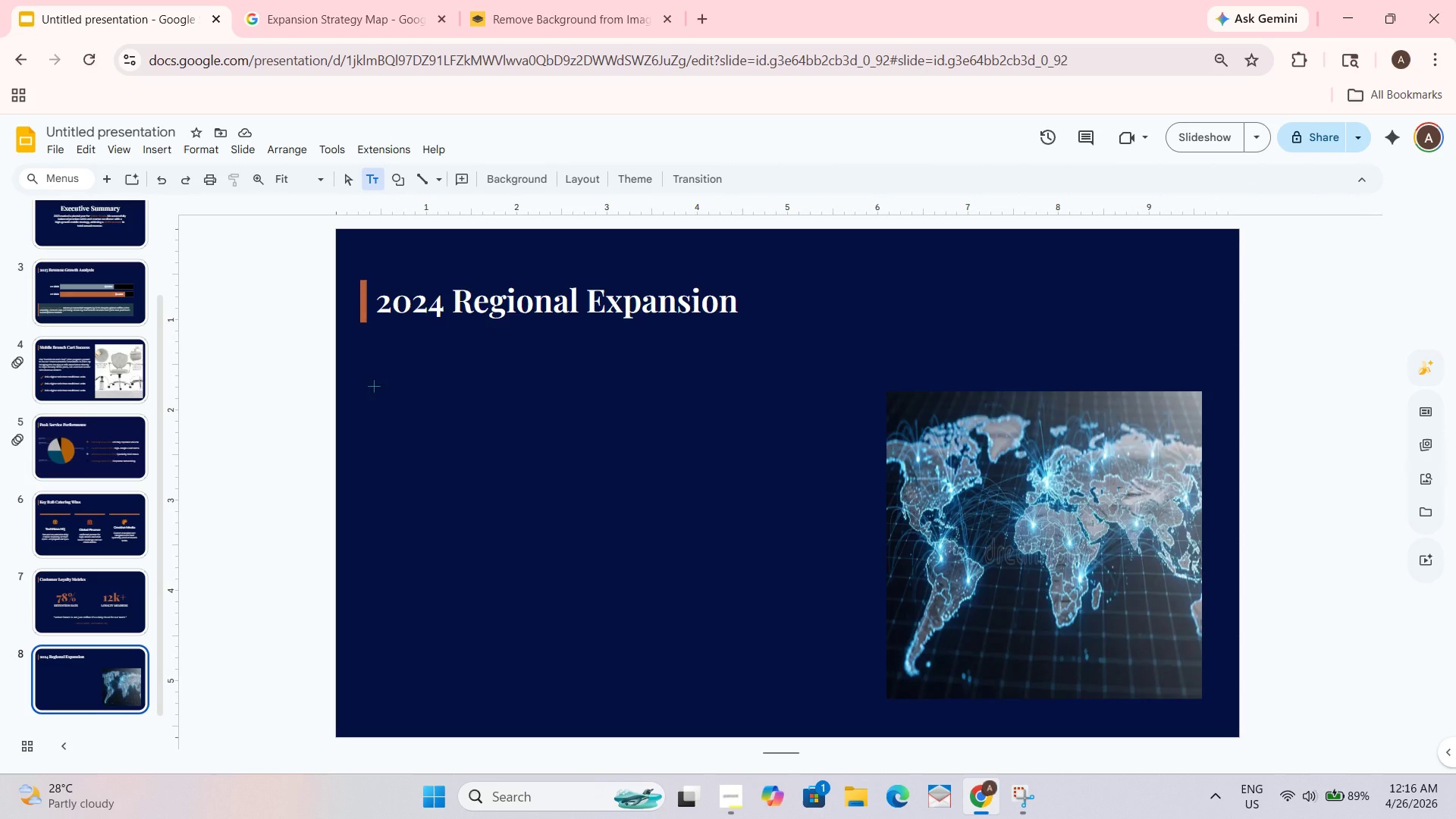 
left_click_drag(start_coordinate=[373, 380], to_coordinate=[815, 557])
 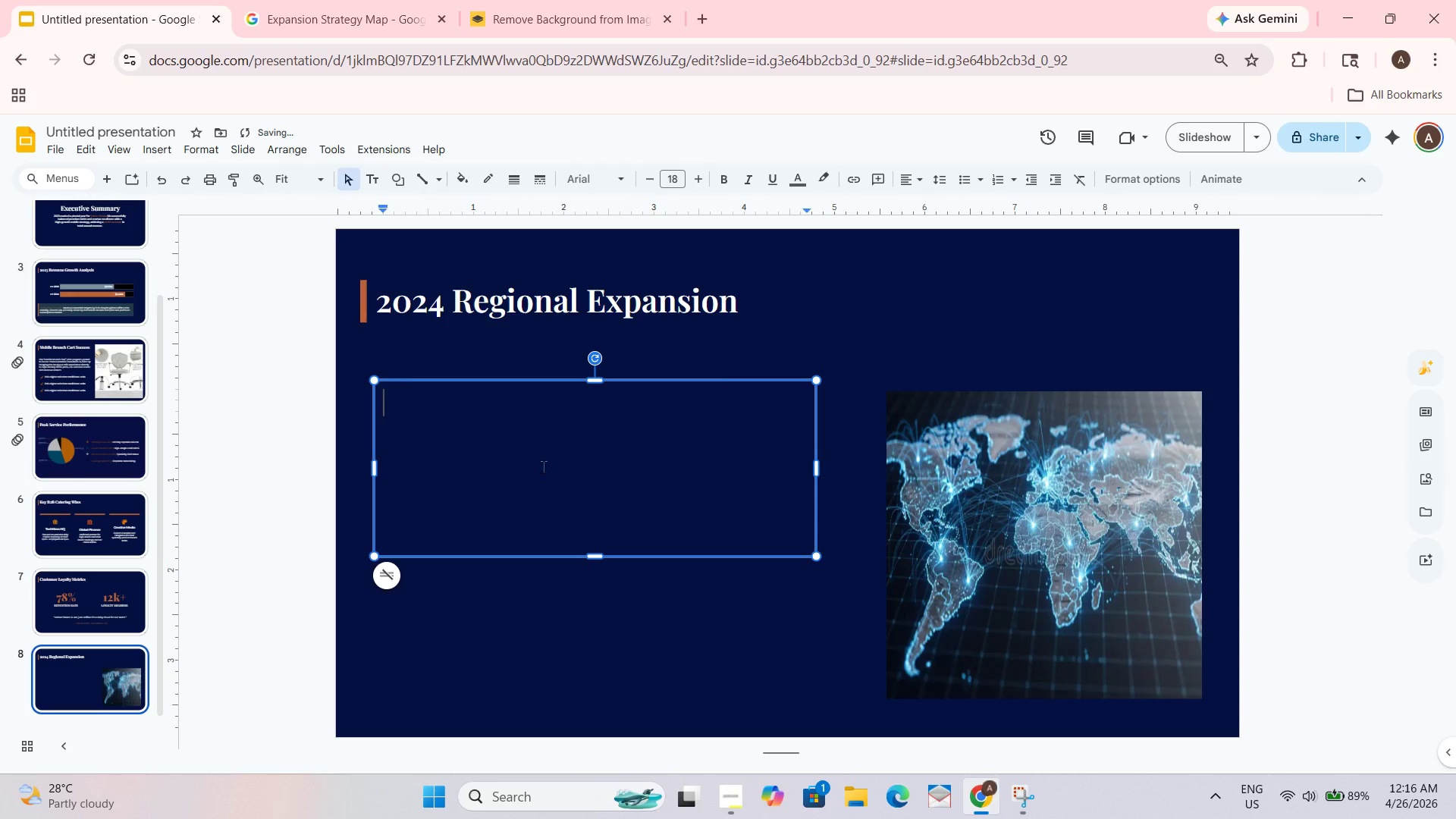 
left_click([539, 466])
 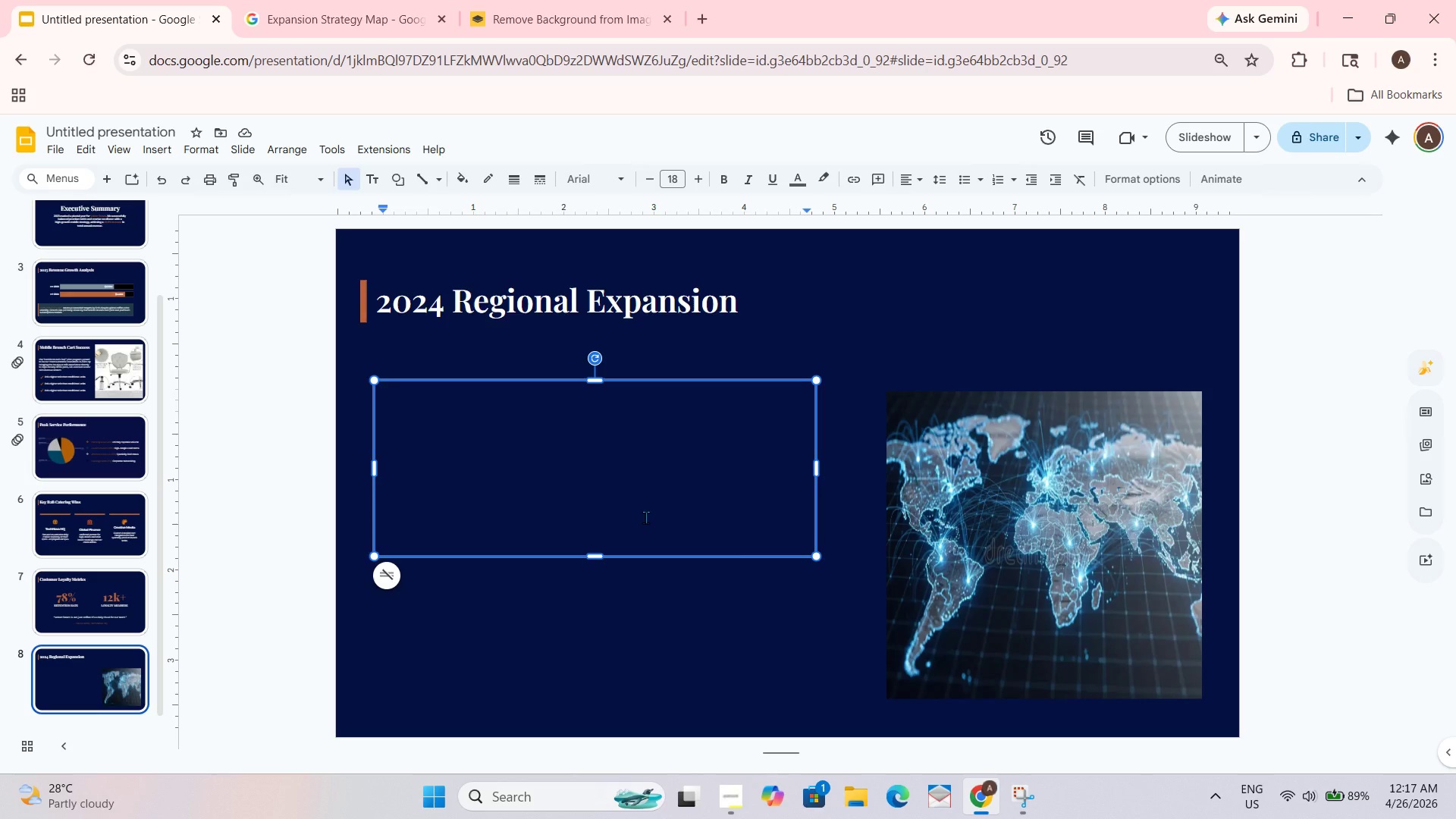 
wait(33.81)
 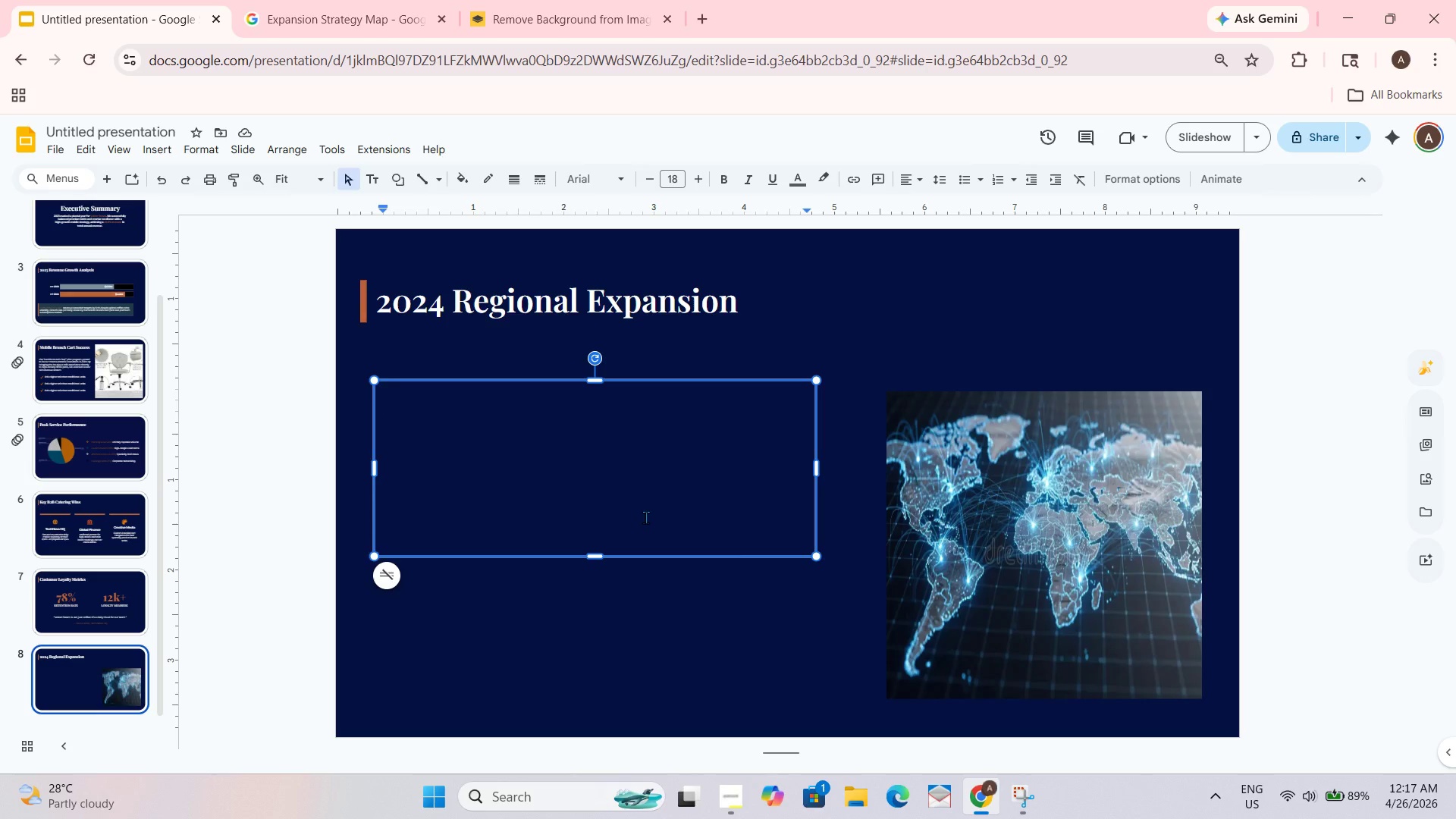 
left_click_drag(start_coordinate=[600, 380], to_coordinate=[600, 388])
 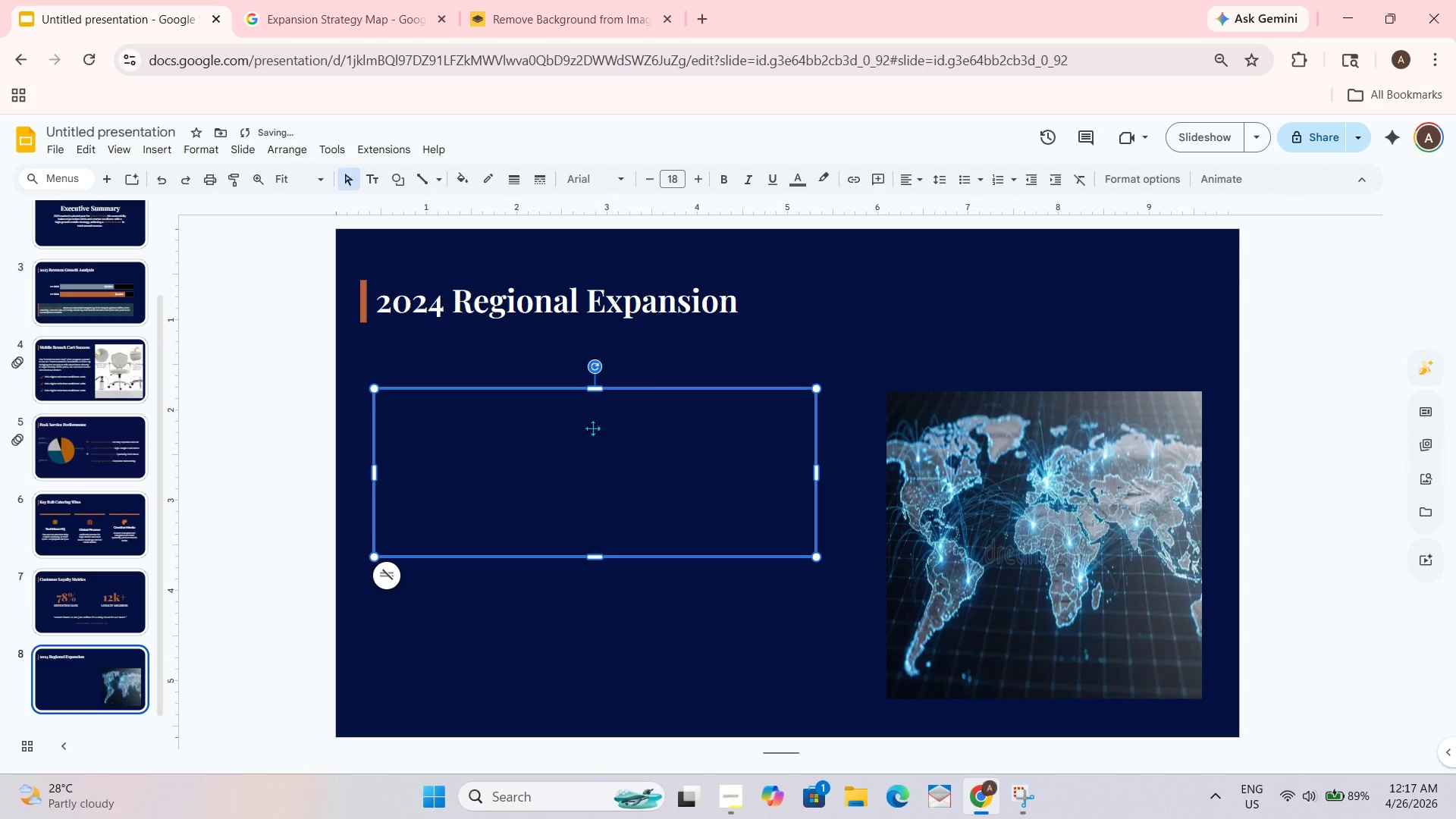 
double_click([587, 428])
 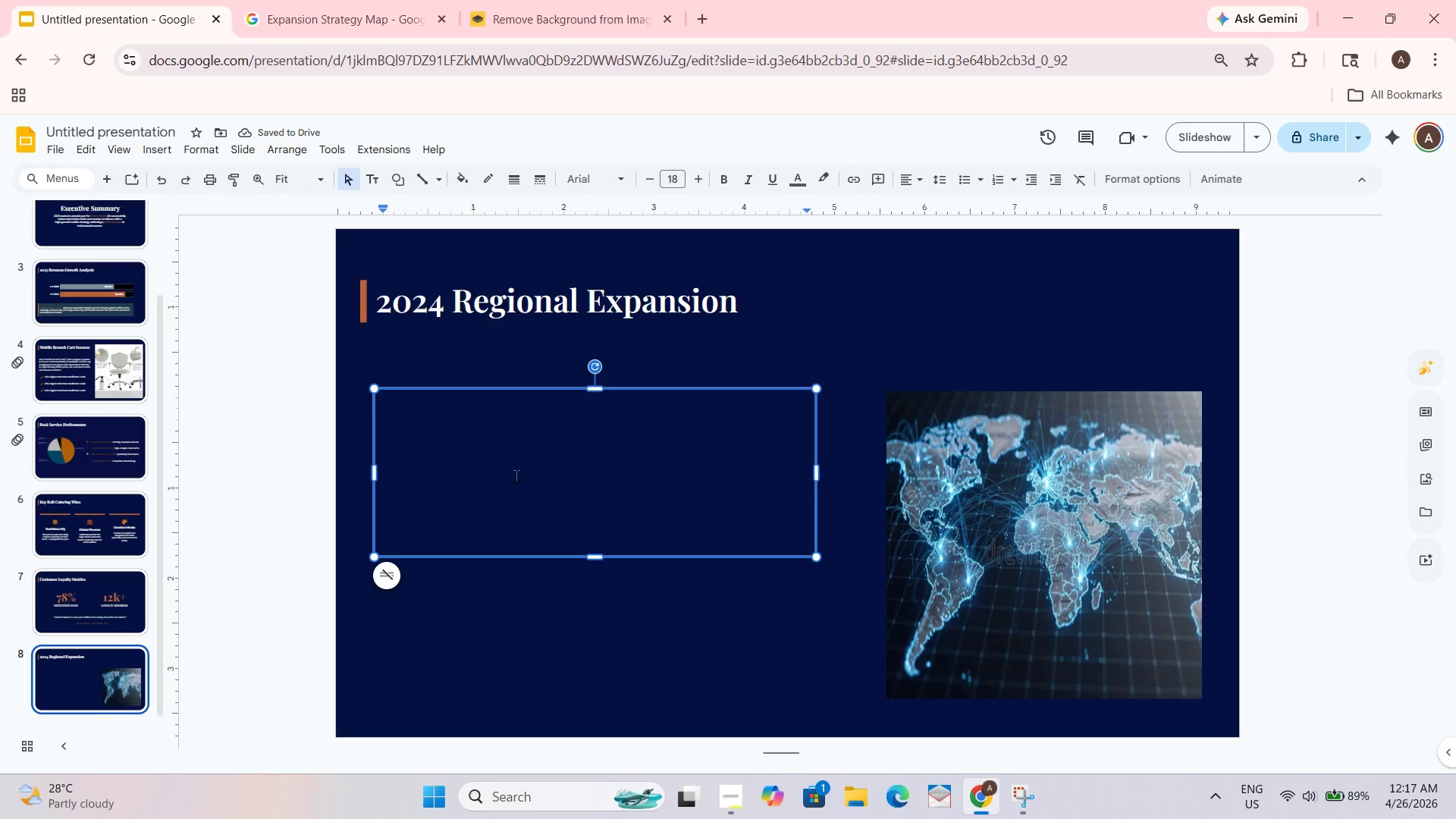 
wait(9.0)
 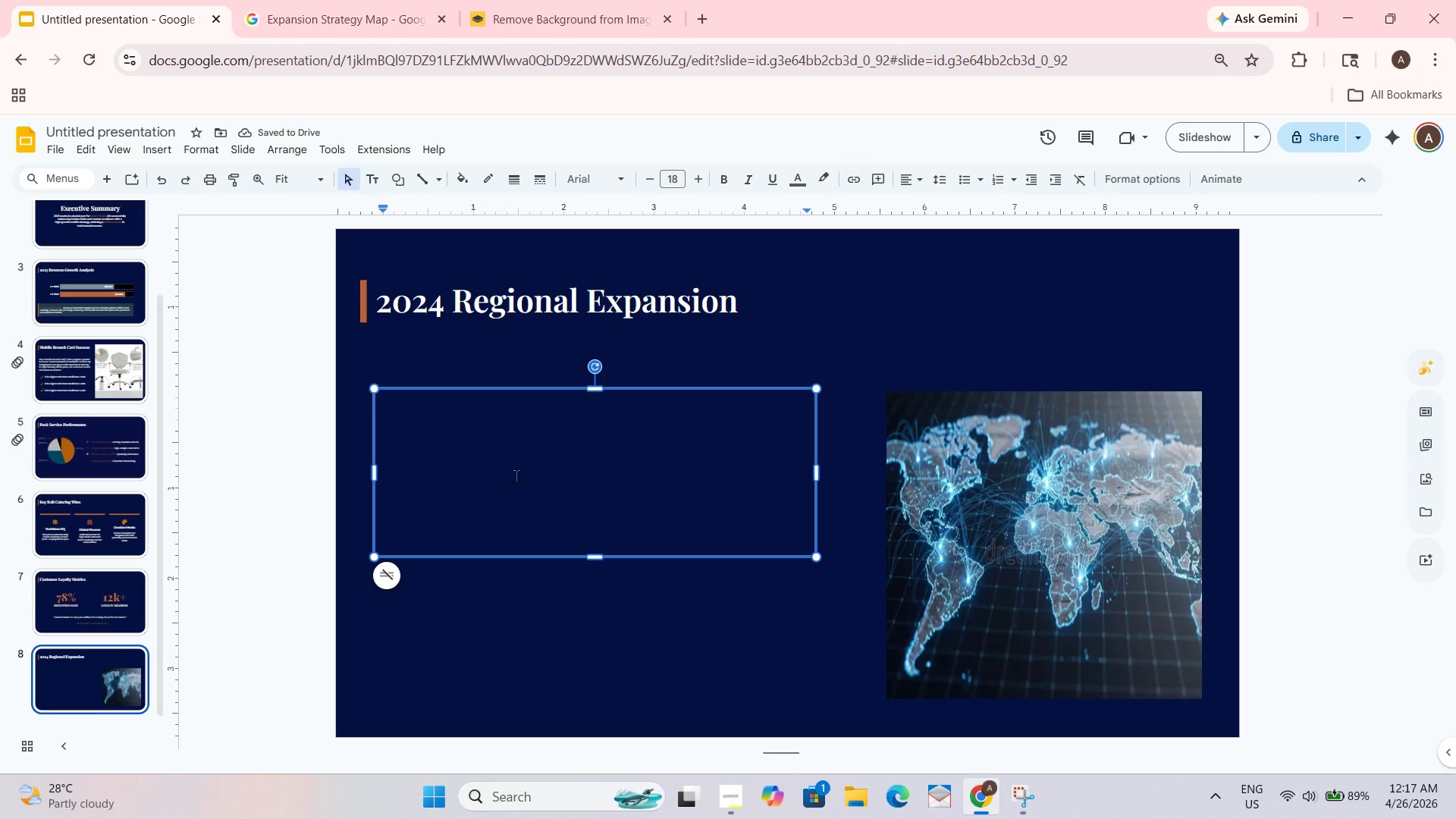 
hold_key(key=ShiftLeft, duration=0.34)
 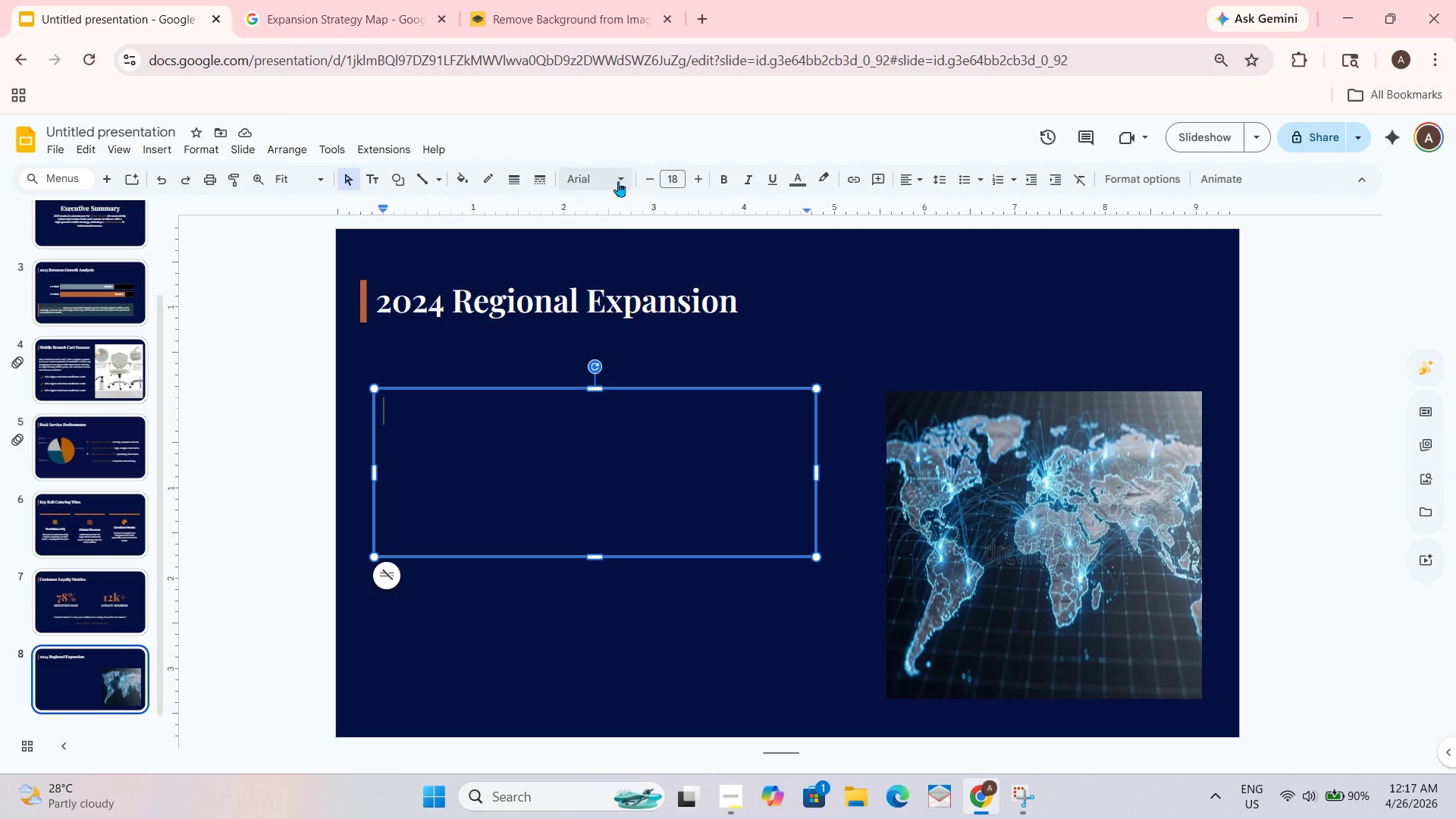 
left_click([616, 179])
 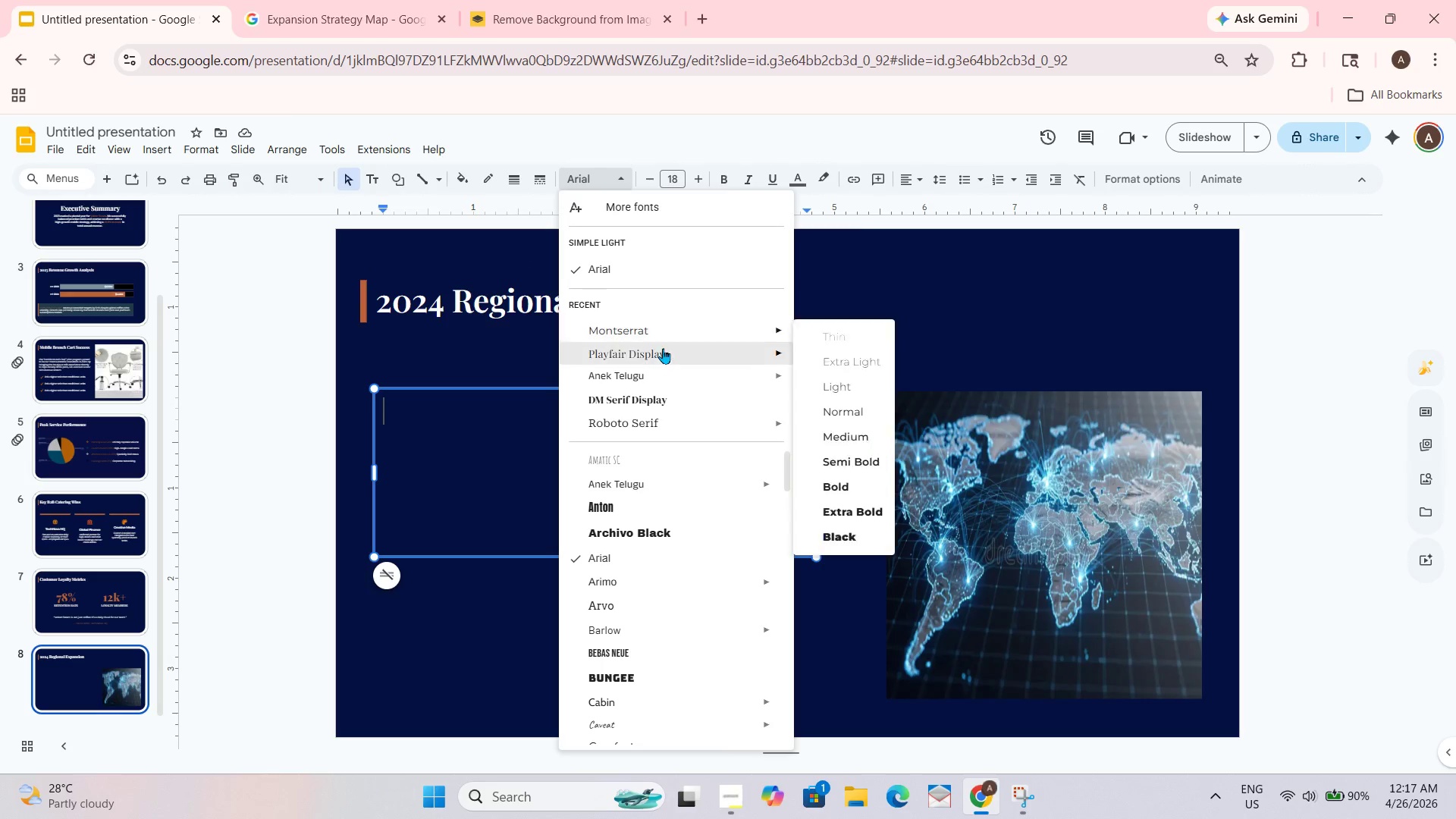 
mouse_move([654, 326])
 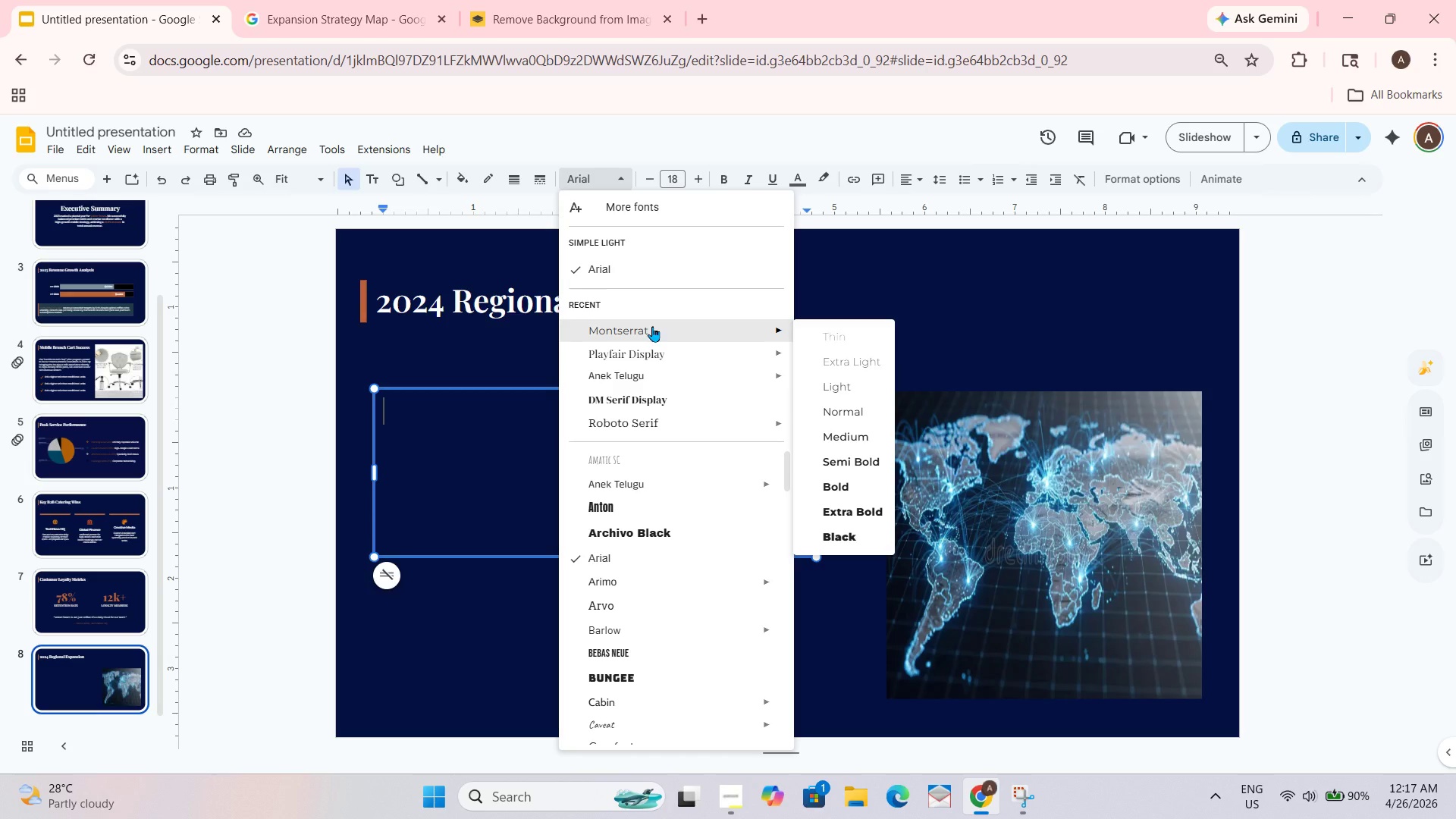 
left_click([652, 326])
 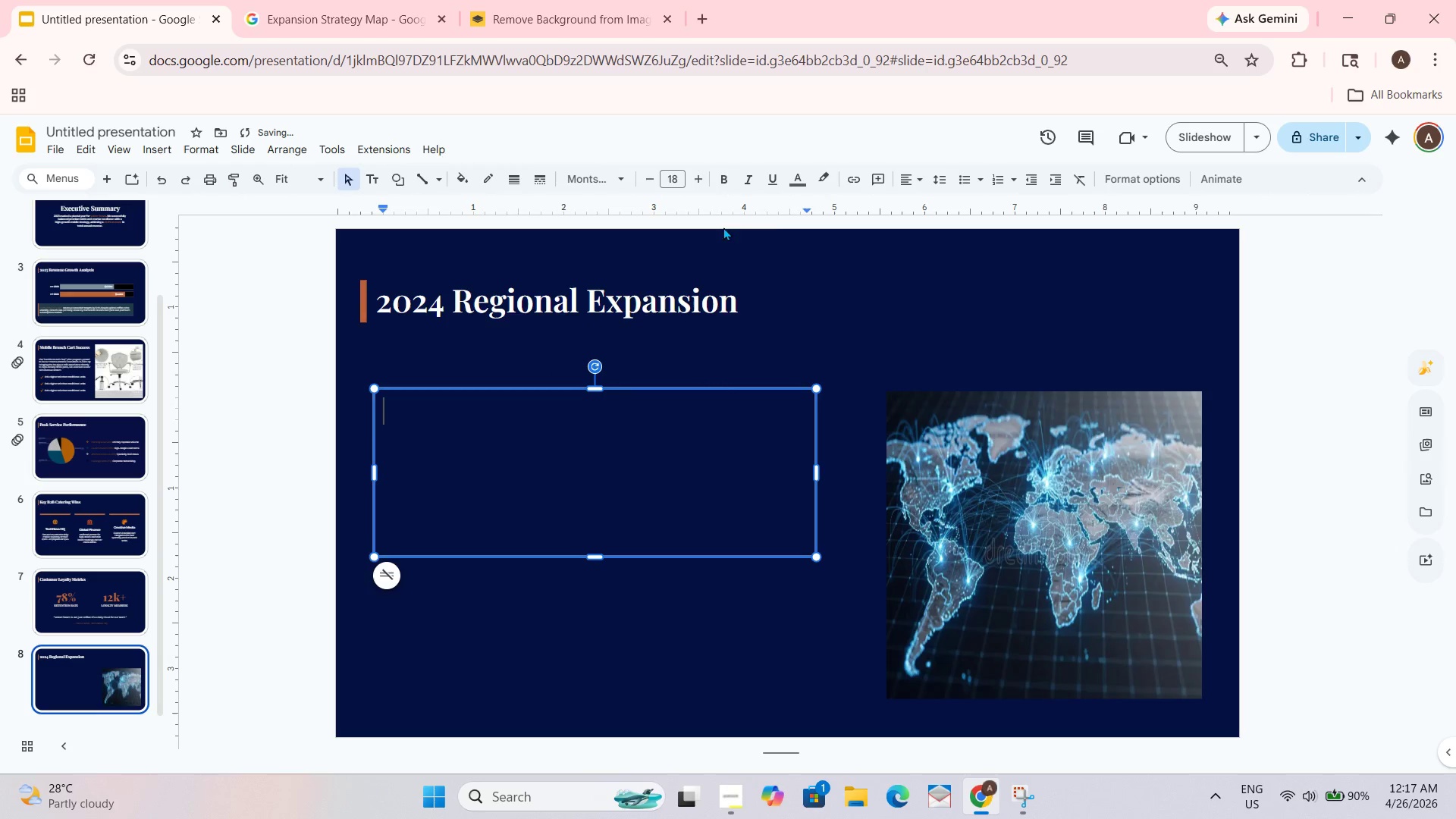 
left_click([799, 179])
 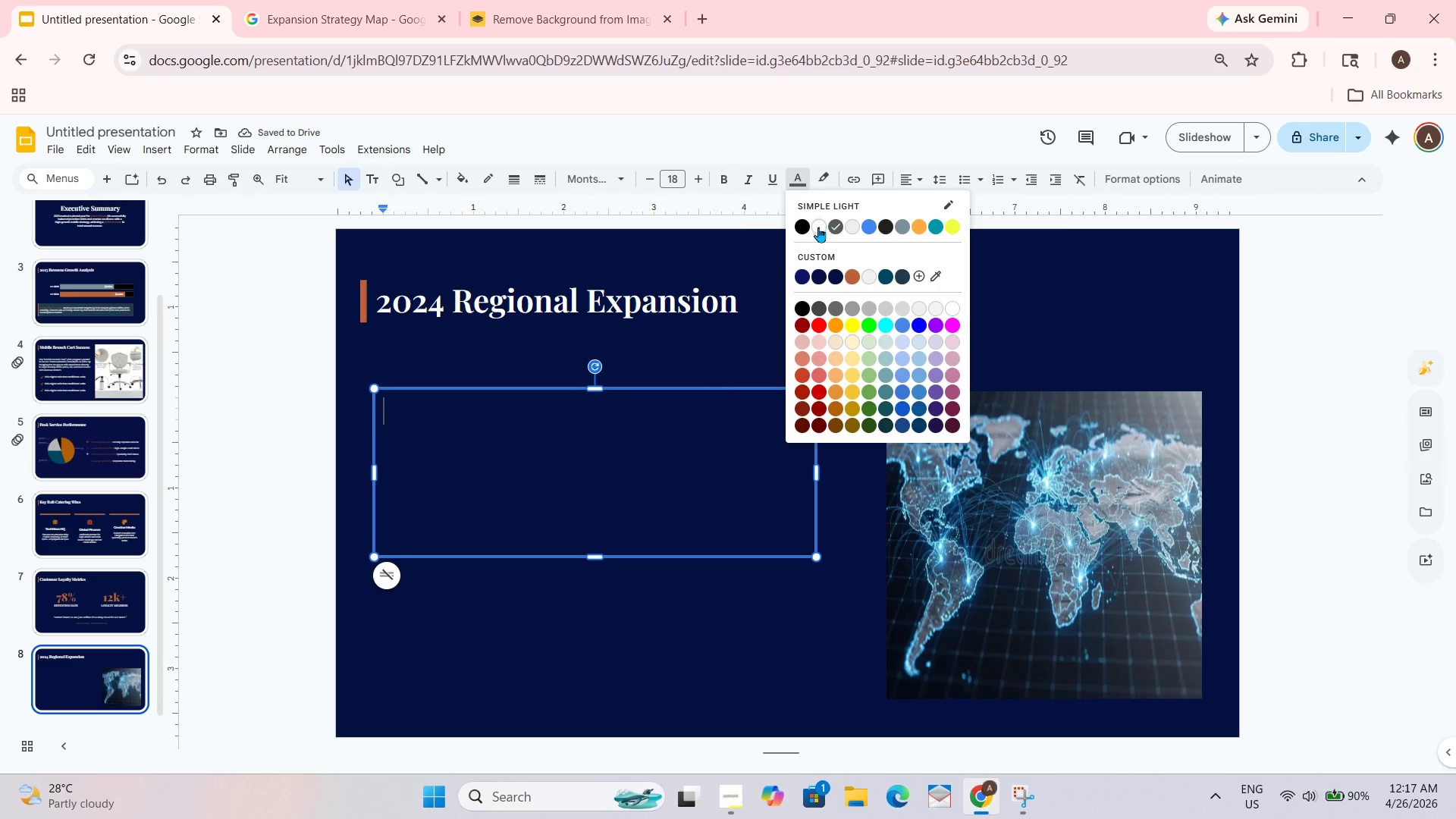 
left_click([813, 228])
 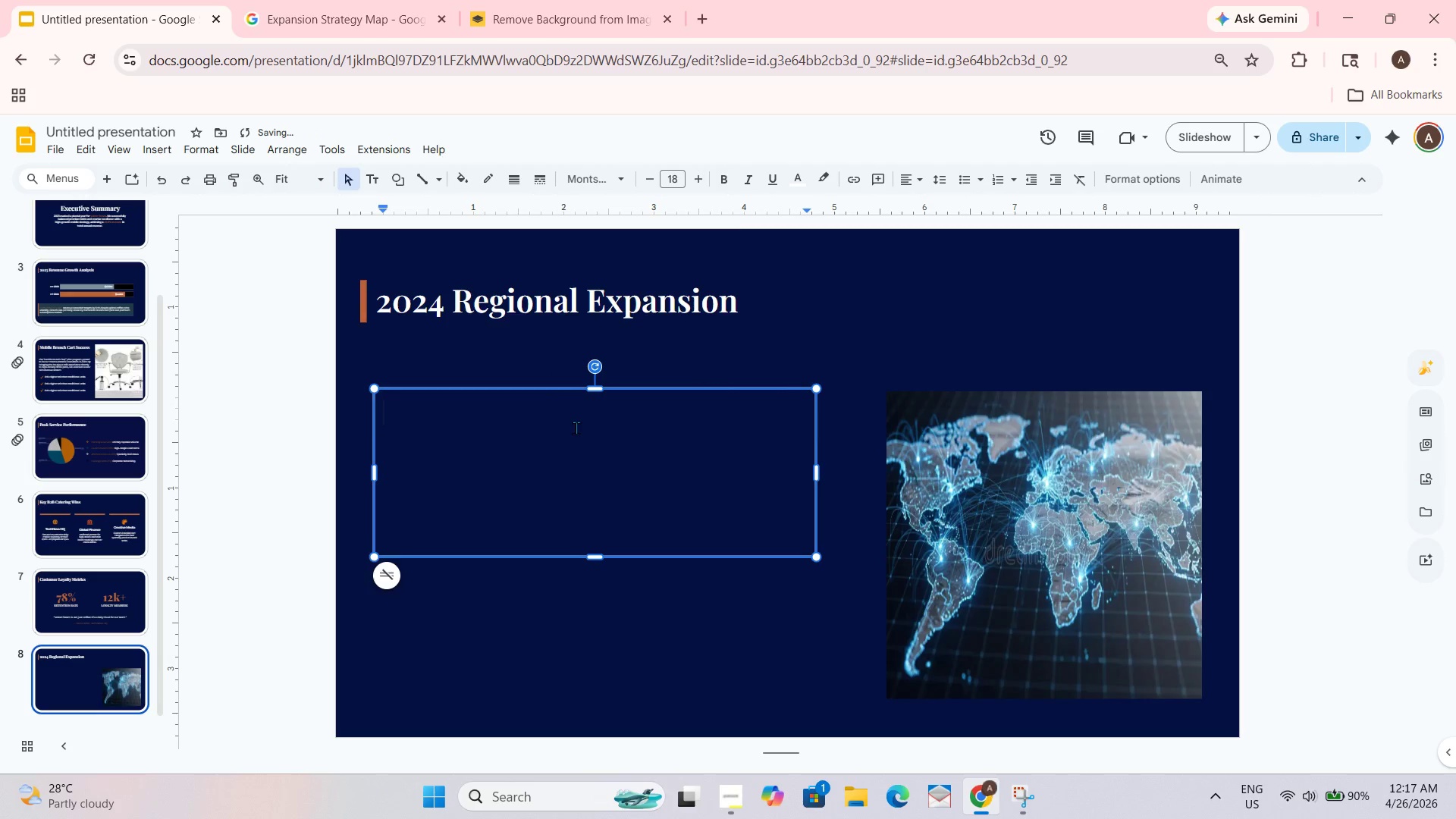 
type(Targ)
 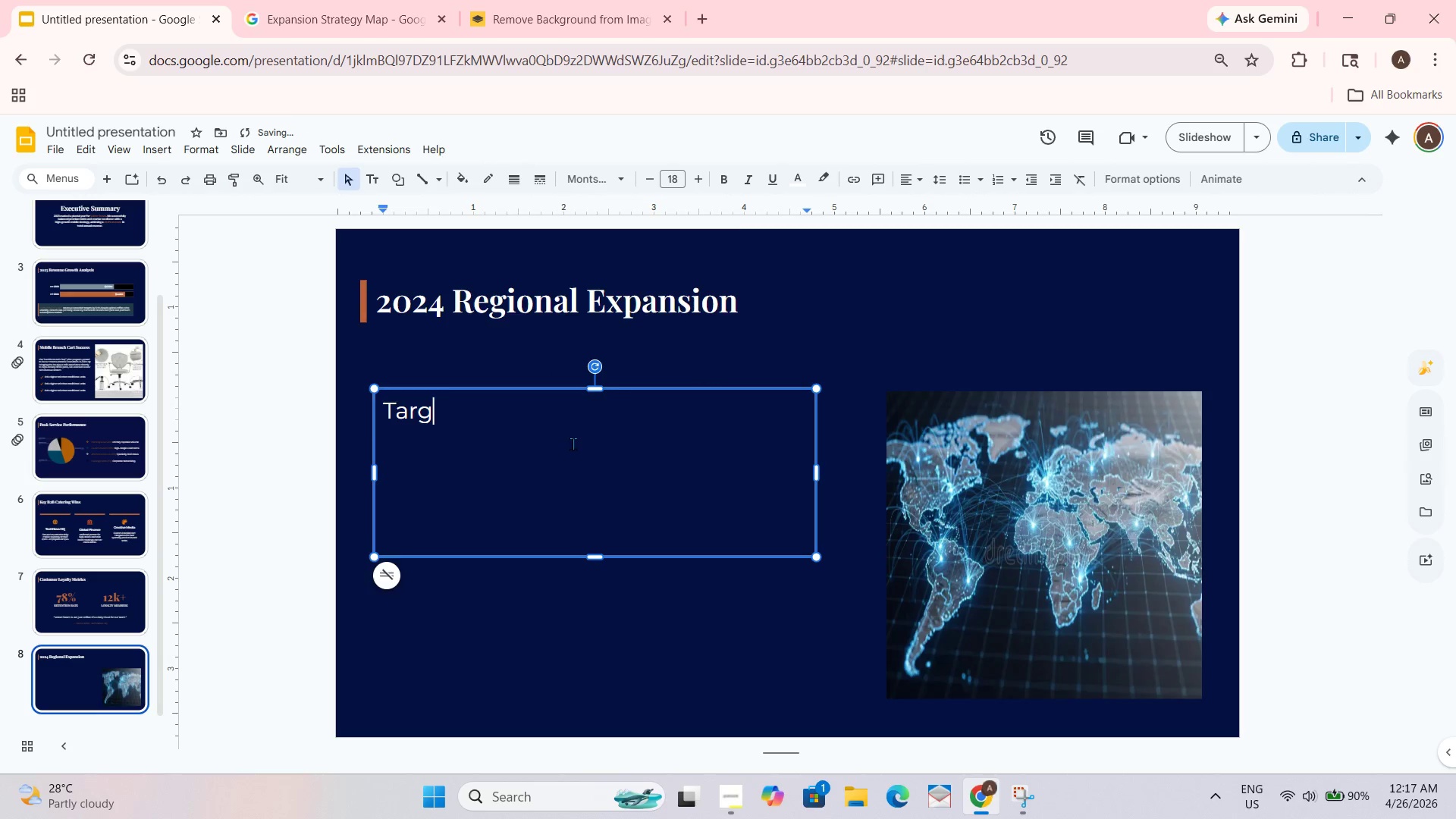 
type(et Growth Hubs)
 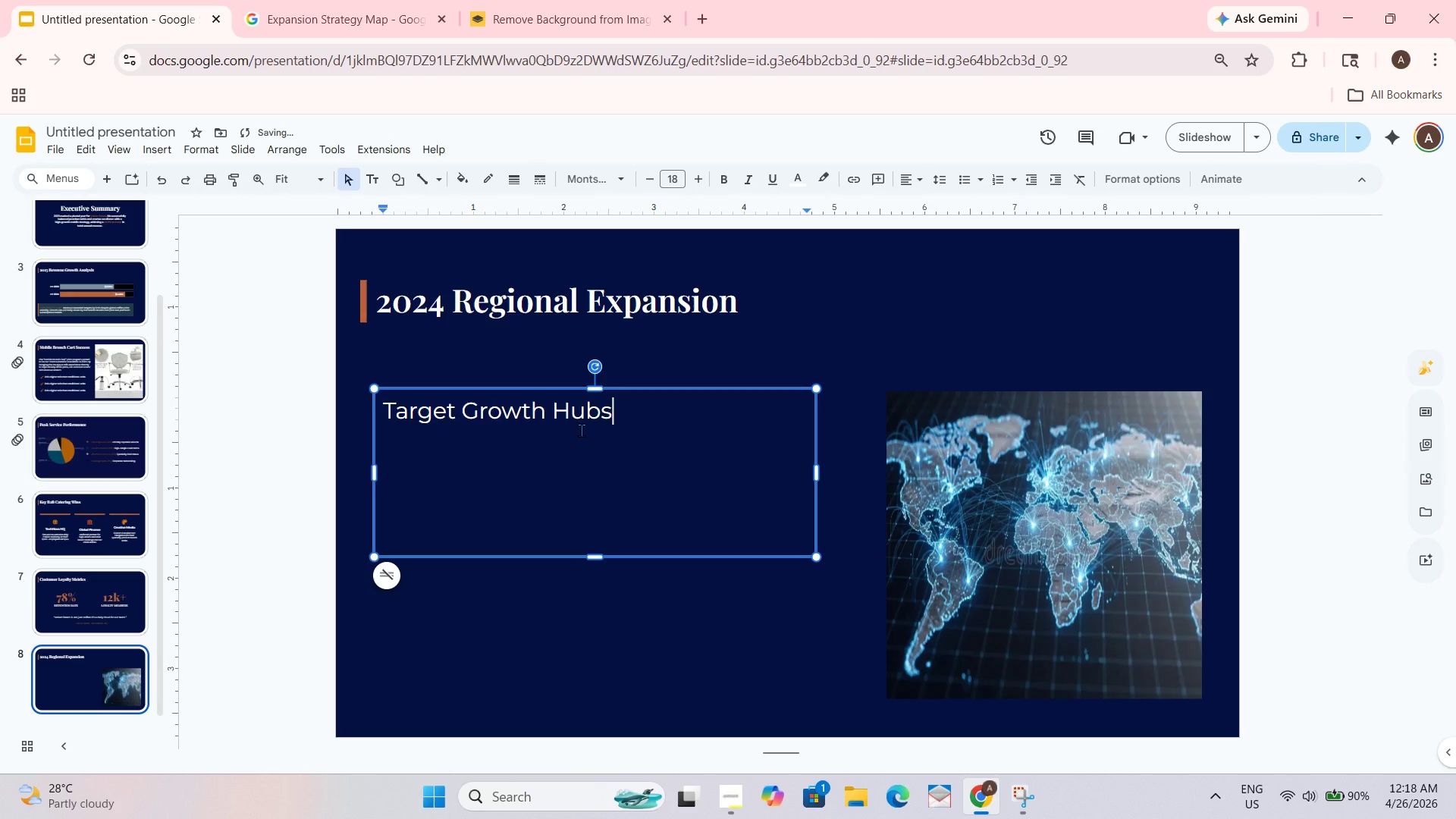 
wait(6.0)
 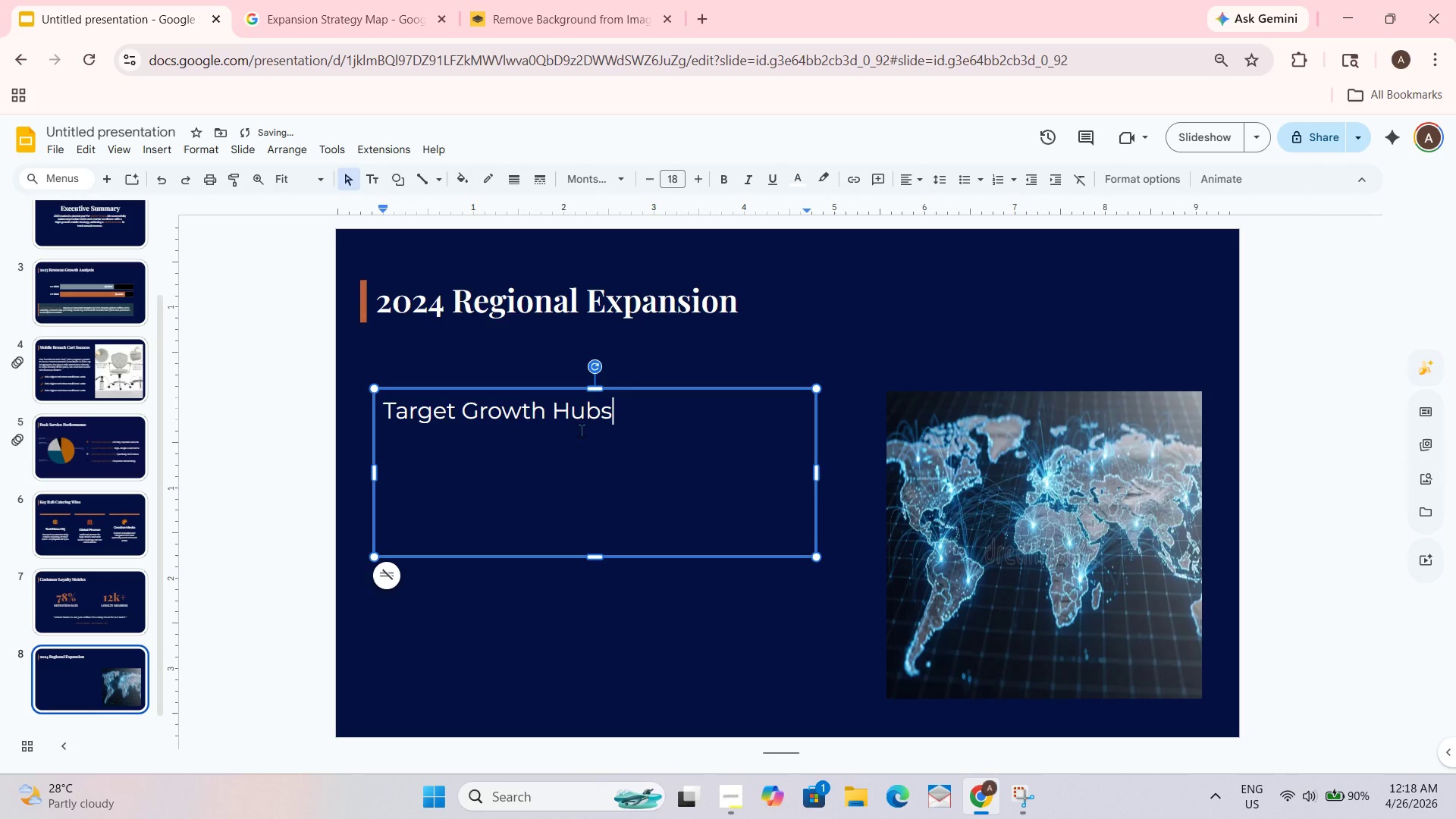 
key(Shift+Enter)
 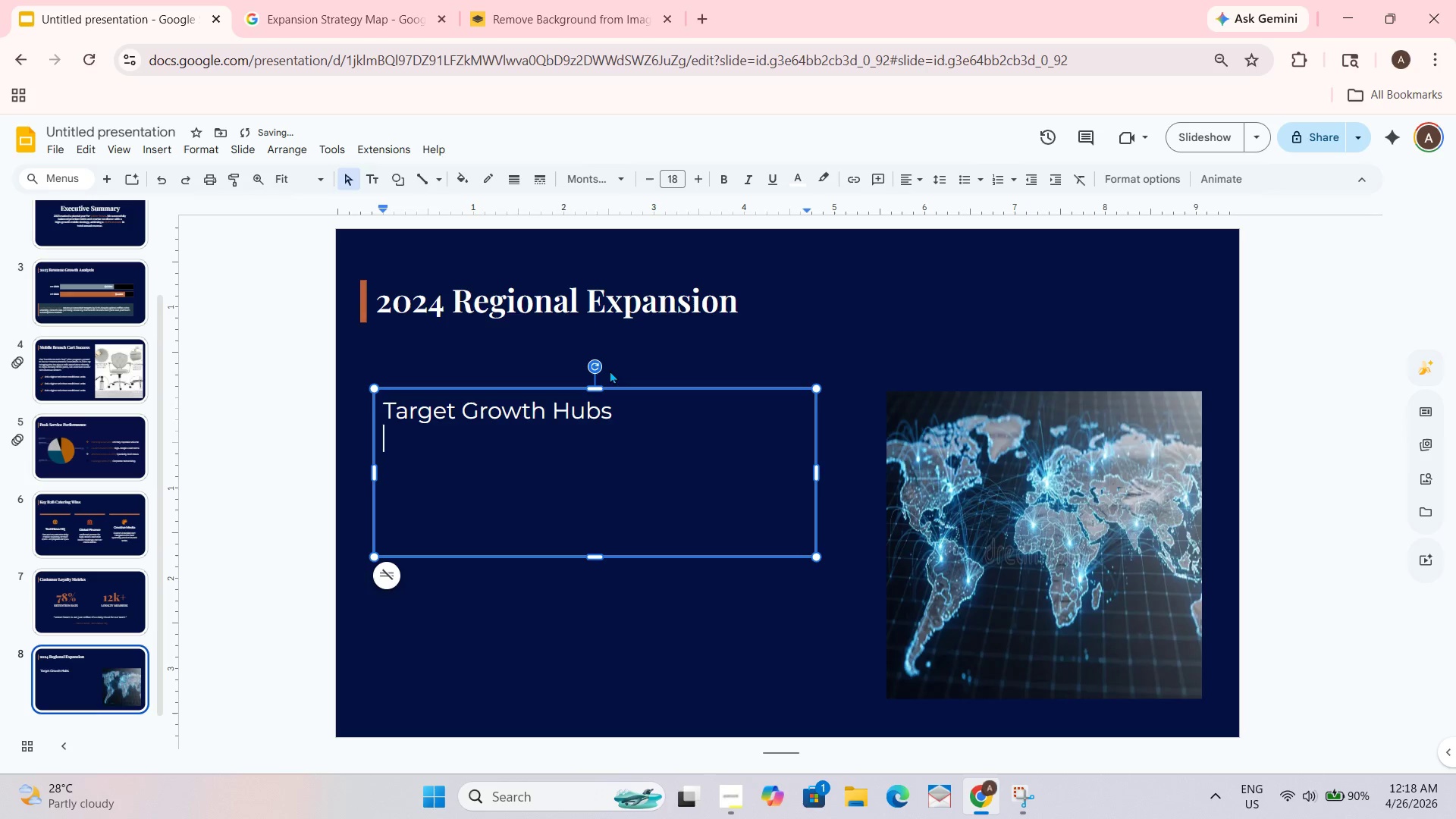 
key(Shift+ShiftRight)
 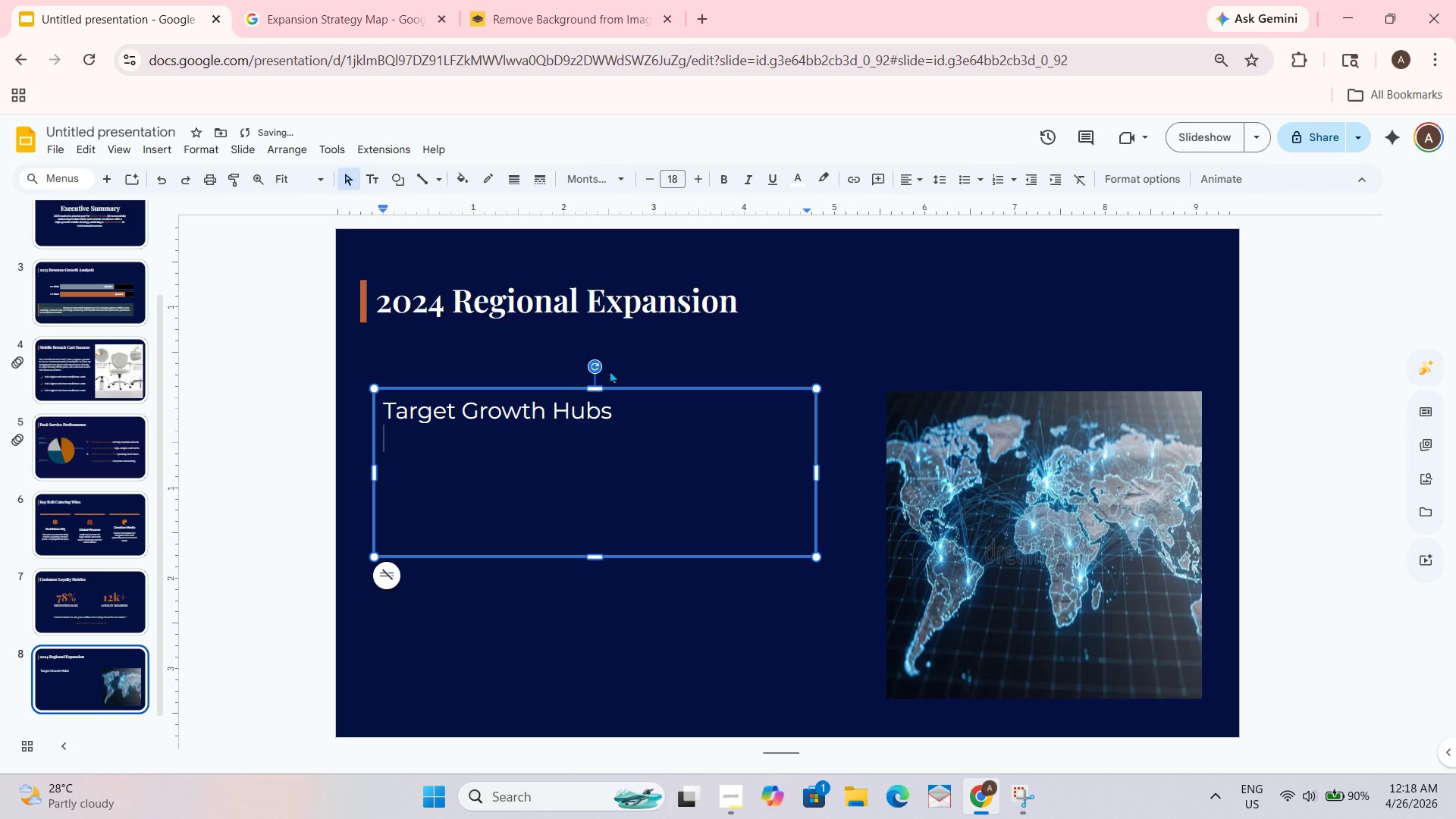 
key(Shift+Enter)
 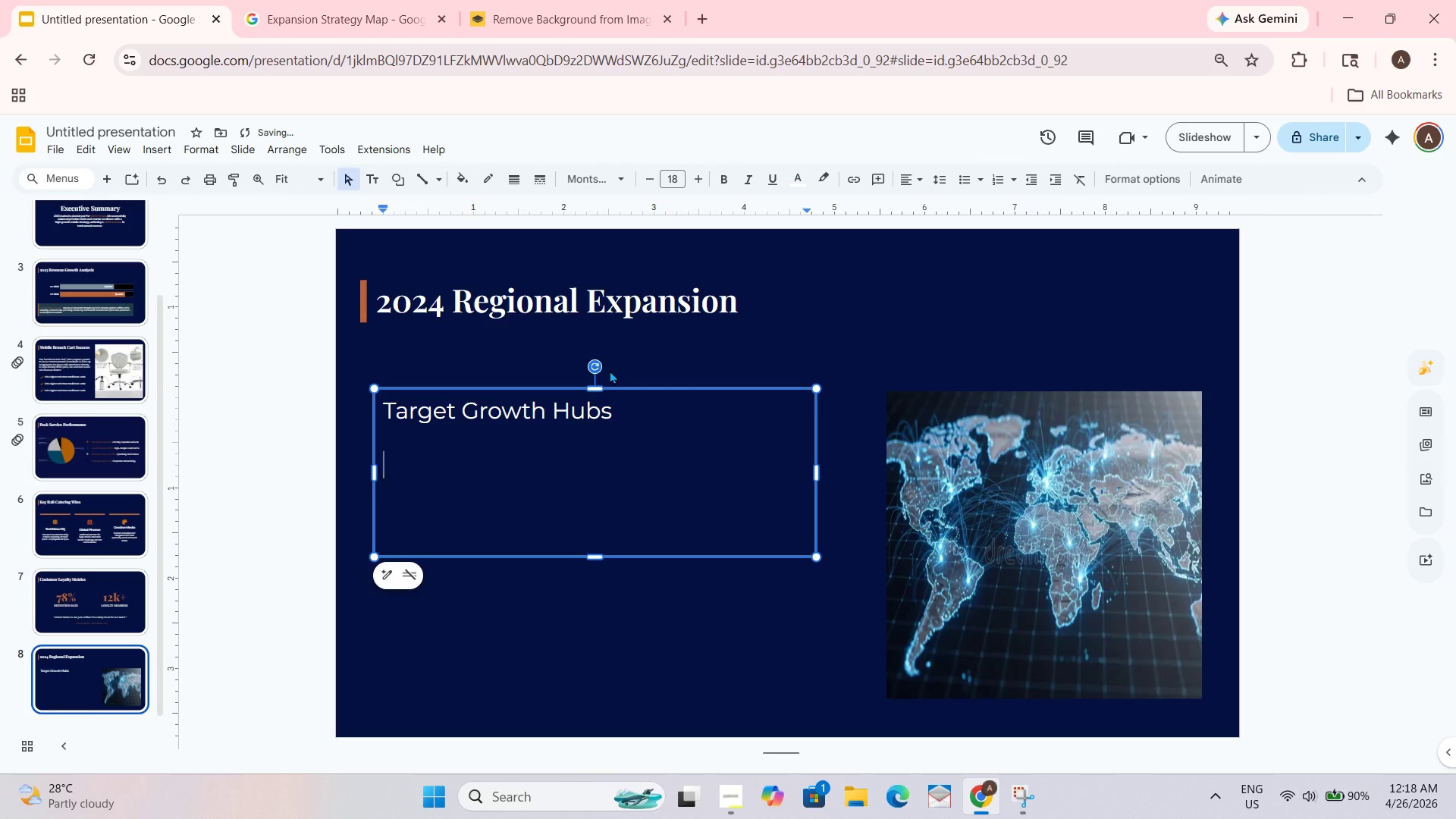 
type(Our strategy for 2024 focuses on scalinmg)
key(Backspace)
type(\)
key(Backspace)
key(Backspace)
type(g )
 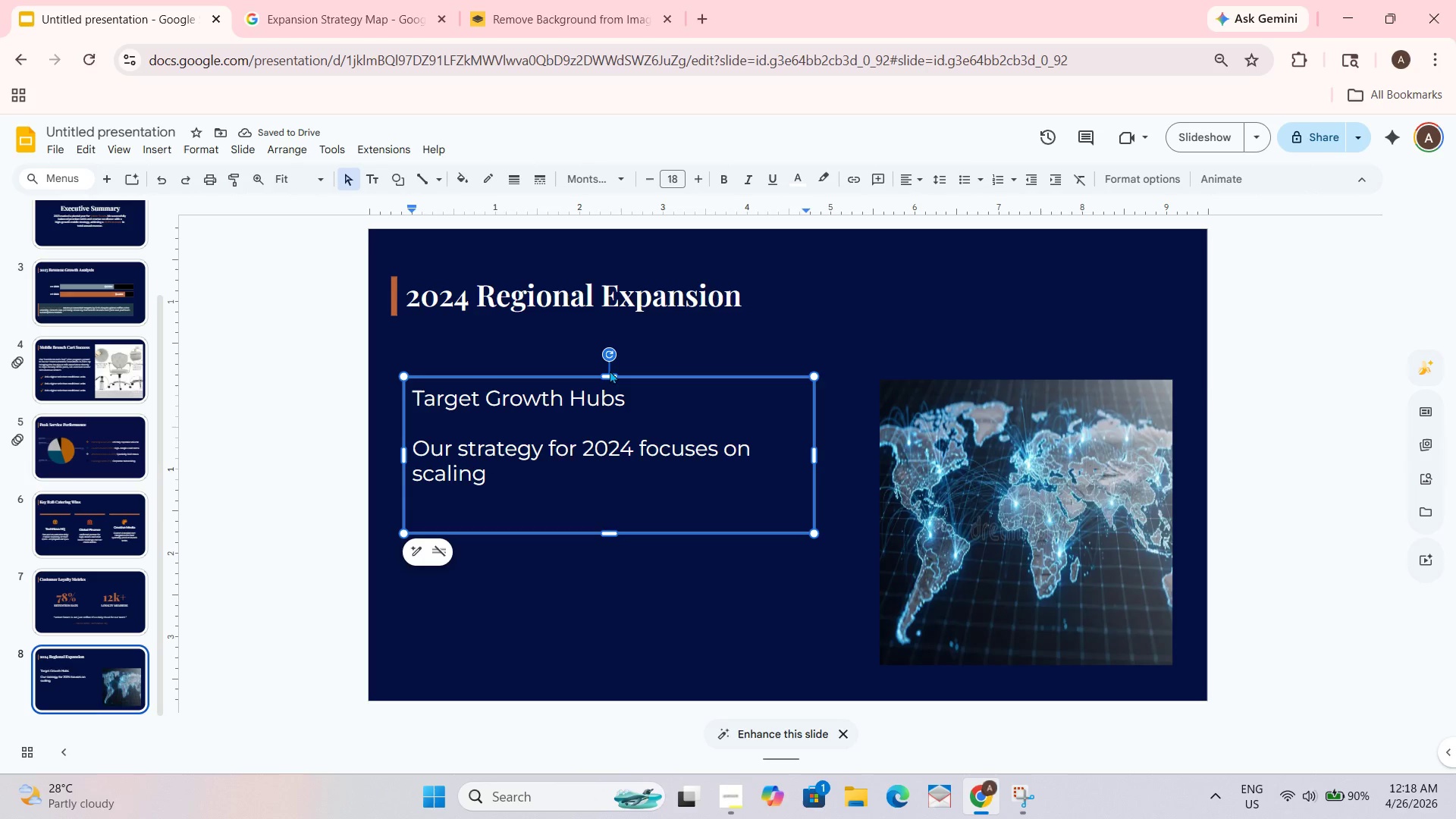 
type(the m)
key(Backspace)
type(Mobie)
key(Backspace)
type(le )
 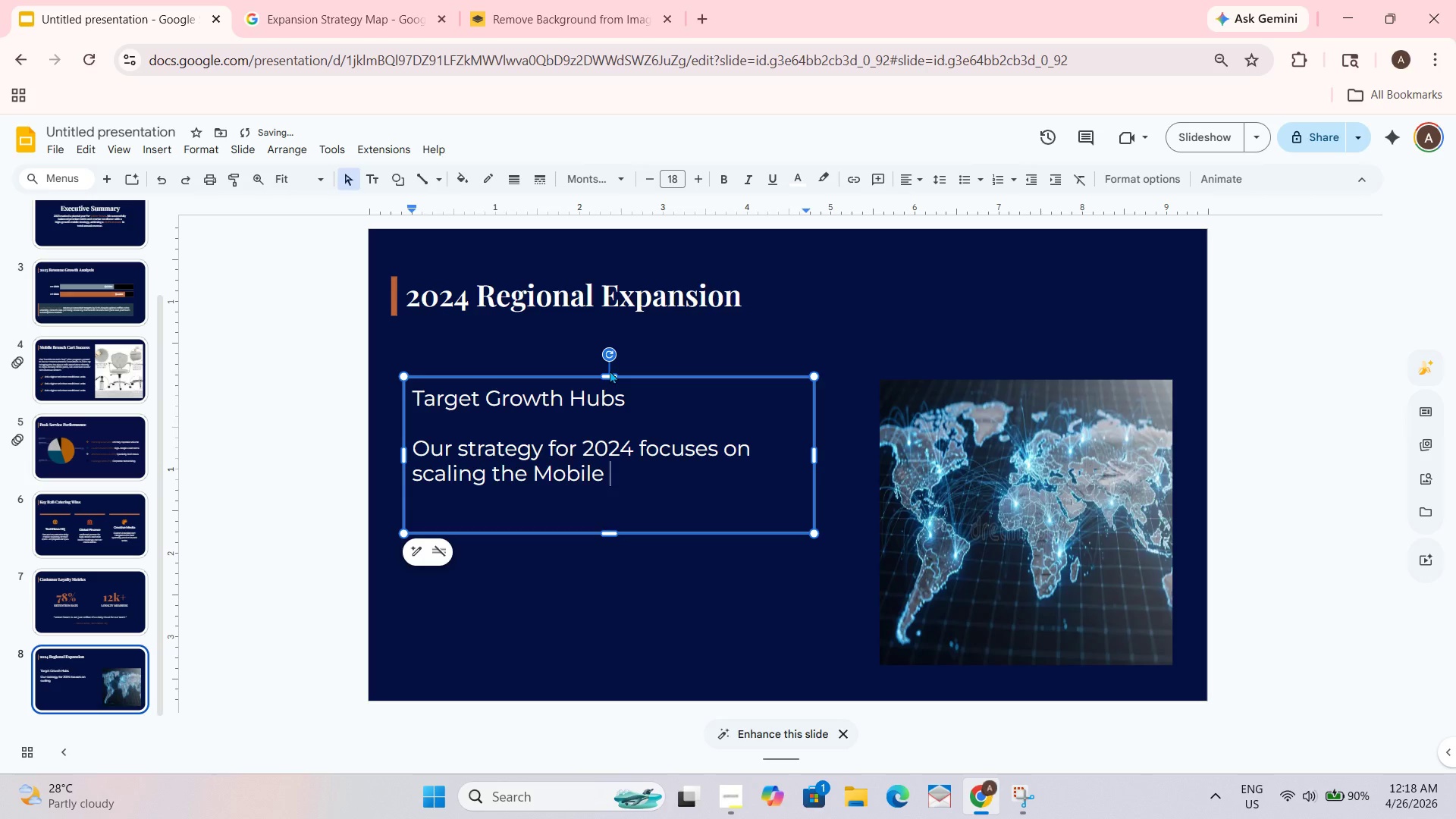 
left_click_drag(start_coordinate=[813, 458], to_coordinate=[864, 460])
 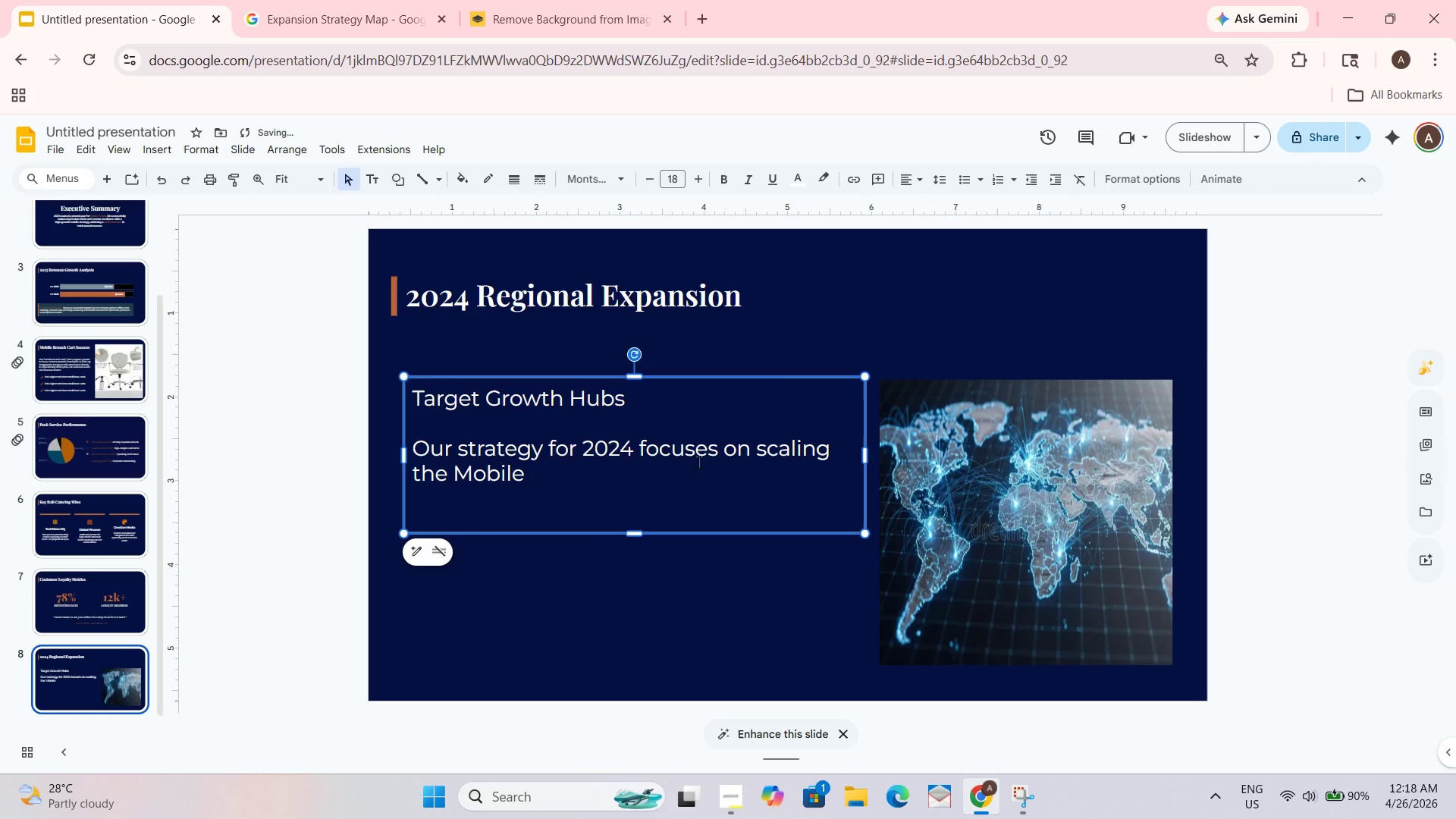 
left_click([604, 483])
 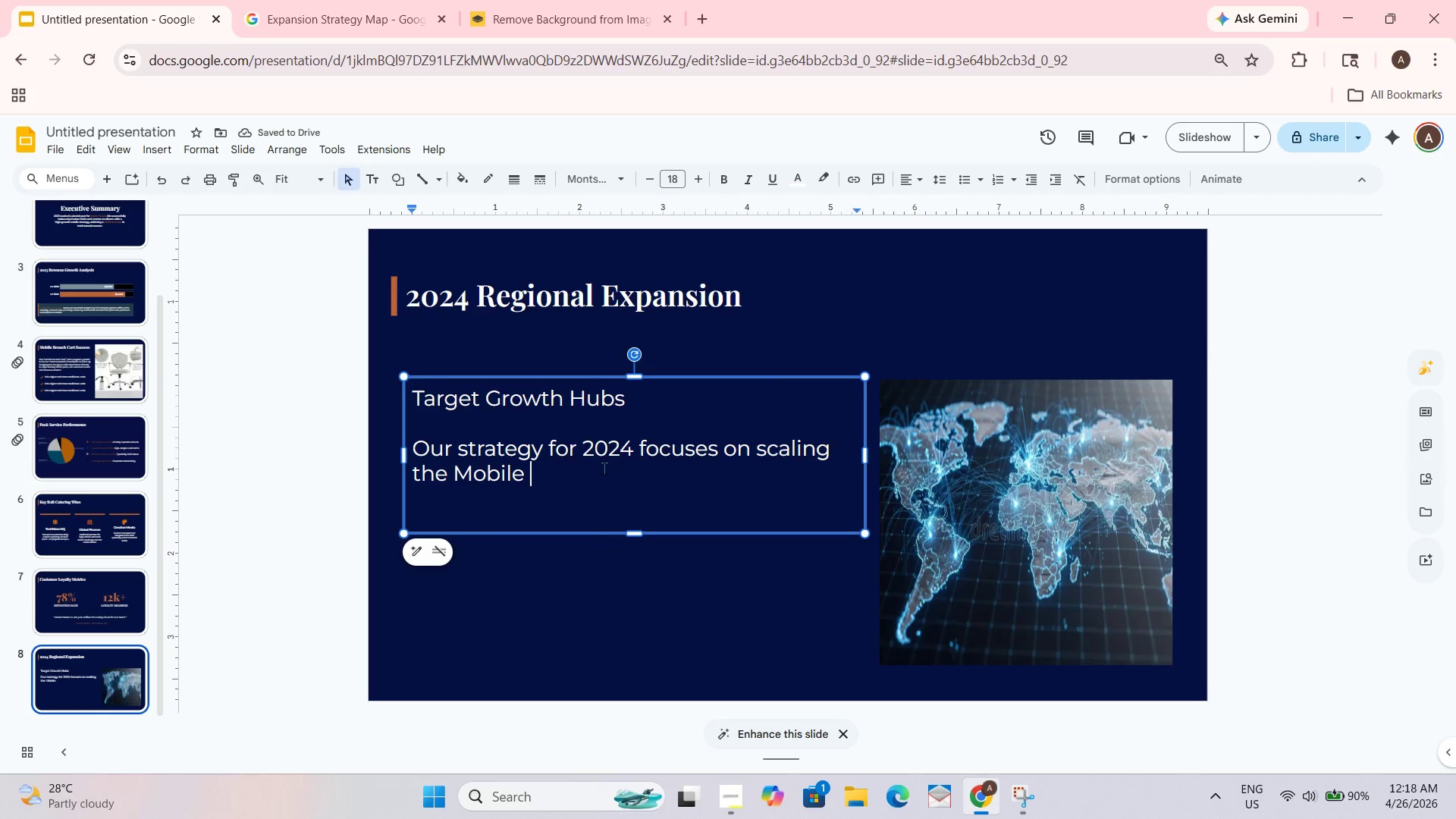 
type(Fleet into three new metro)
 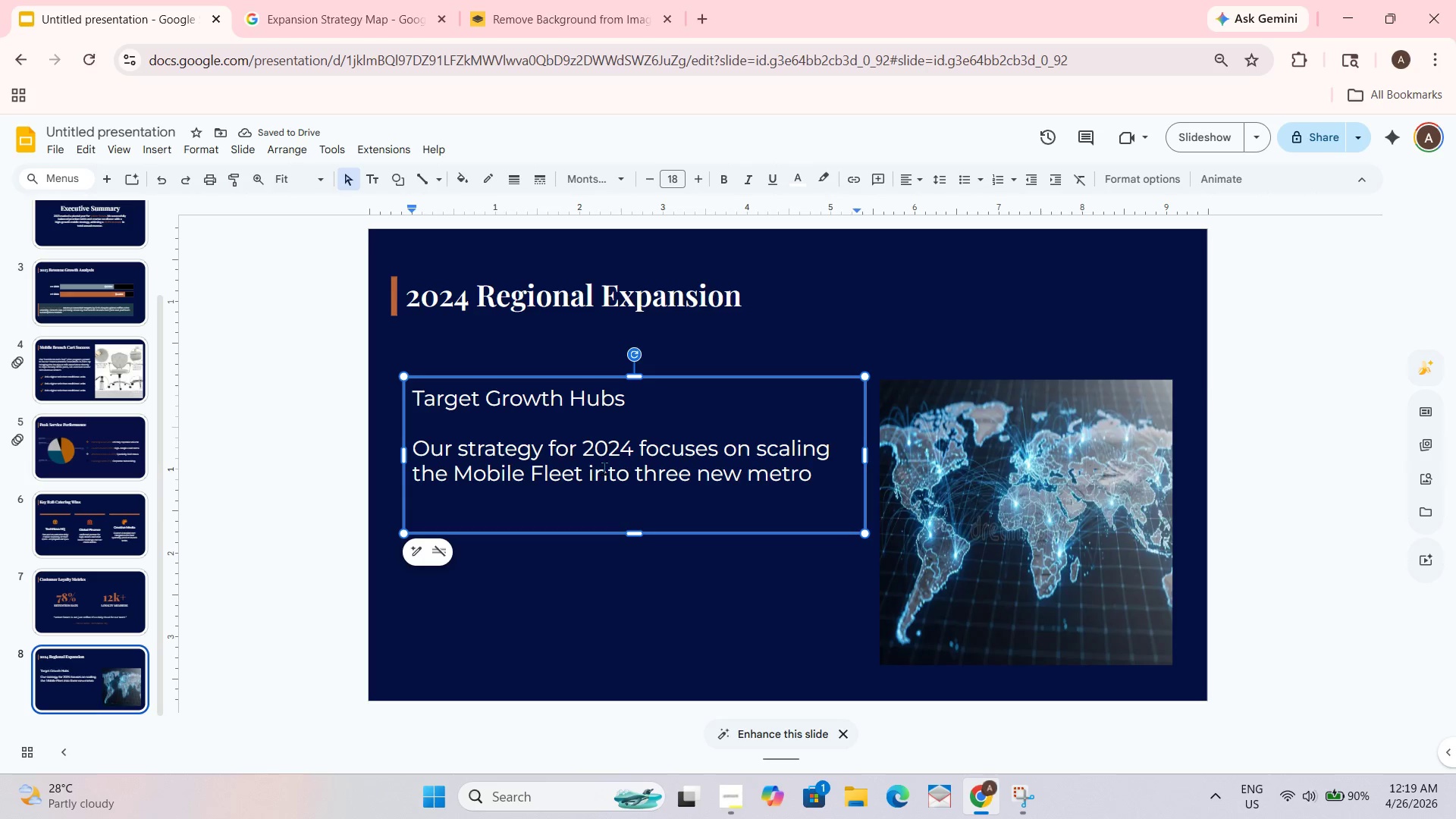 
type(polian )
key(Backspace)
type( Ter)
key(Backspace)
key(Backspace)
key(Backspace)
key(Backspace)
type(t)
key(Backspace)
type( territories whre)
key(Backspace)
key(Backspace)
type(ere office )
 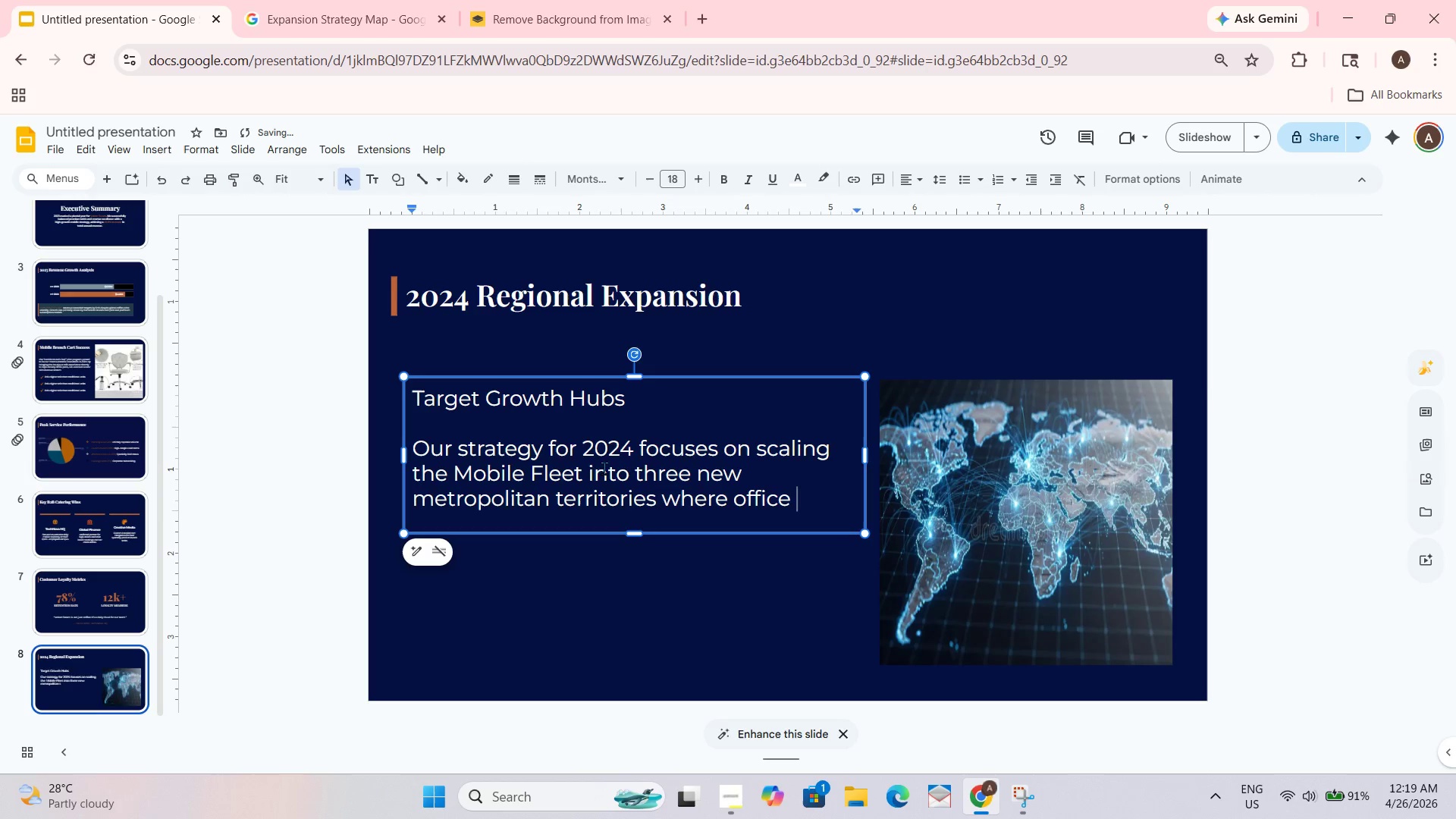 
type(occupancy is rising)
 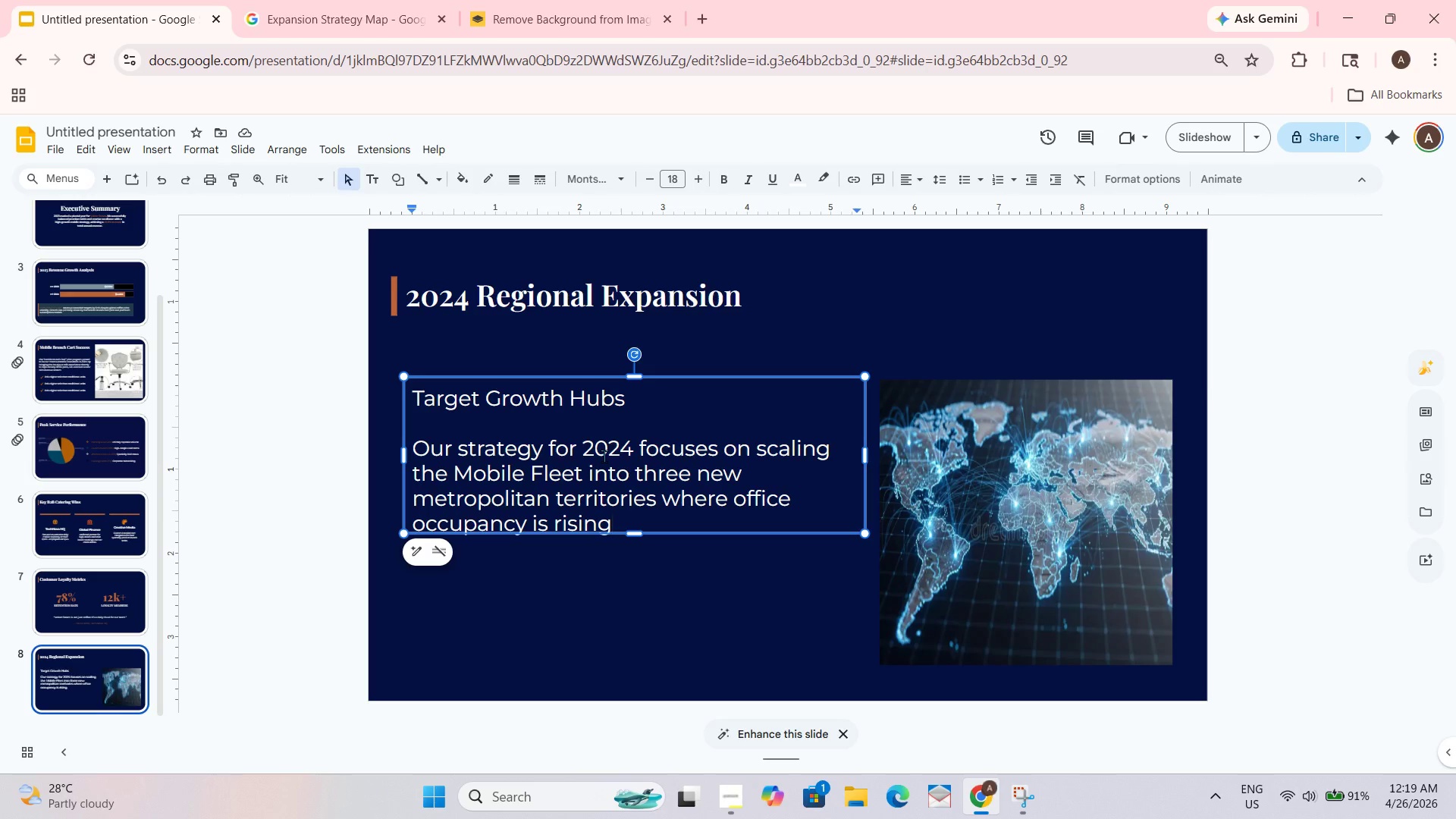 
wait(11.41)
 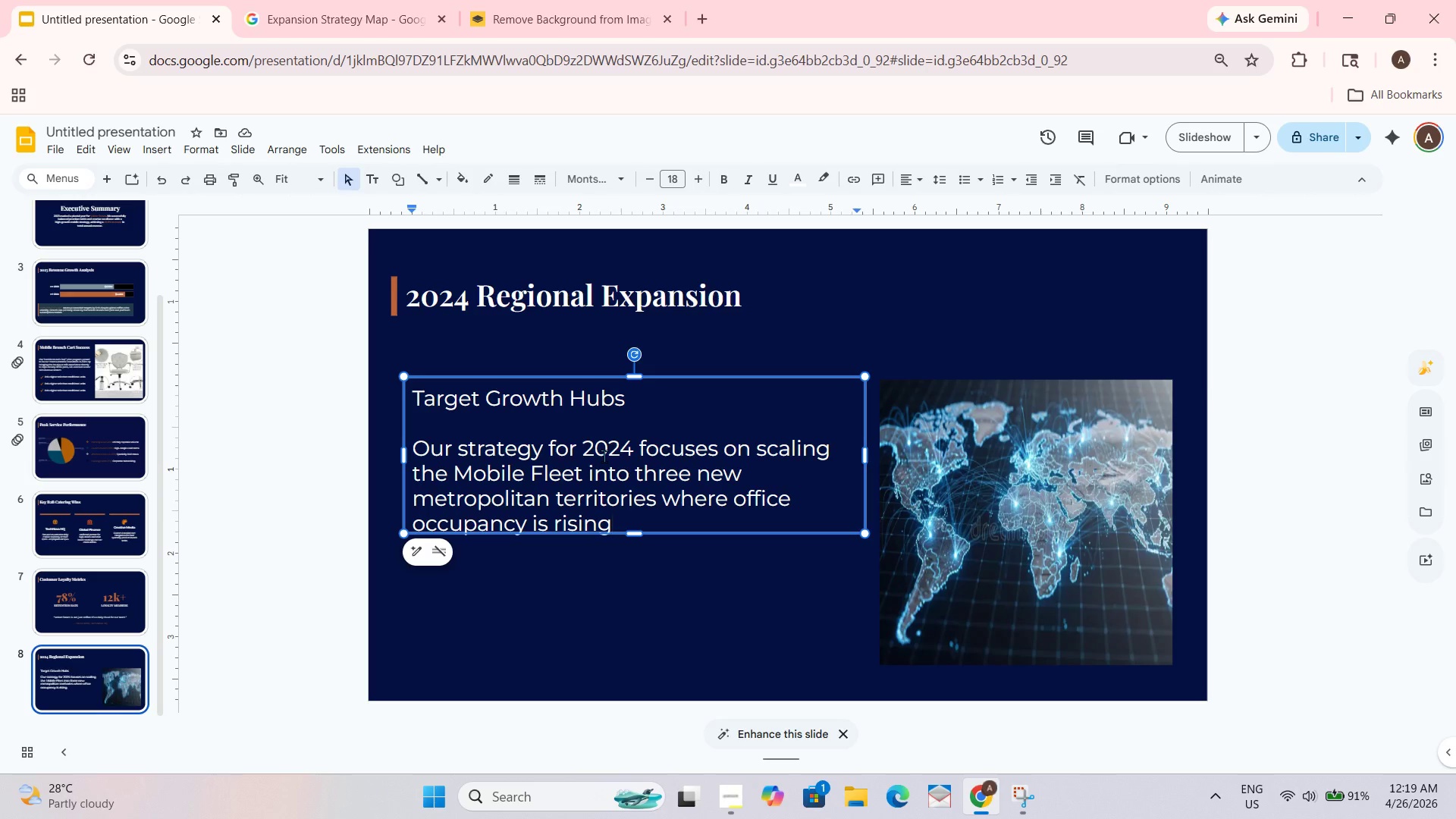 
key(Period)
 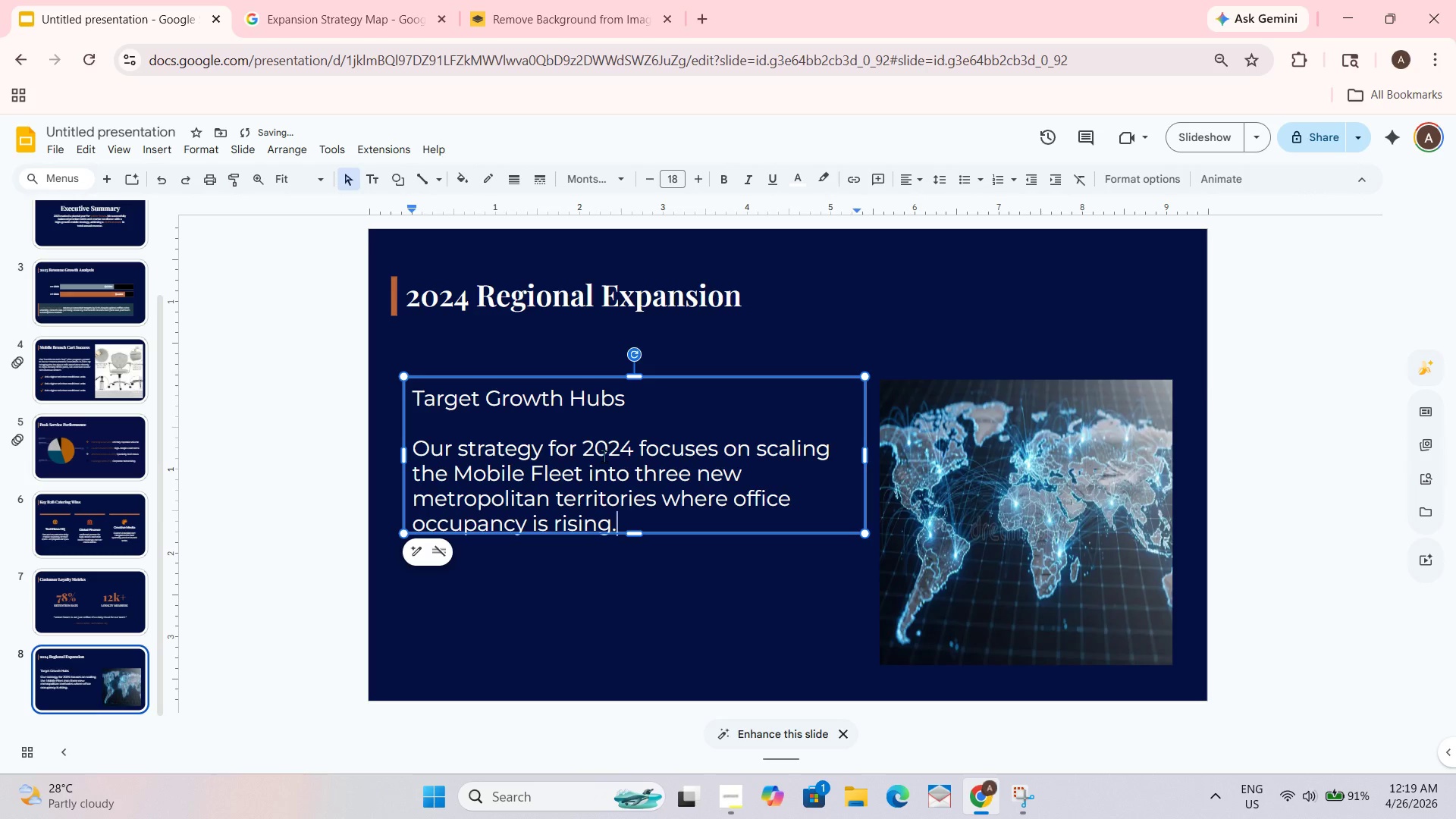 
key(Backspace)
 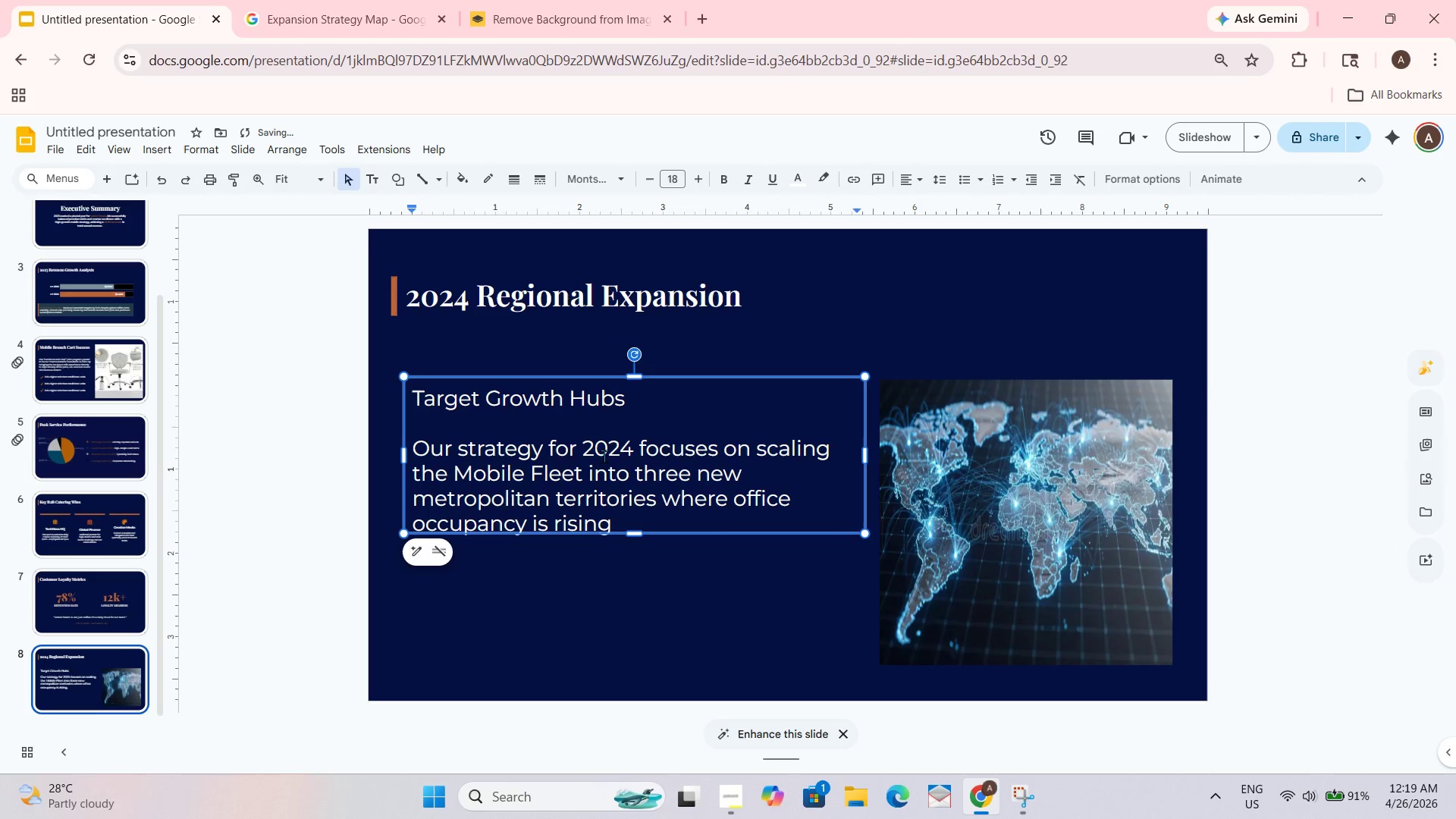 
key(Shift+Semicolon)
 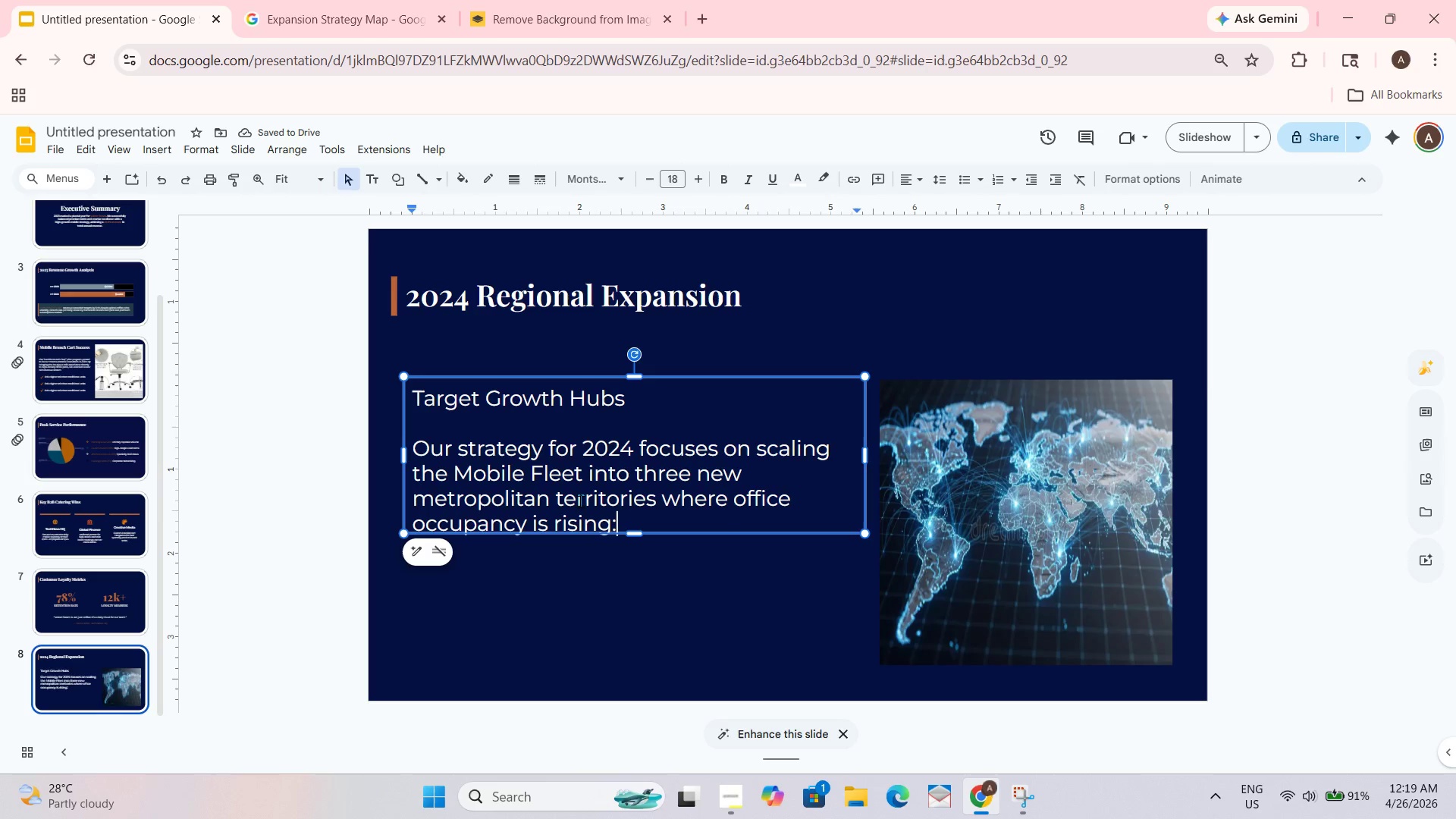 
left_click_drag(start_coordinate=[641, 531], to_coordinate=[394, 539])
 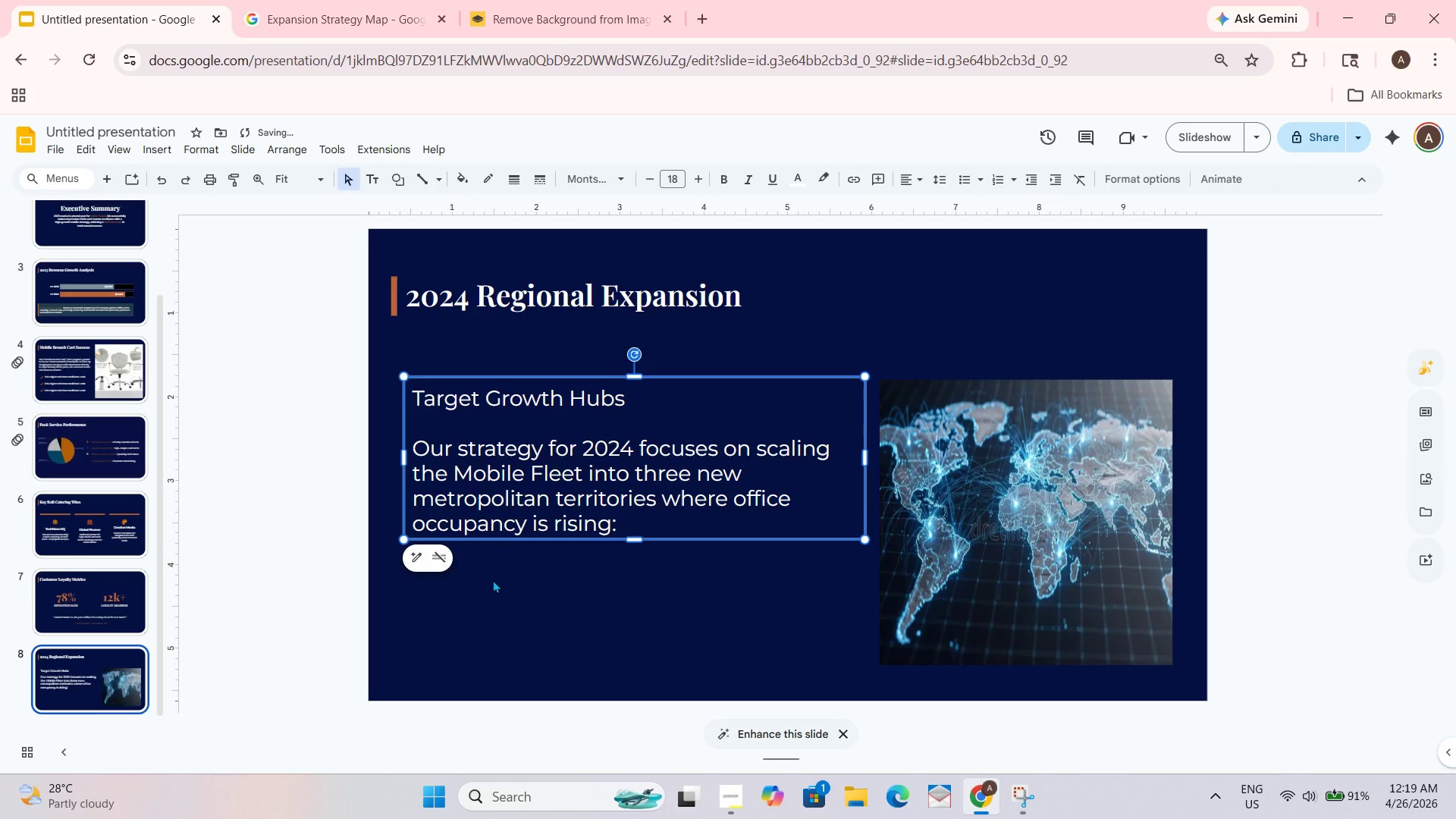 
key(Control+ControlLeft)
 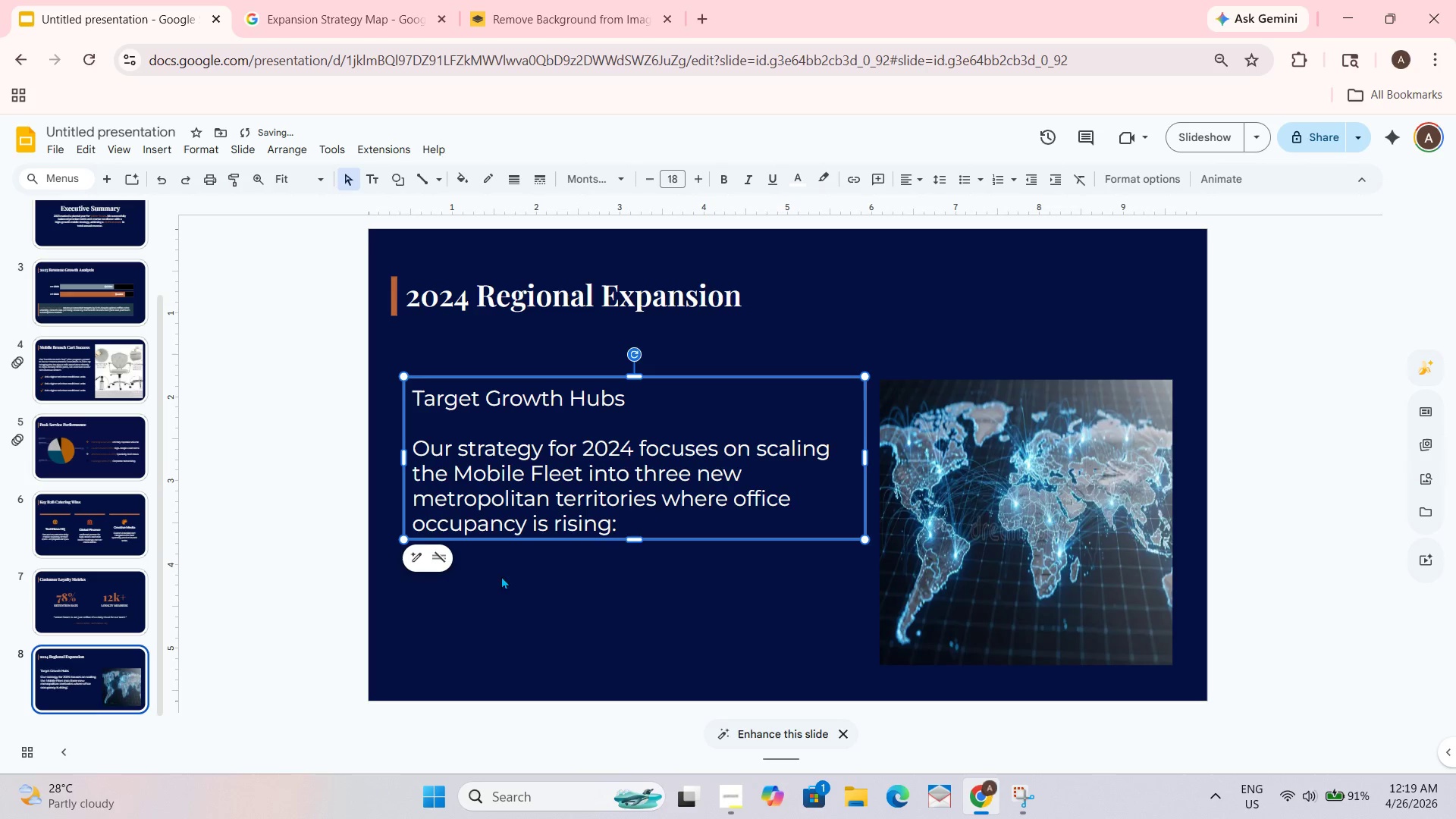 
key(Control+Z)
 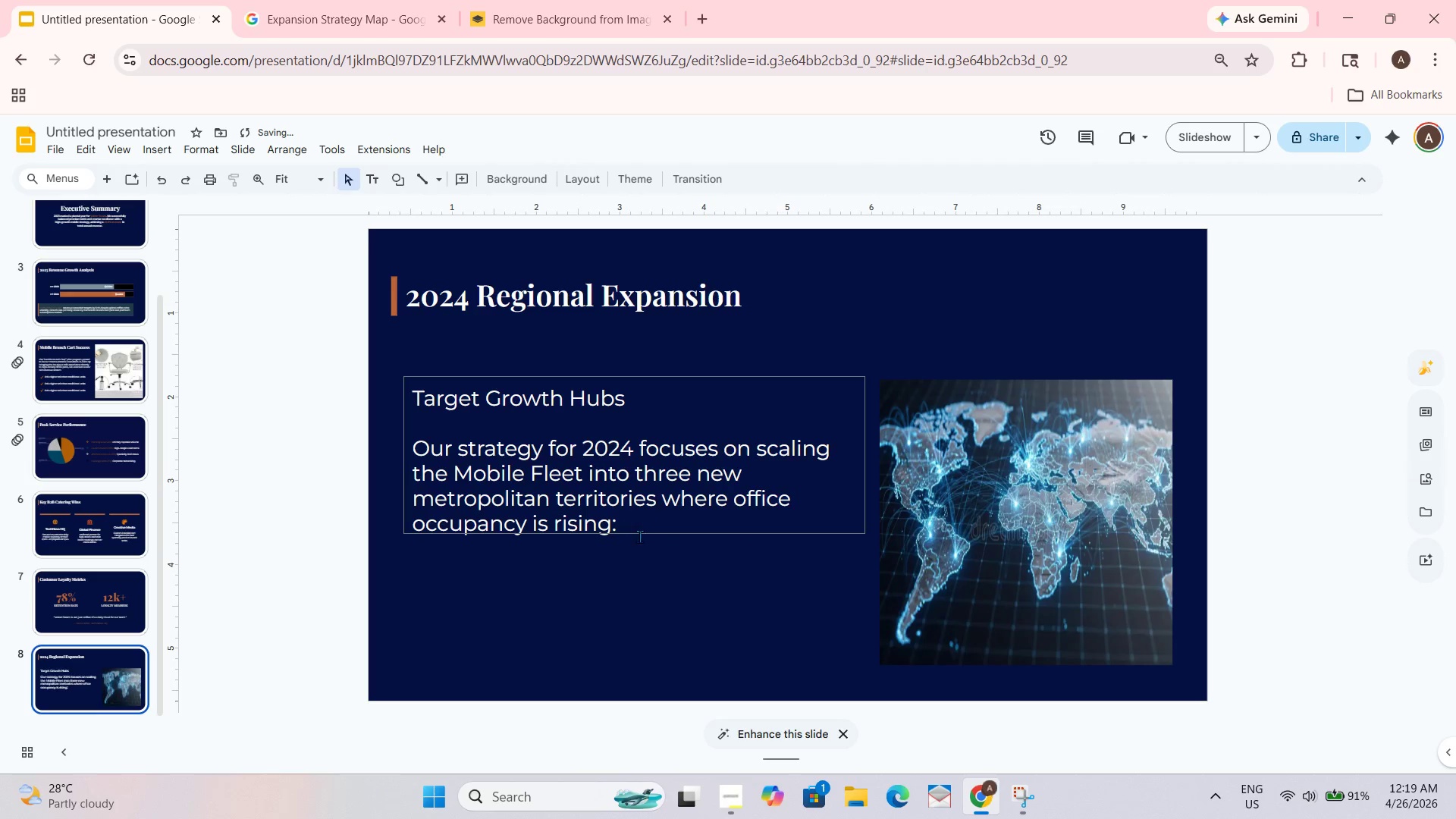 
left_click([630, 526])
 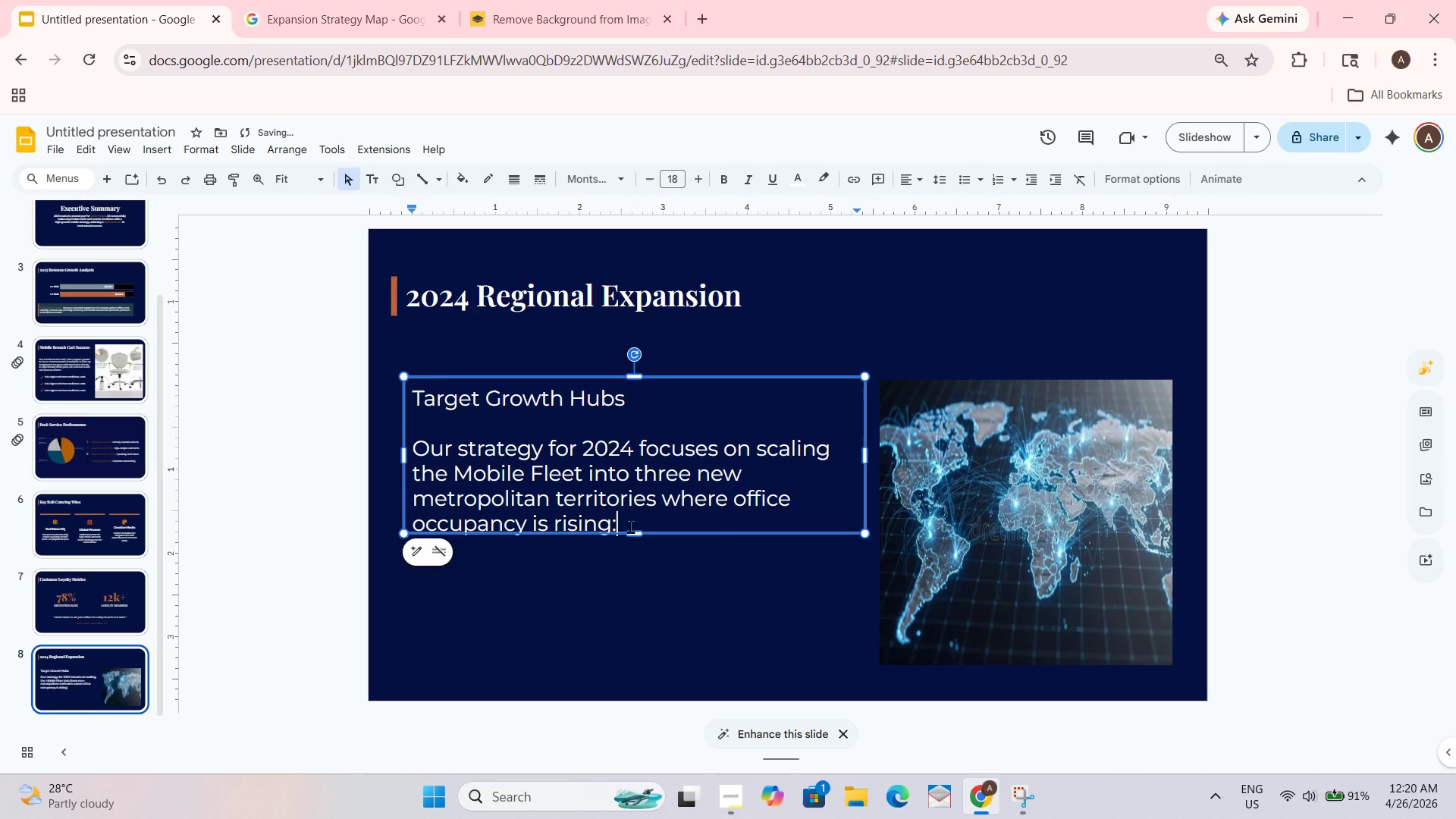 
left_click_drag(start_coordinate=[629, 526], to_coordinate=[438, 431])
 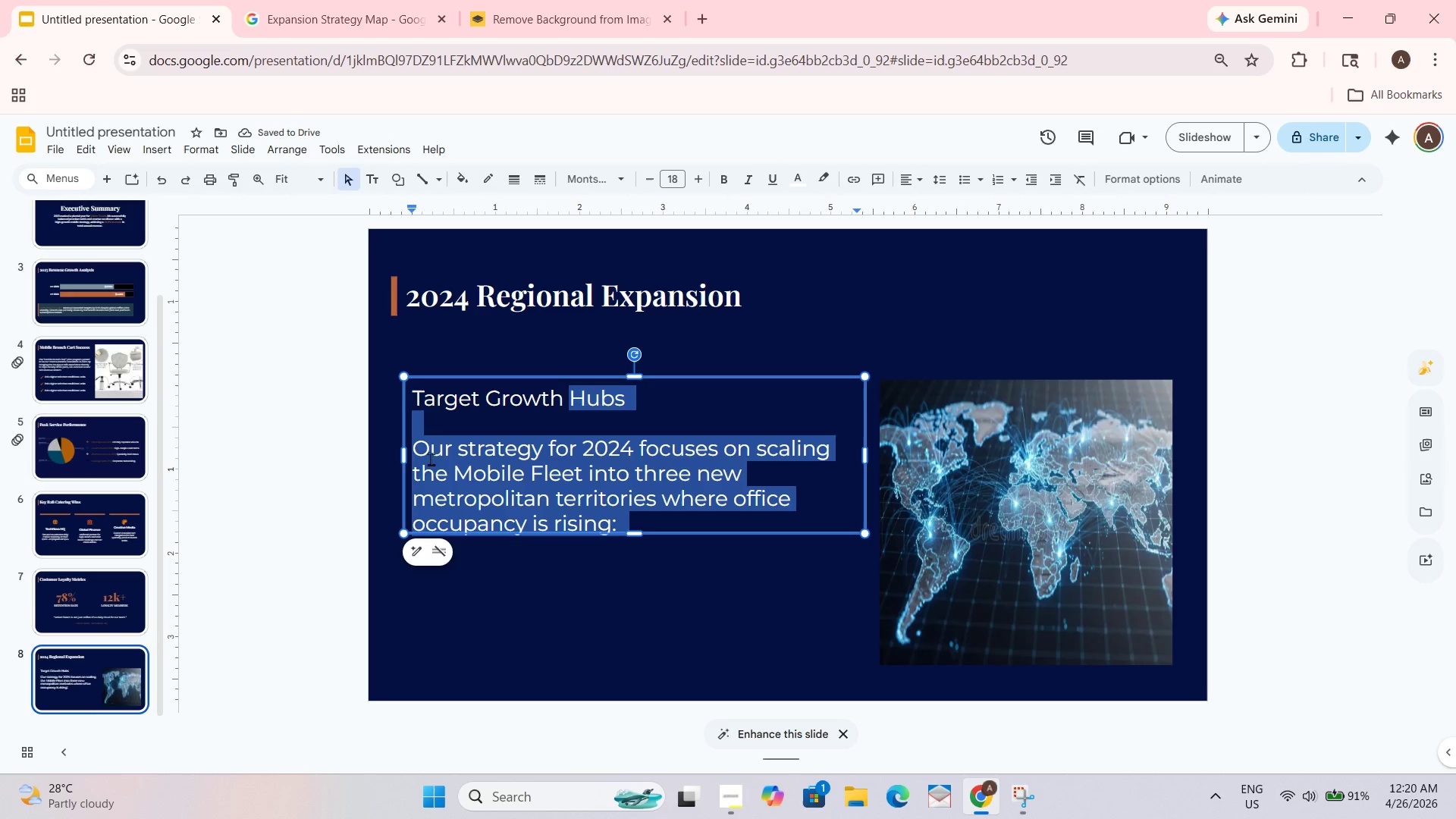 
left_click([577, 515])
 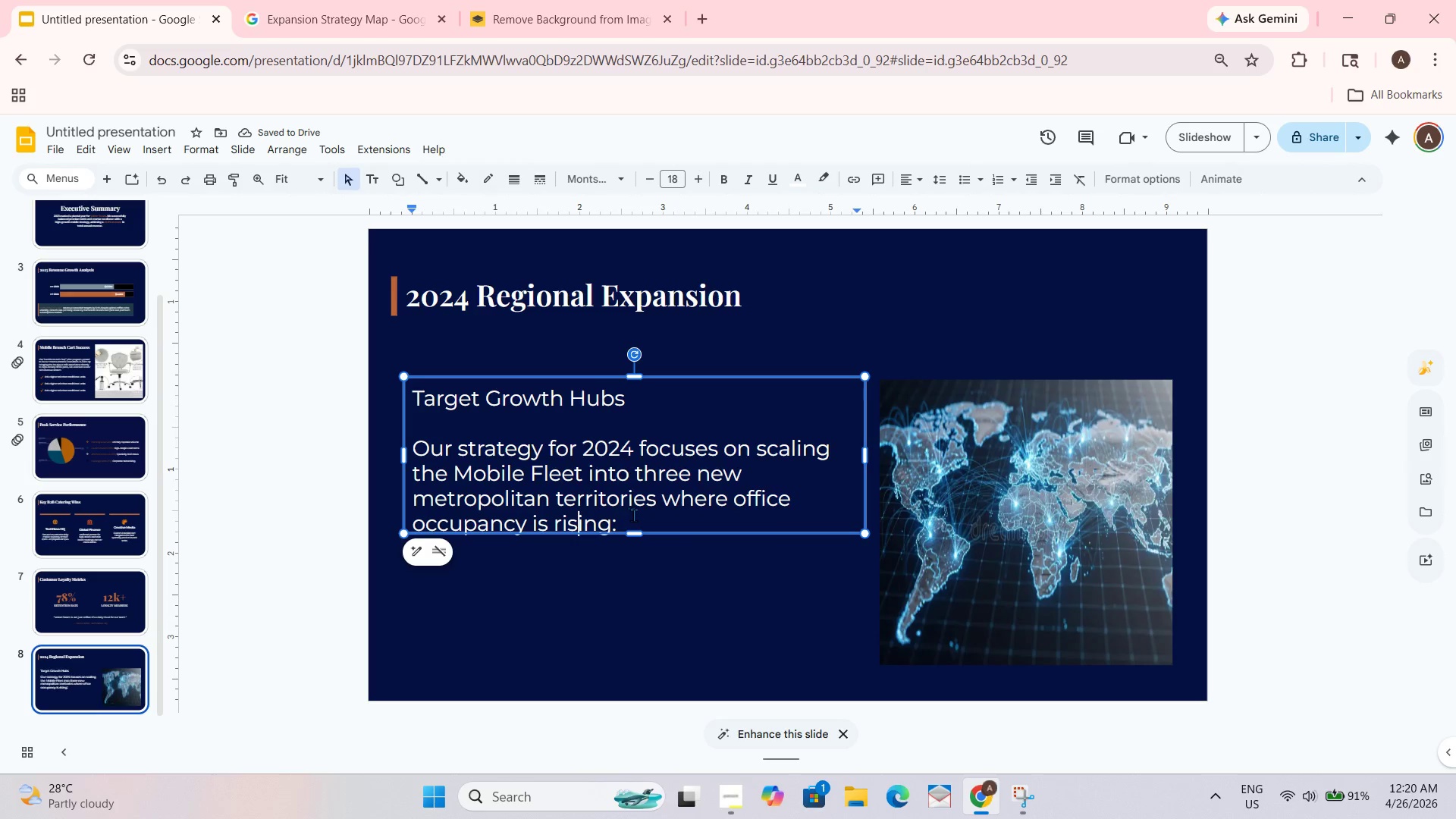 
left_click_drag(start_coordinate=[634, 518], to_coordinate=[401, 453])
 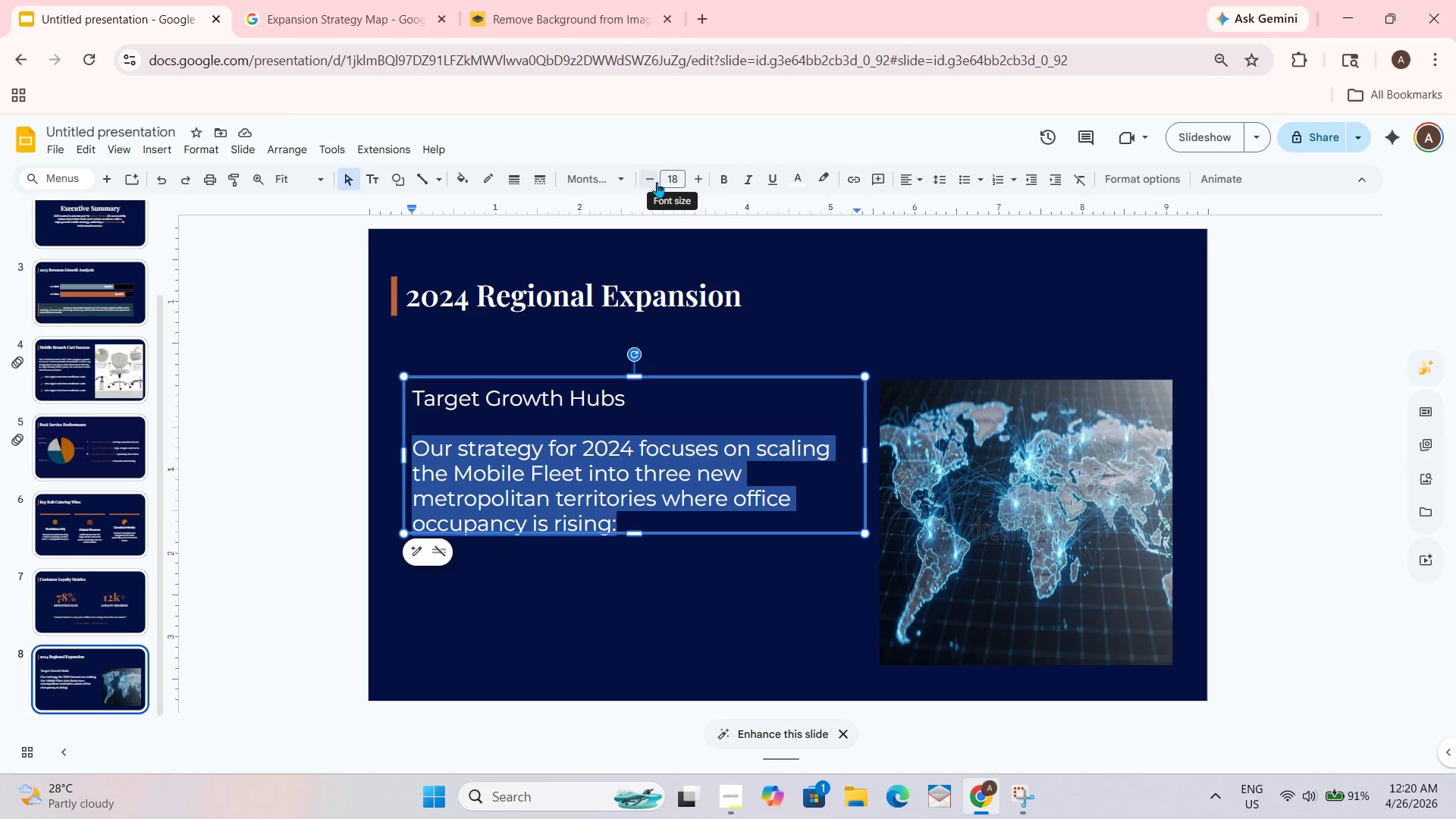 
double_click([651, 184])
 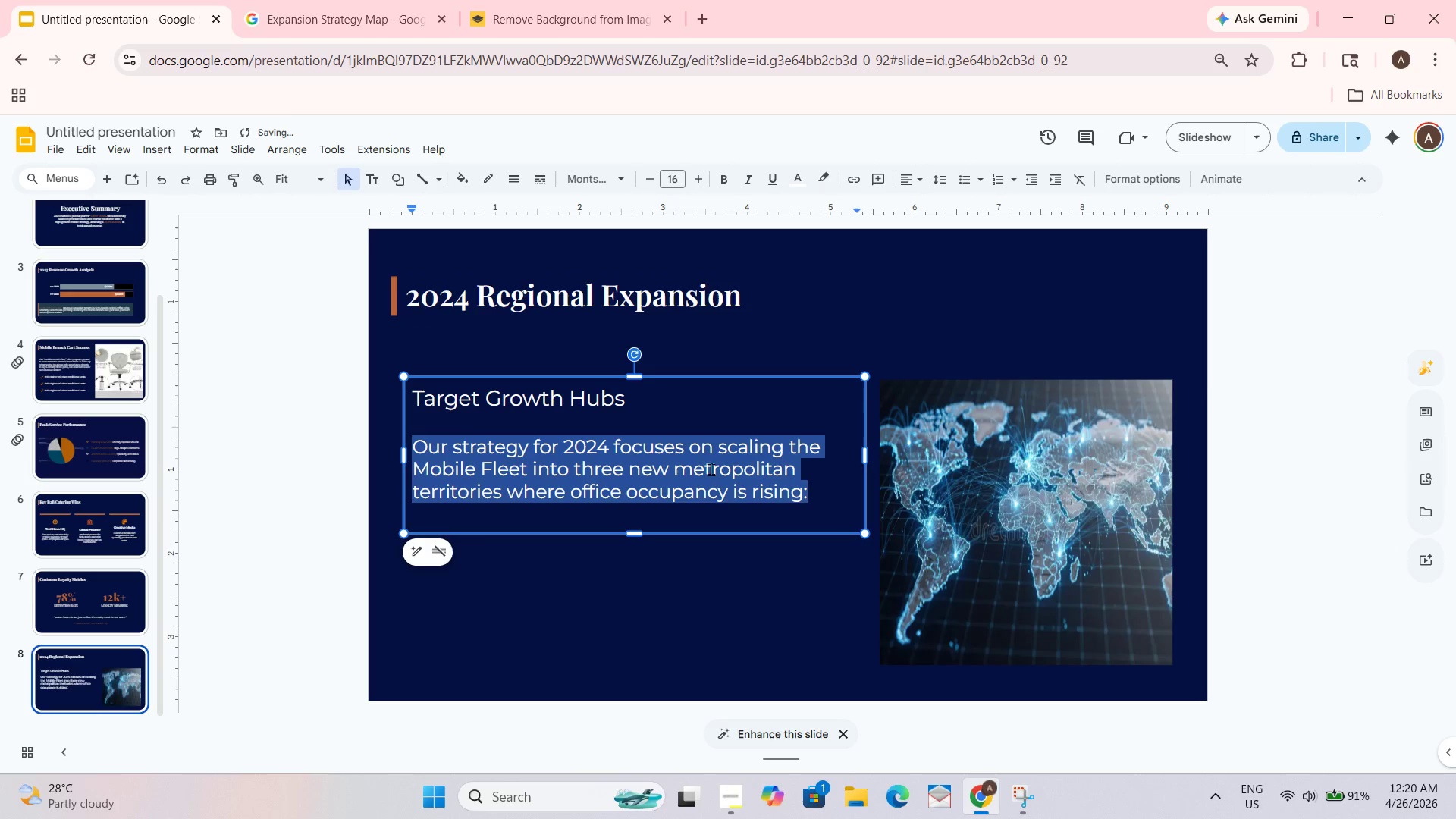 
left_click_drag(start_coordinate=[728, 655], to_coordinate=[730, 651])
 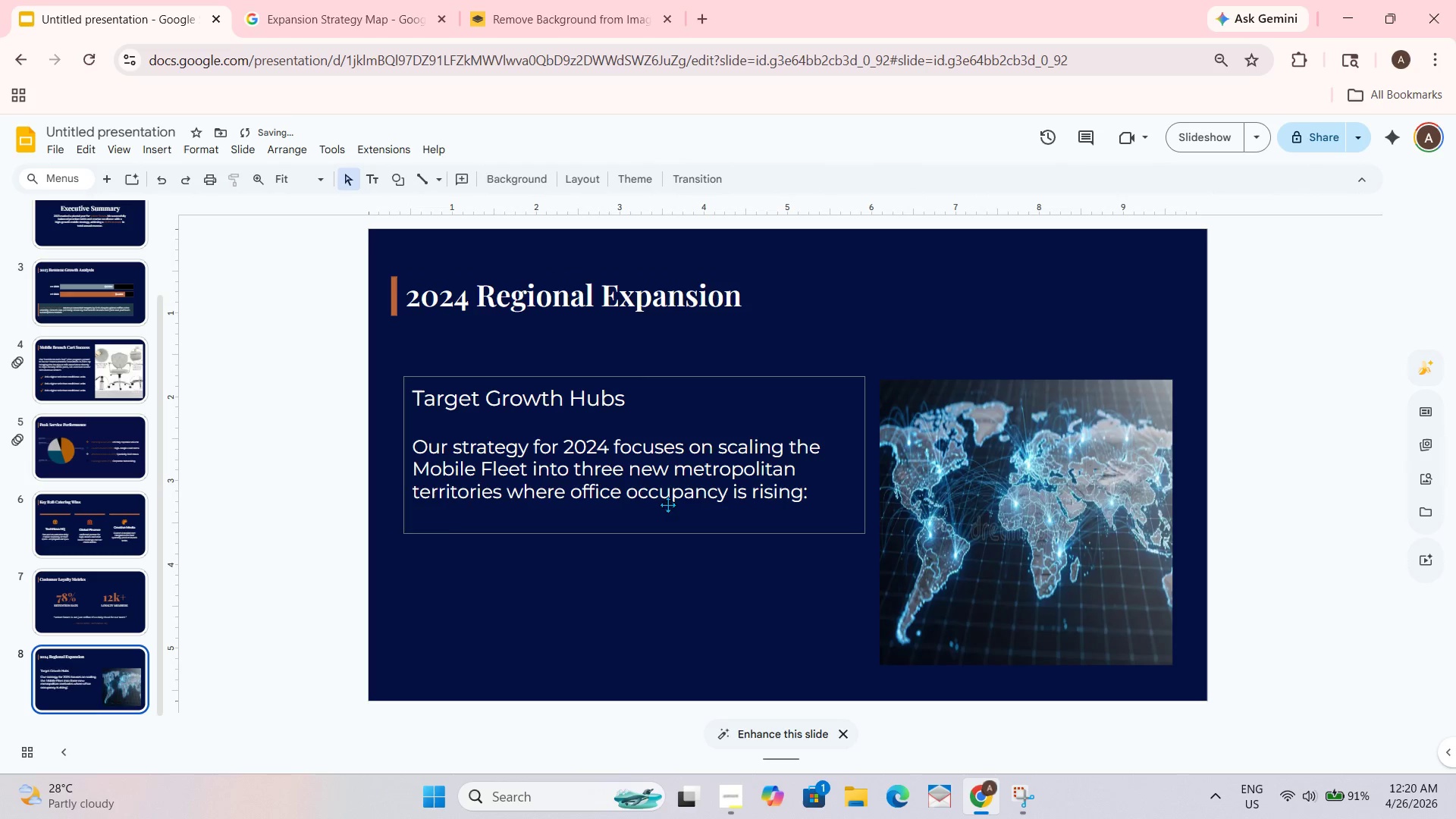 
left_click([666, 504])
 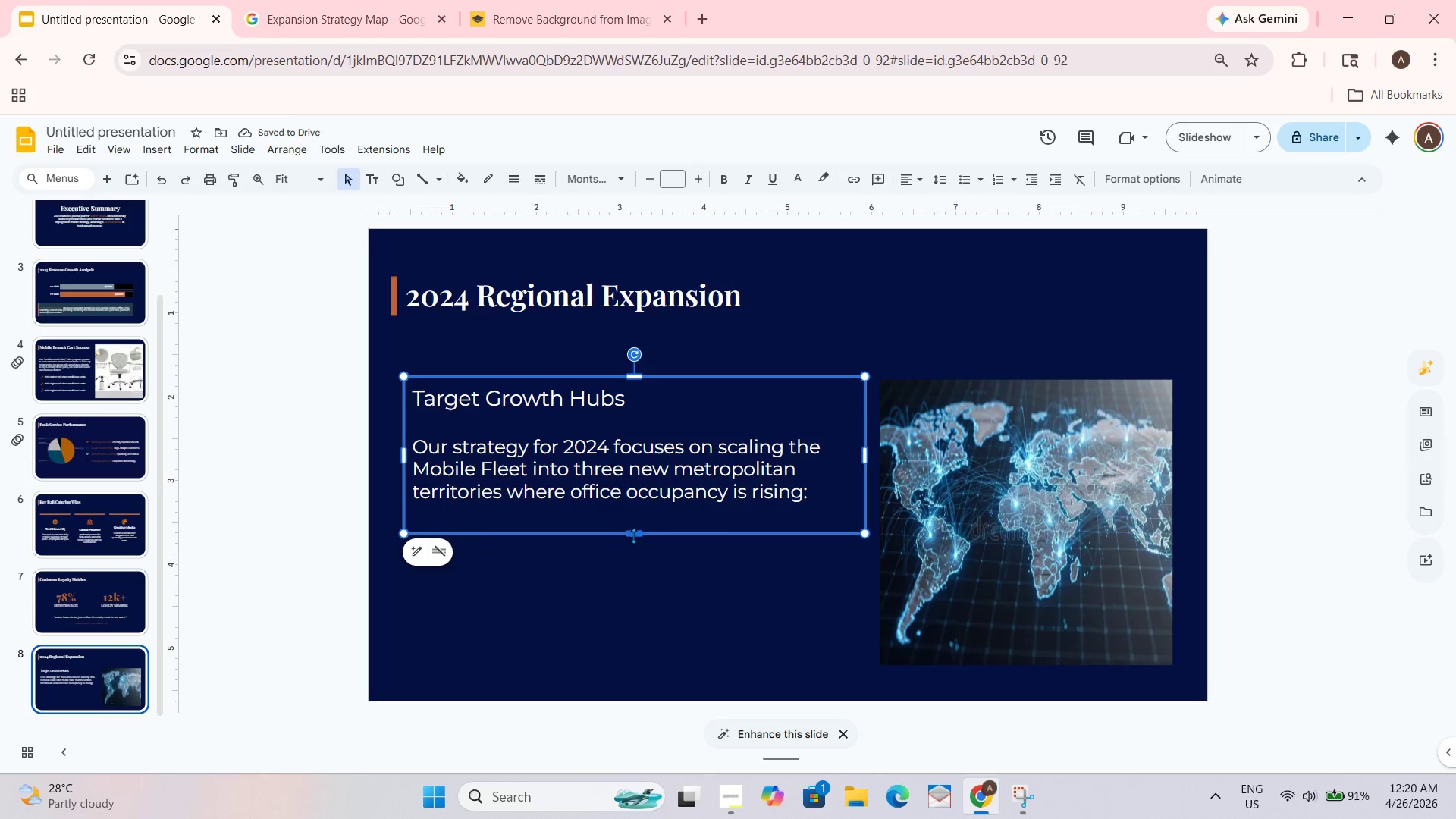 
left_click_drag(start_coordinate=[634, 532], to_coordinate=[635, 510])
 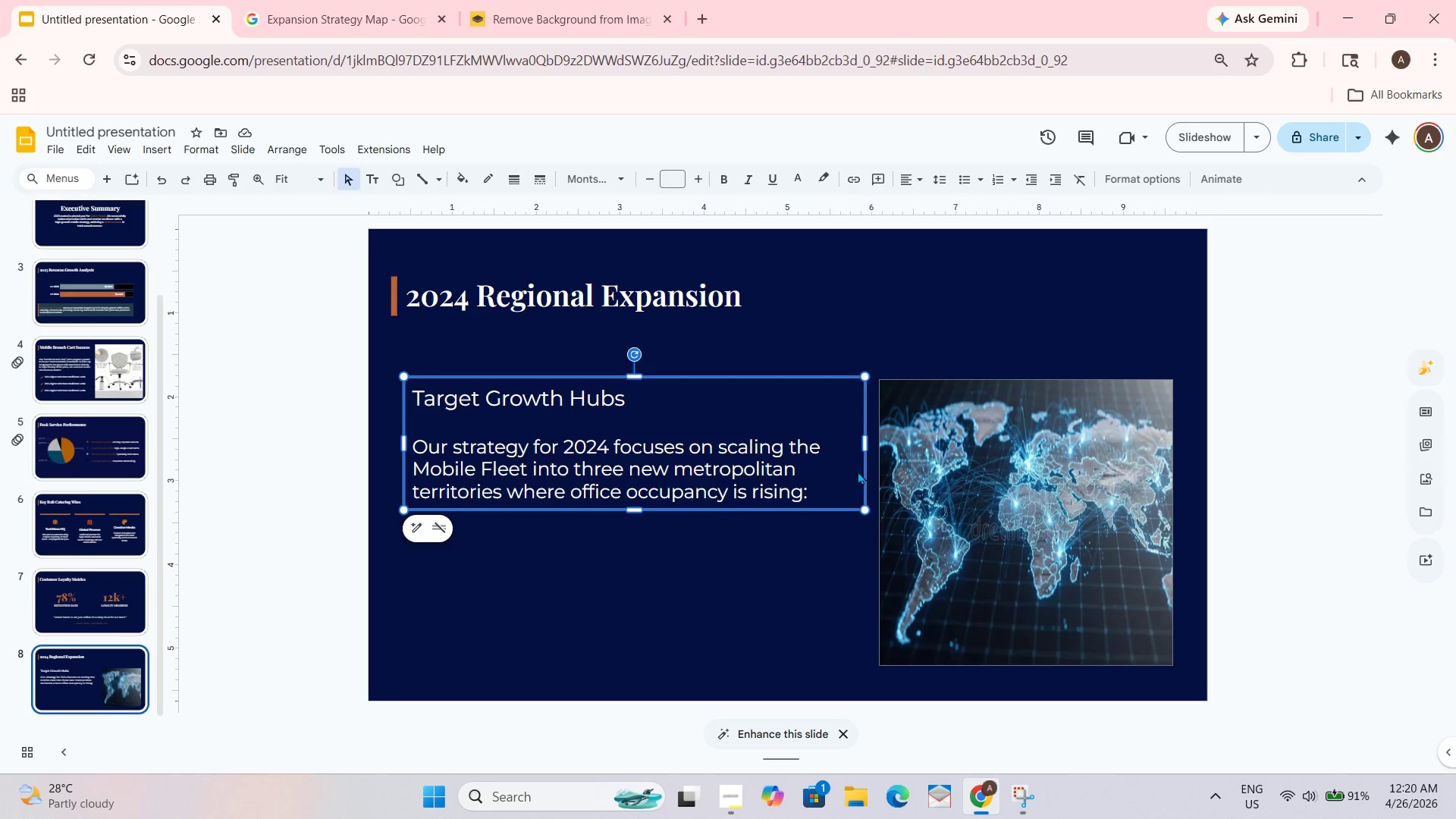 
wait(46.24)
 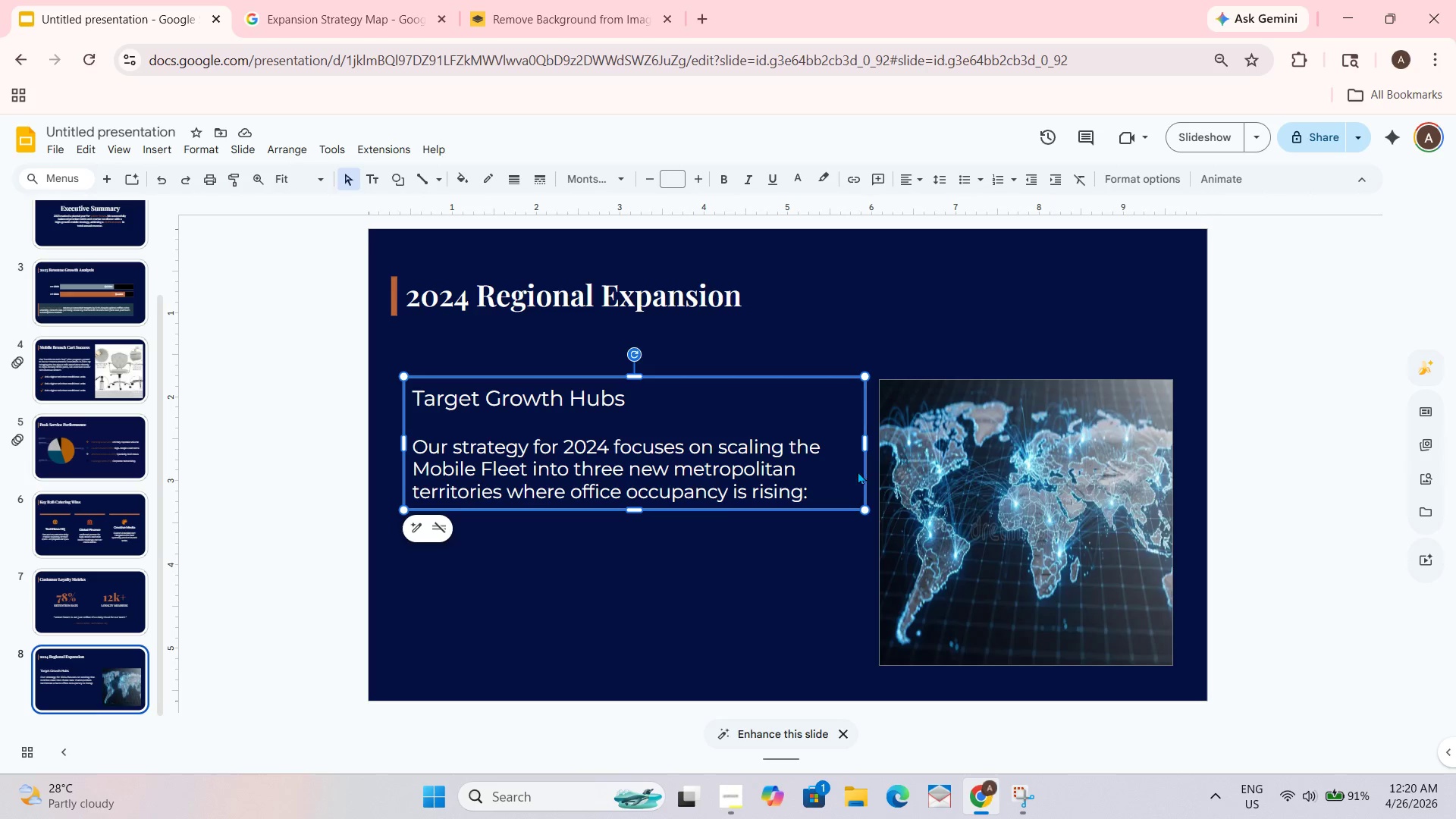 
left_click([773, 557])
 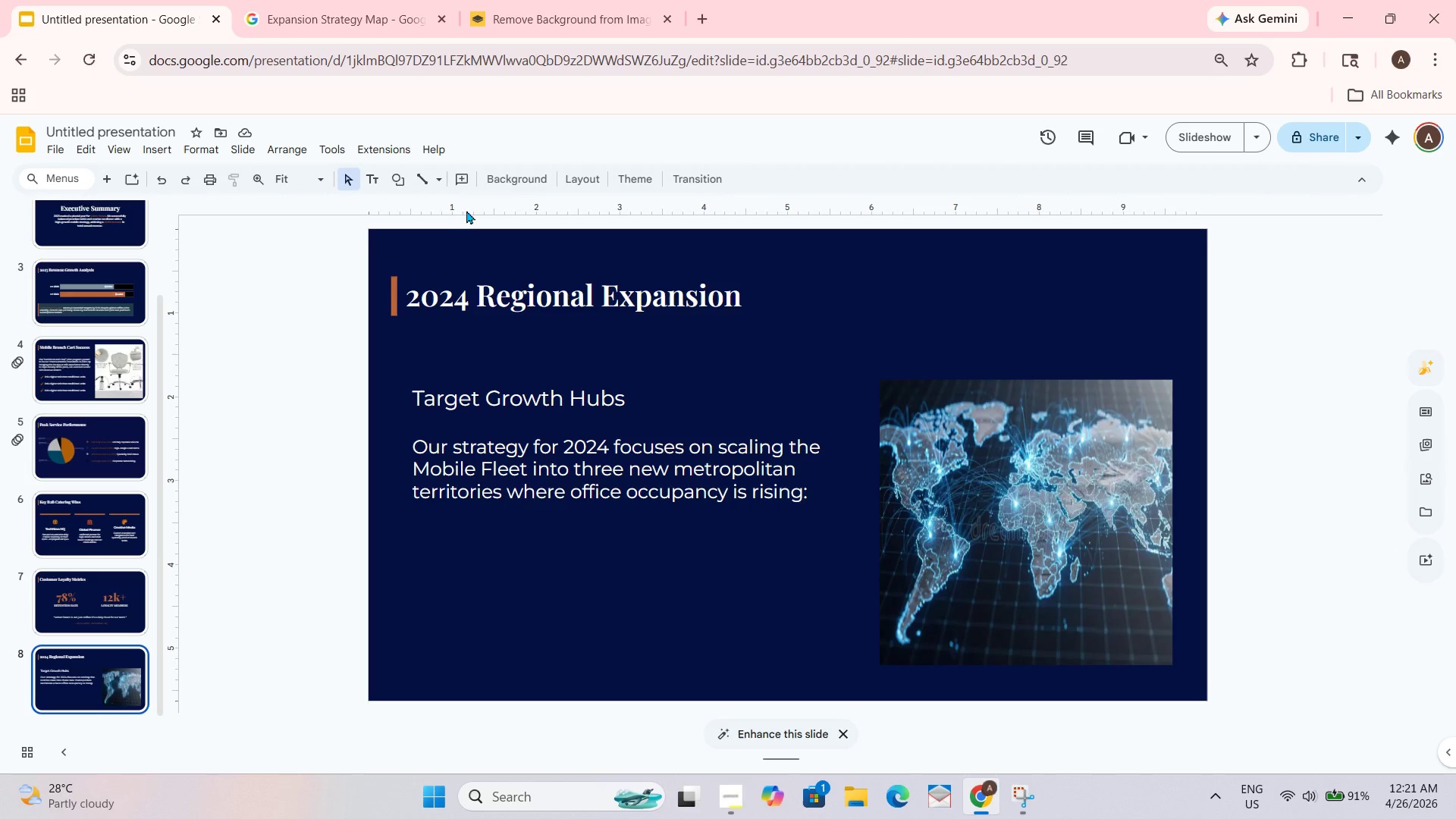 
wait(5.95)
 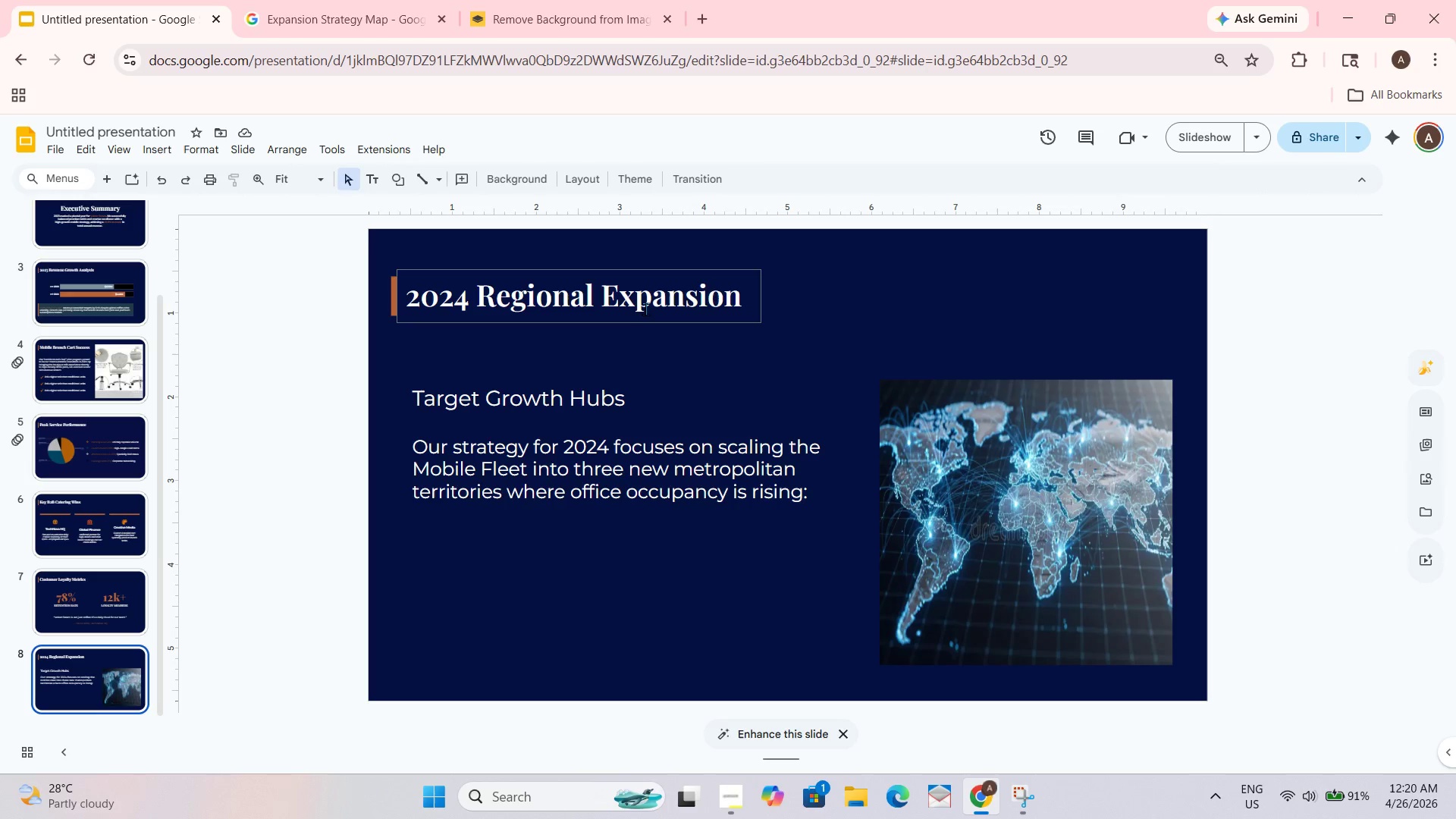 
left_click([369, 182])
 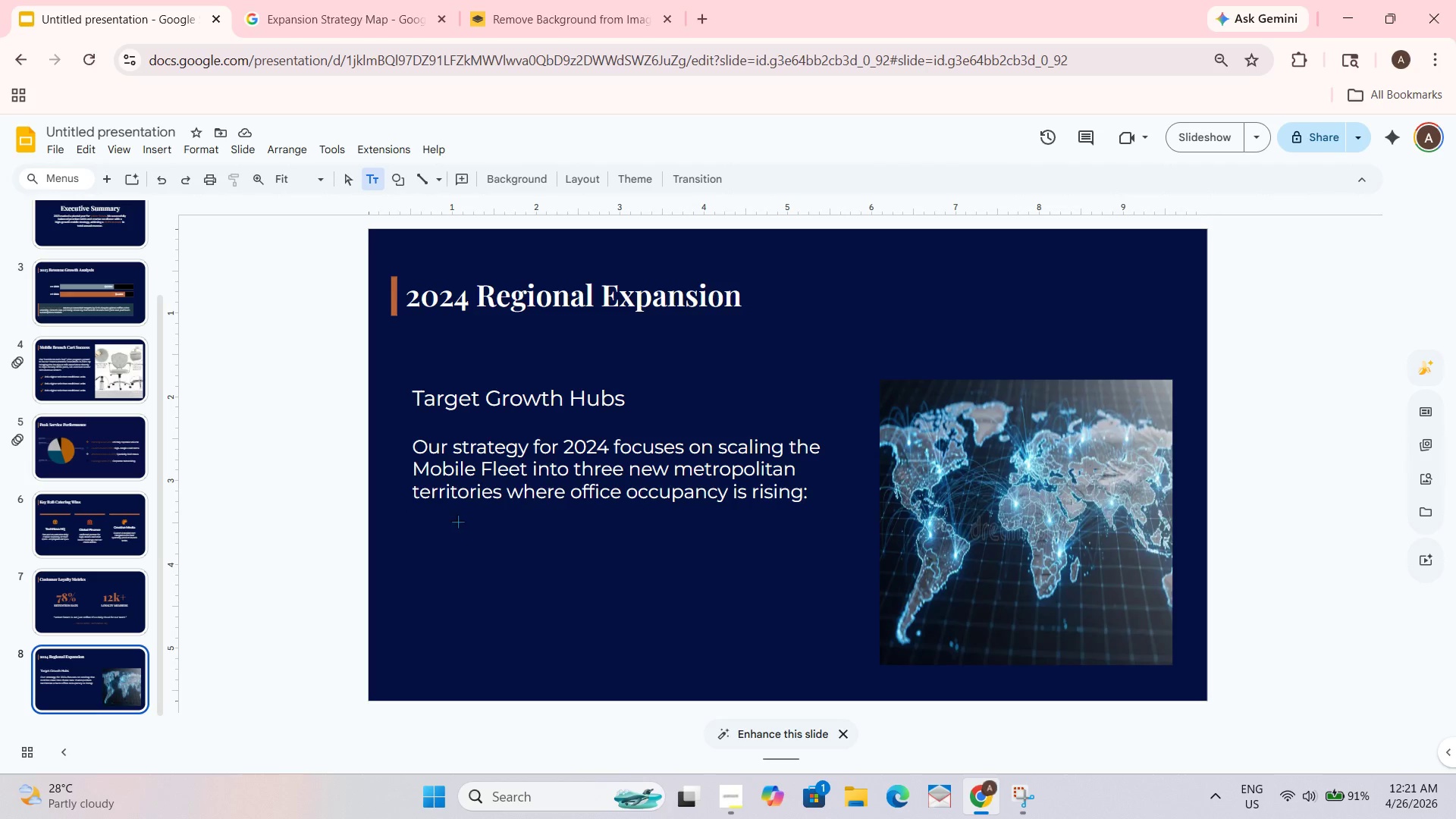 
left_click_drag(start_coordinate=[457, 521], to_coordinate=[819, 564])
 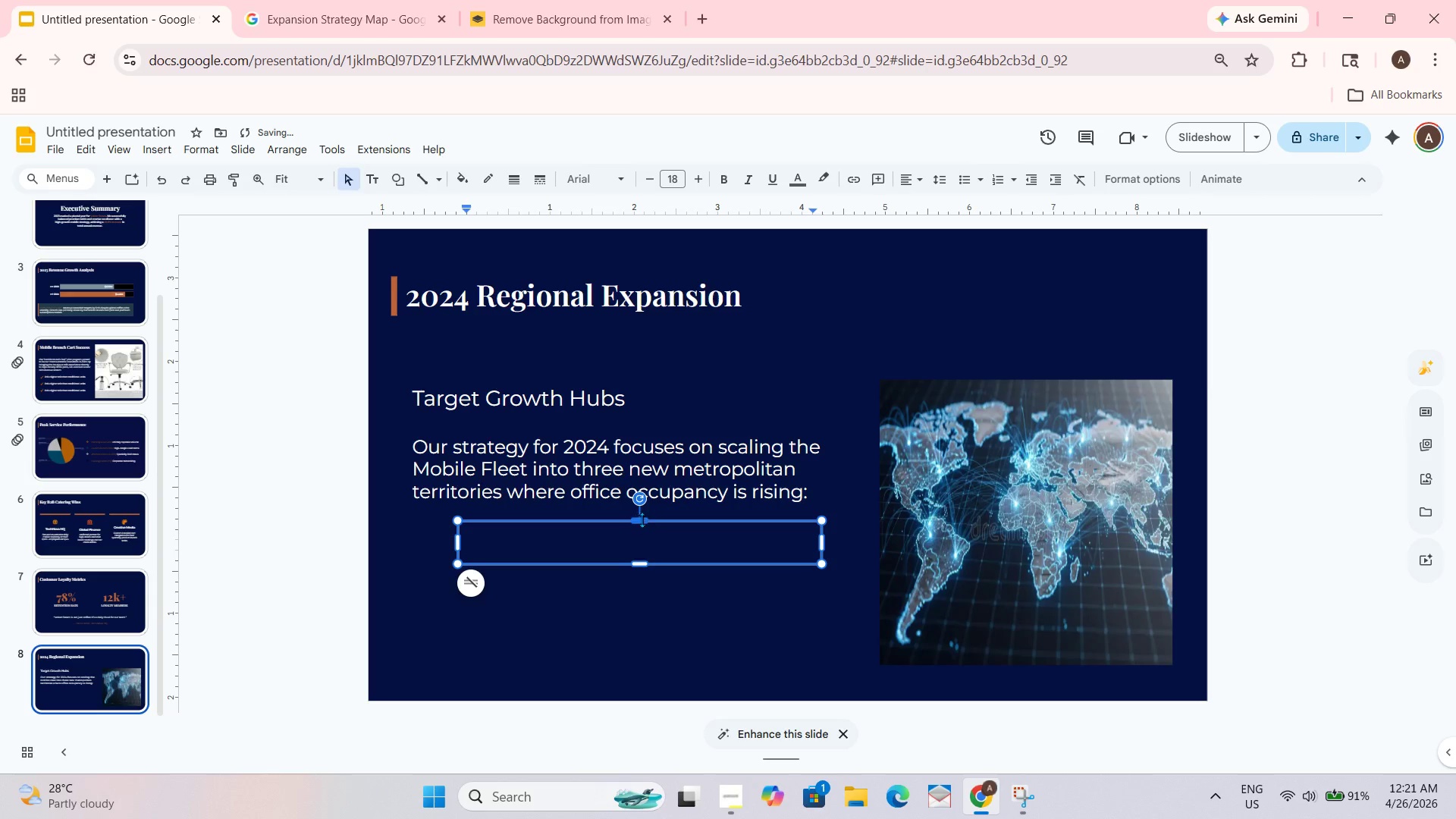 
left_click_drag(start_coordinate=[642, 519], to_coordinate=[642, 523])
 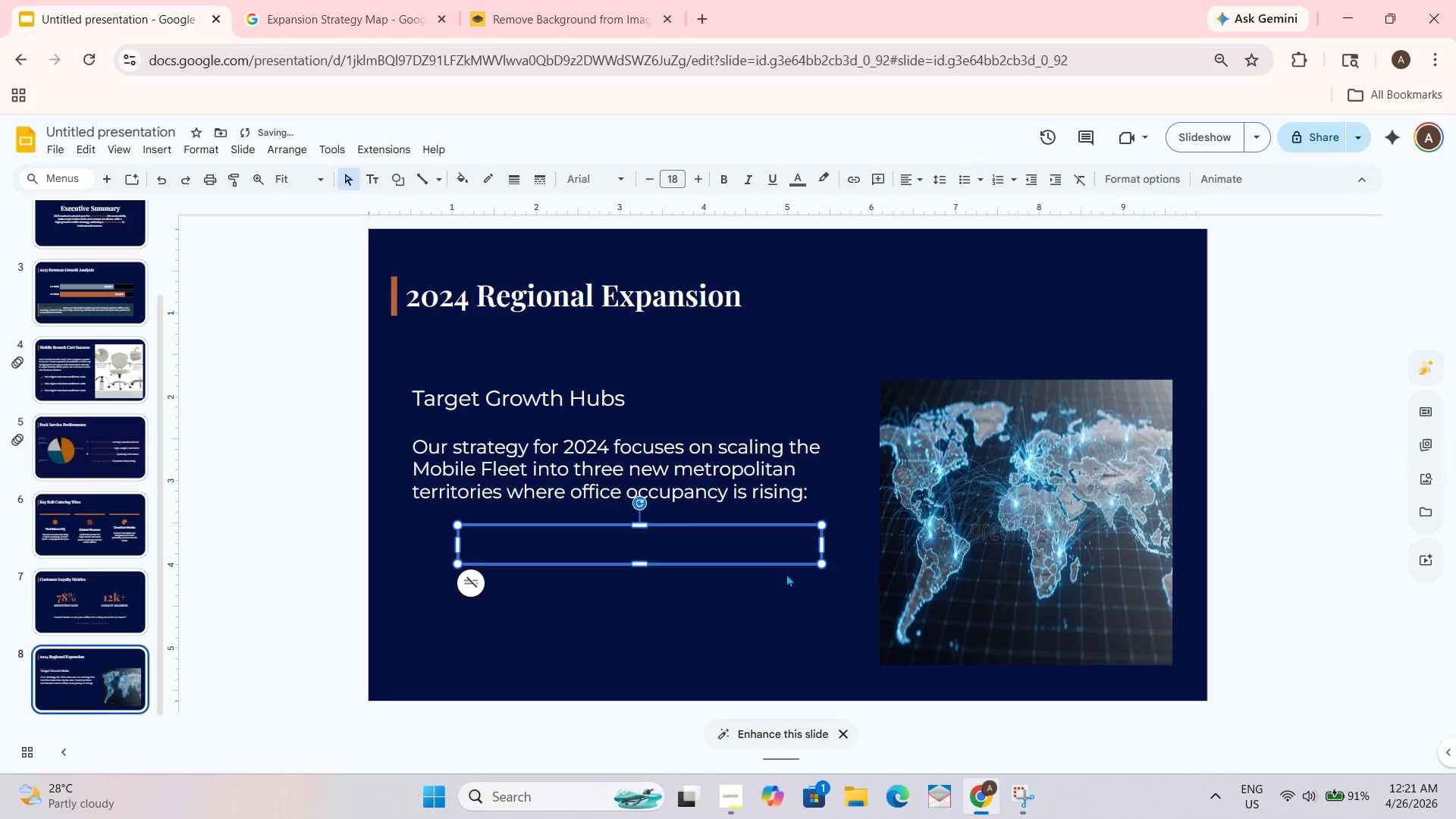 
left_click([783, 624])
 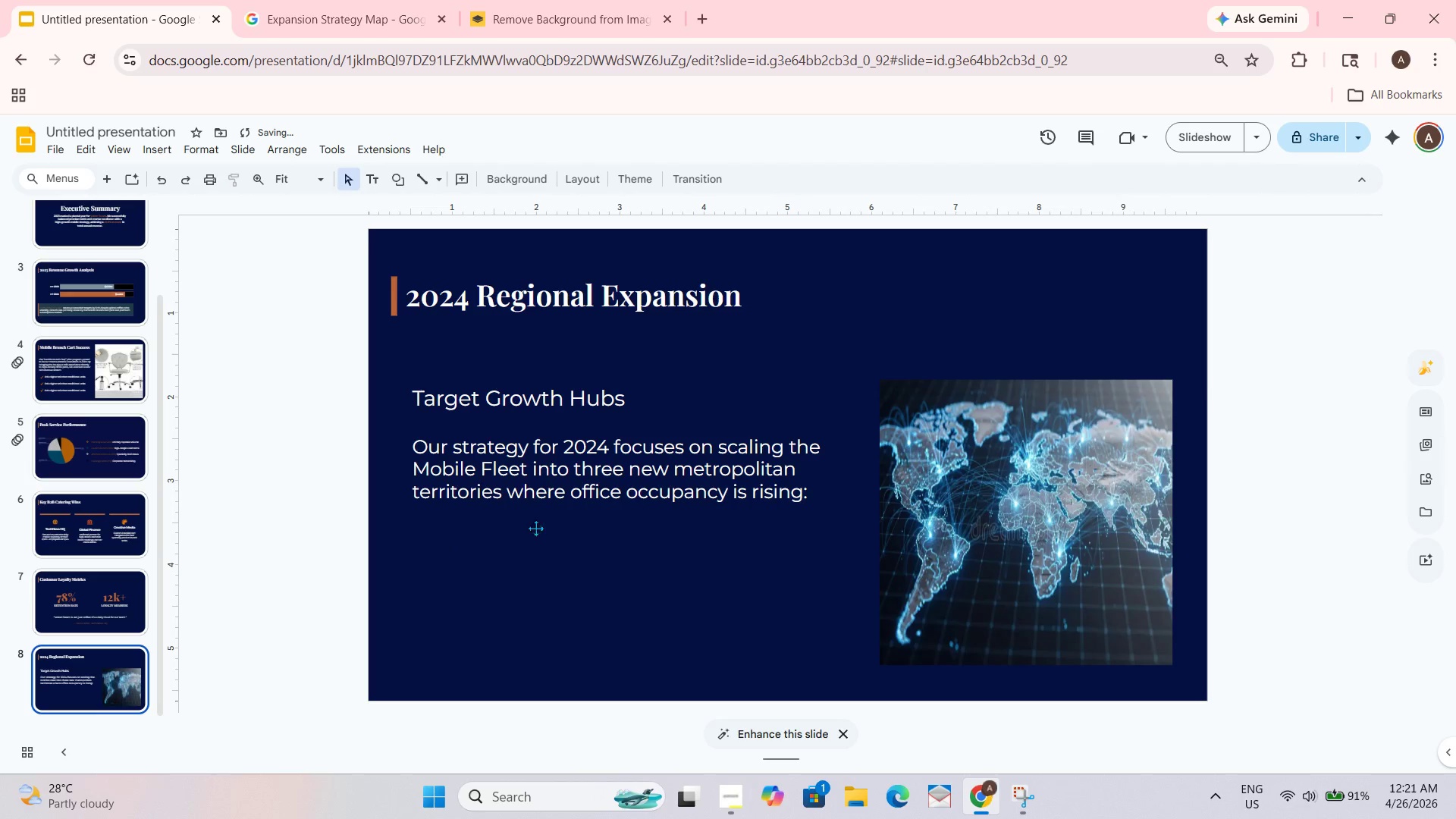 
left_click([529, 555])
 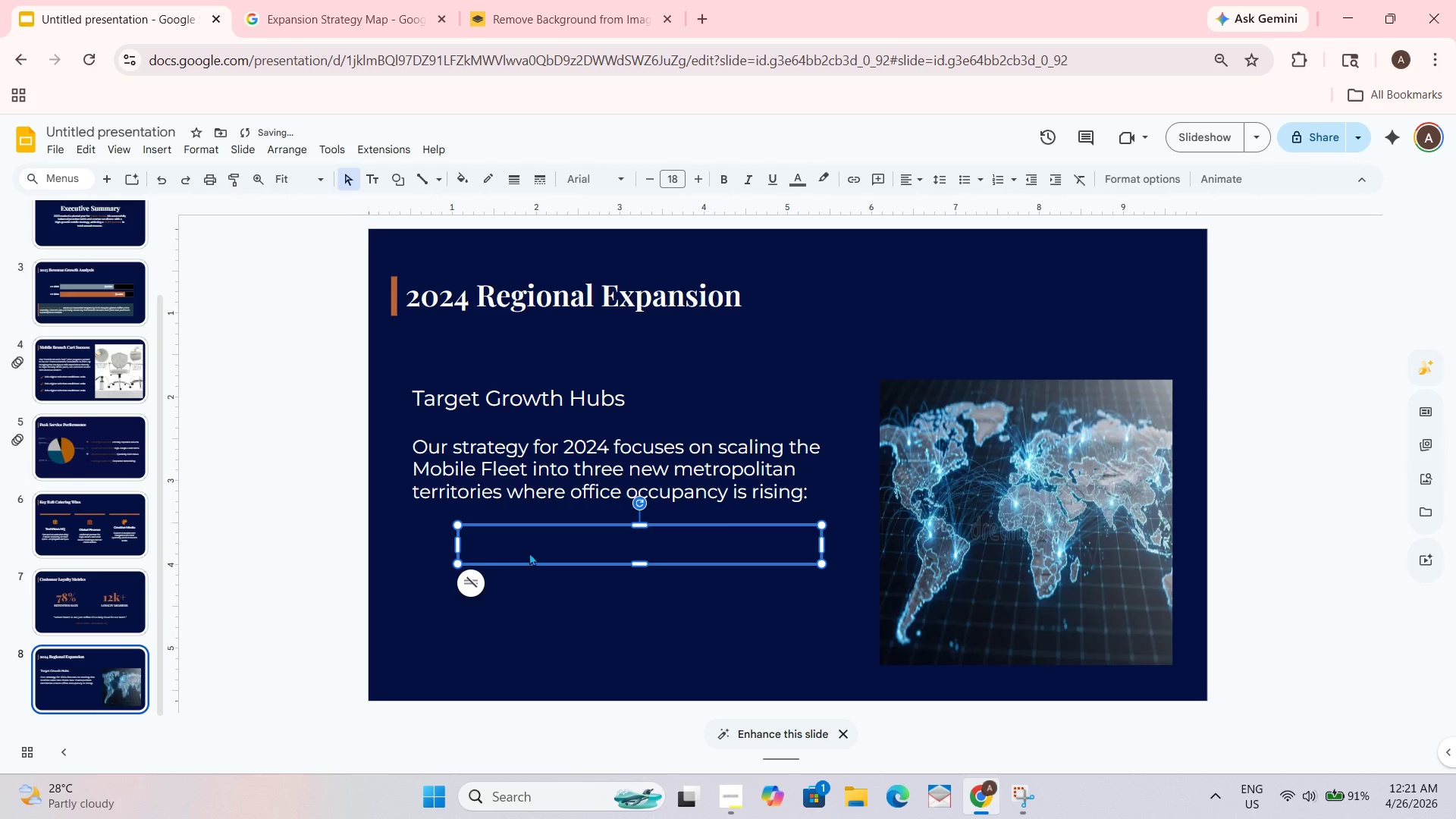 
triple_click([529, 552])
 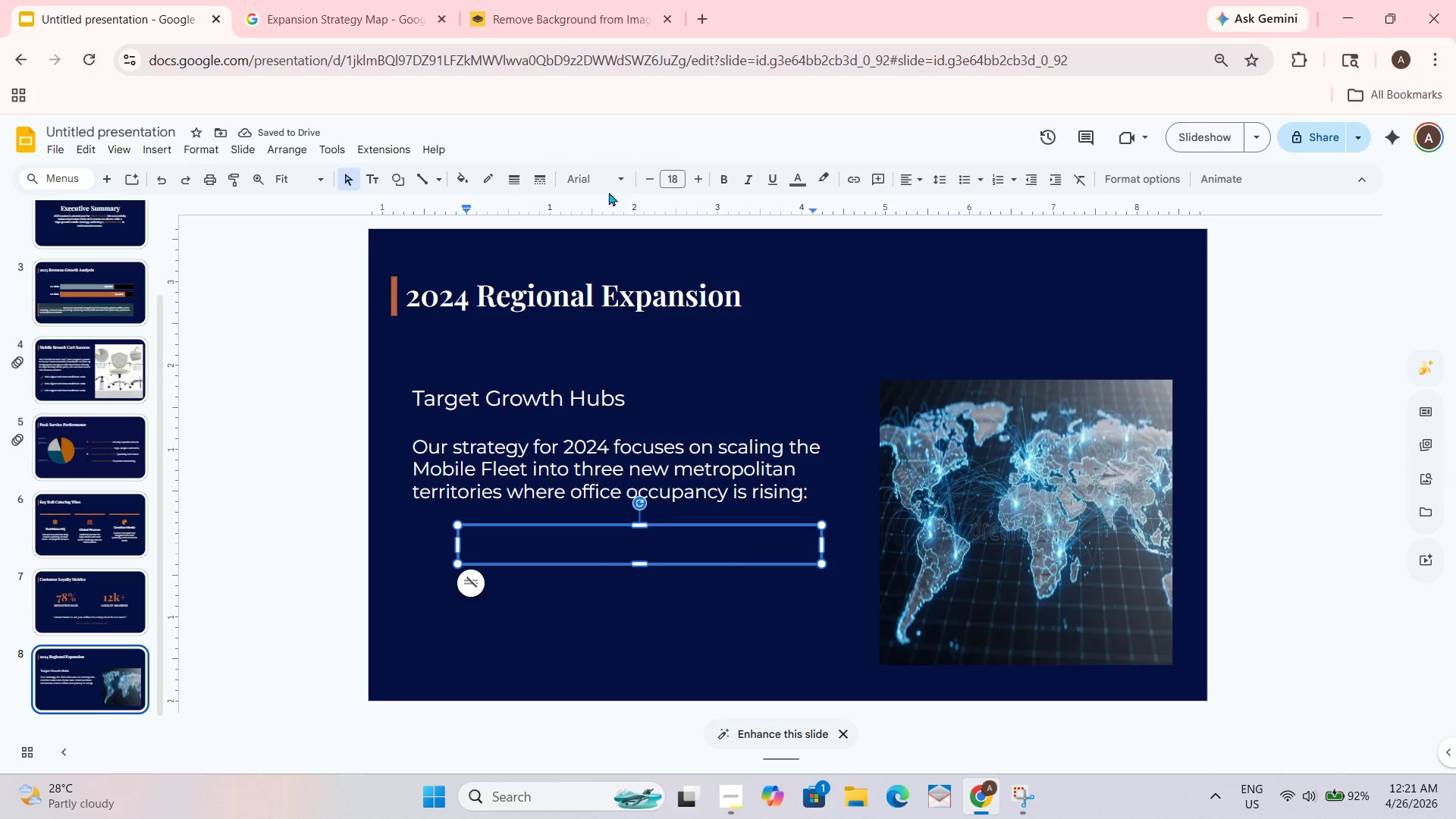 
left_click([793, 181])
 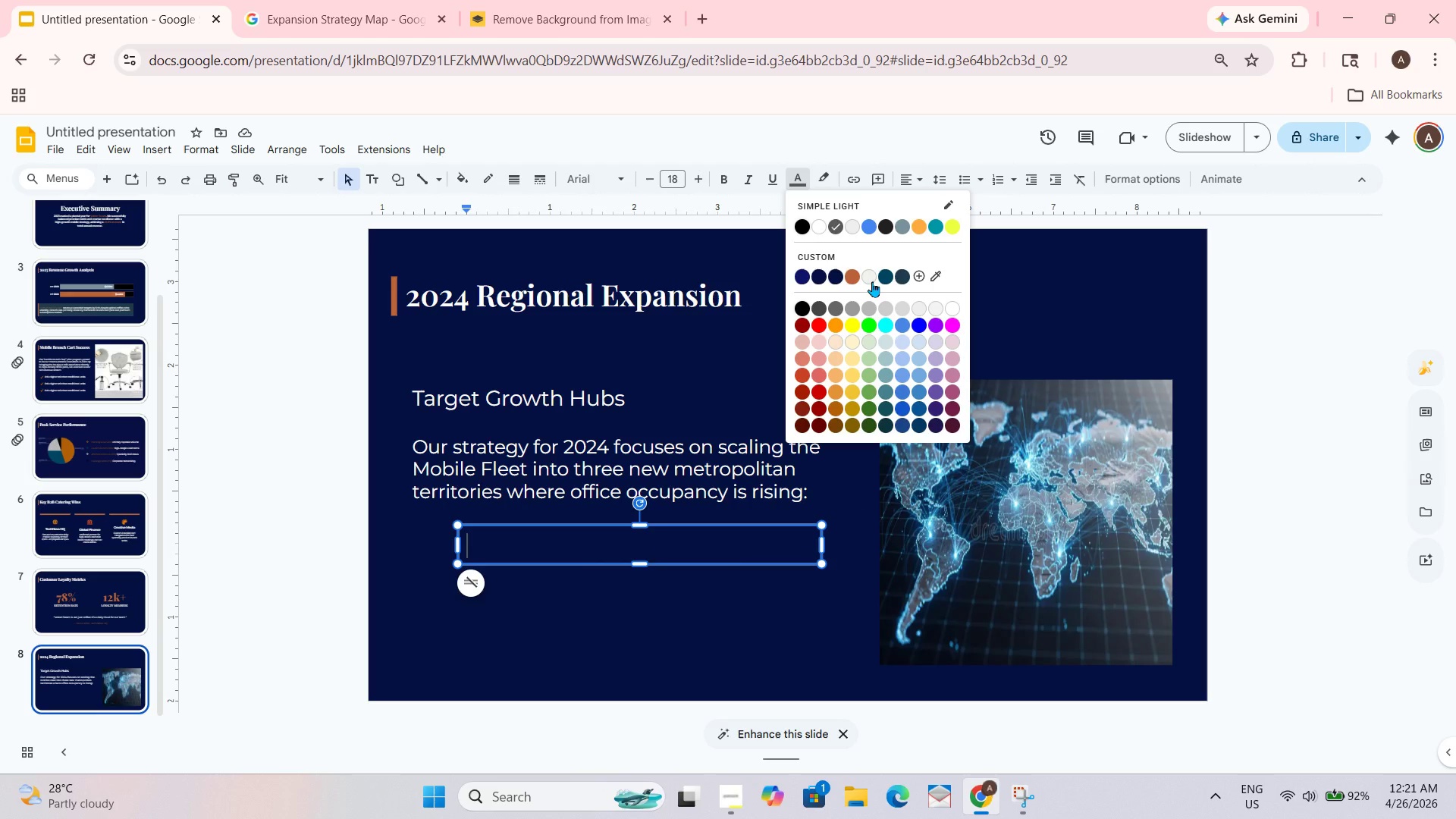 
left_click([868, 276])
 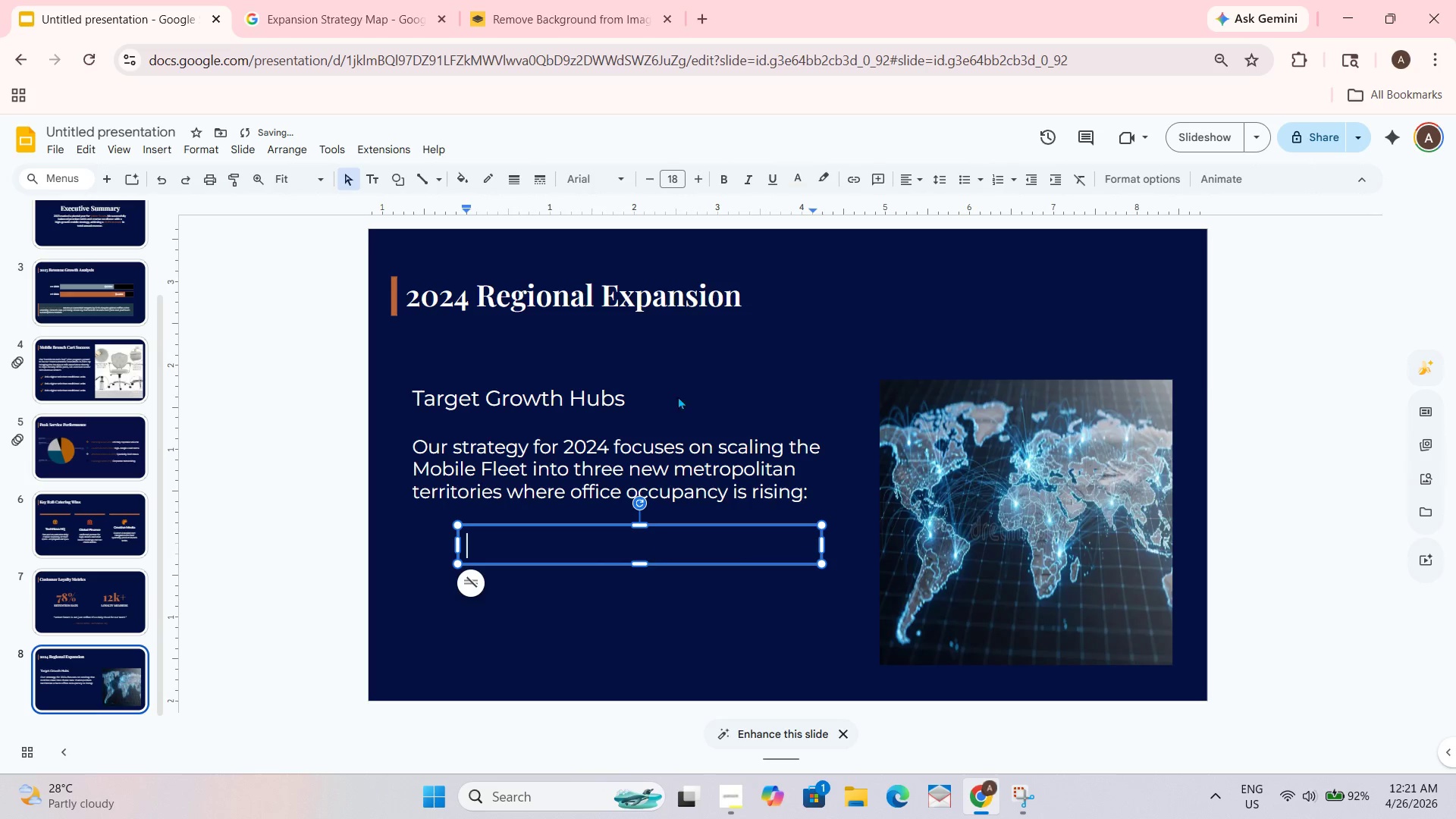 
key(Control+Shift+ShiftLeft)
 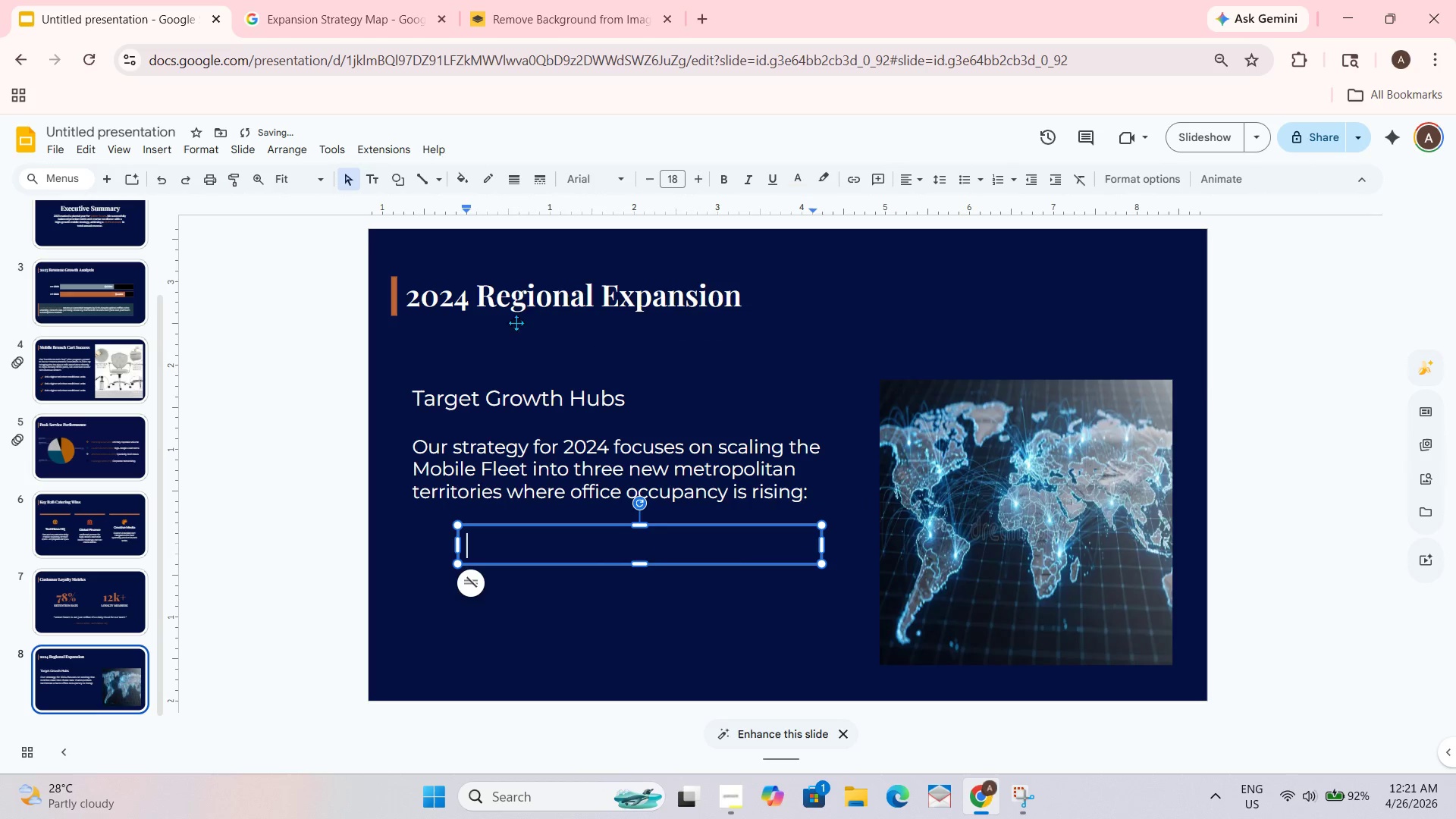 
key(Control+Shift+8)
 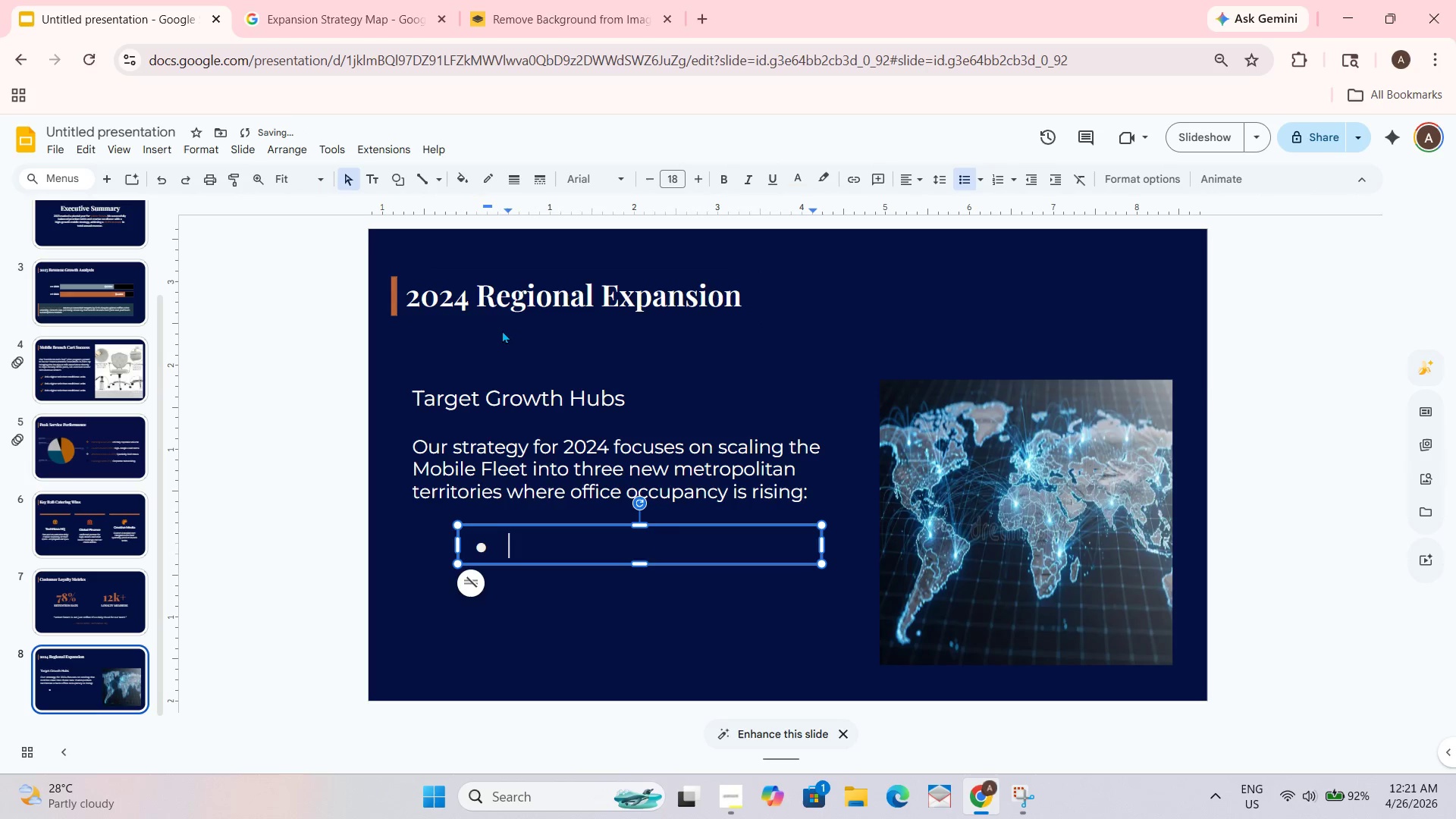 
type(North Port: 5 Mobile Units + Flagship)
 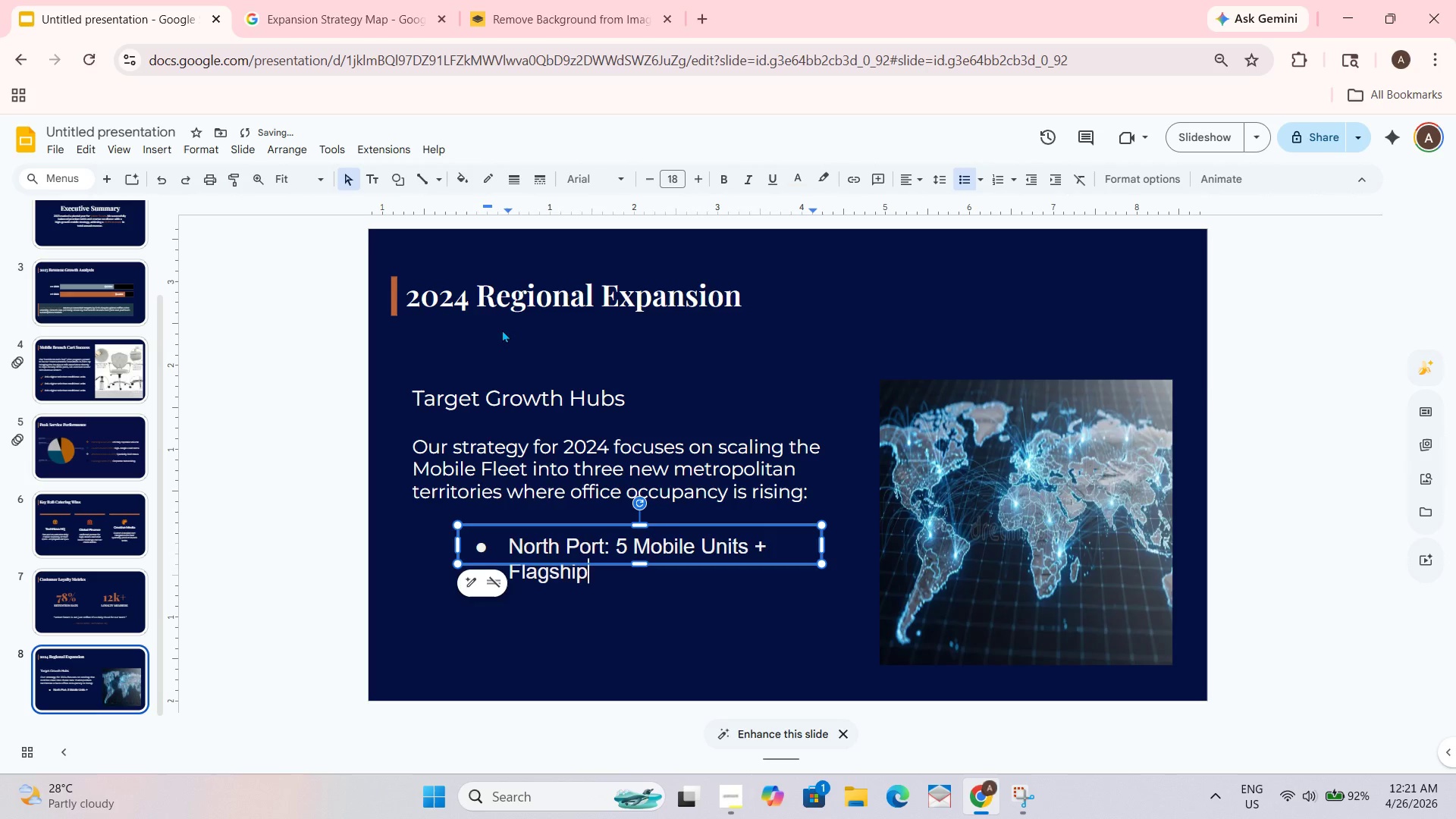 
left_click_drag(start_coordinate=[821, 548], to_coordinate=[849, 545])
 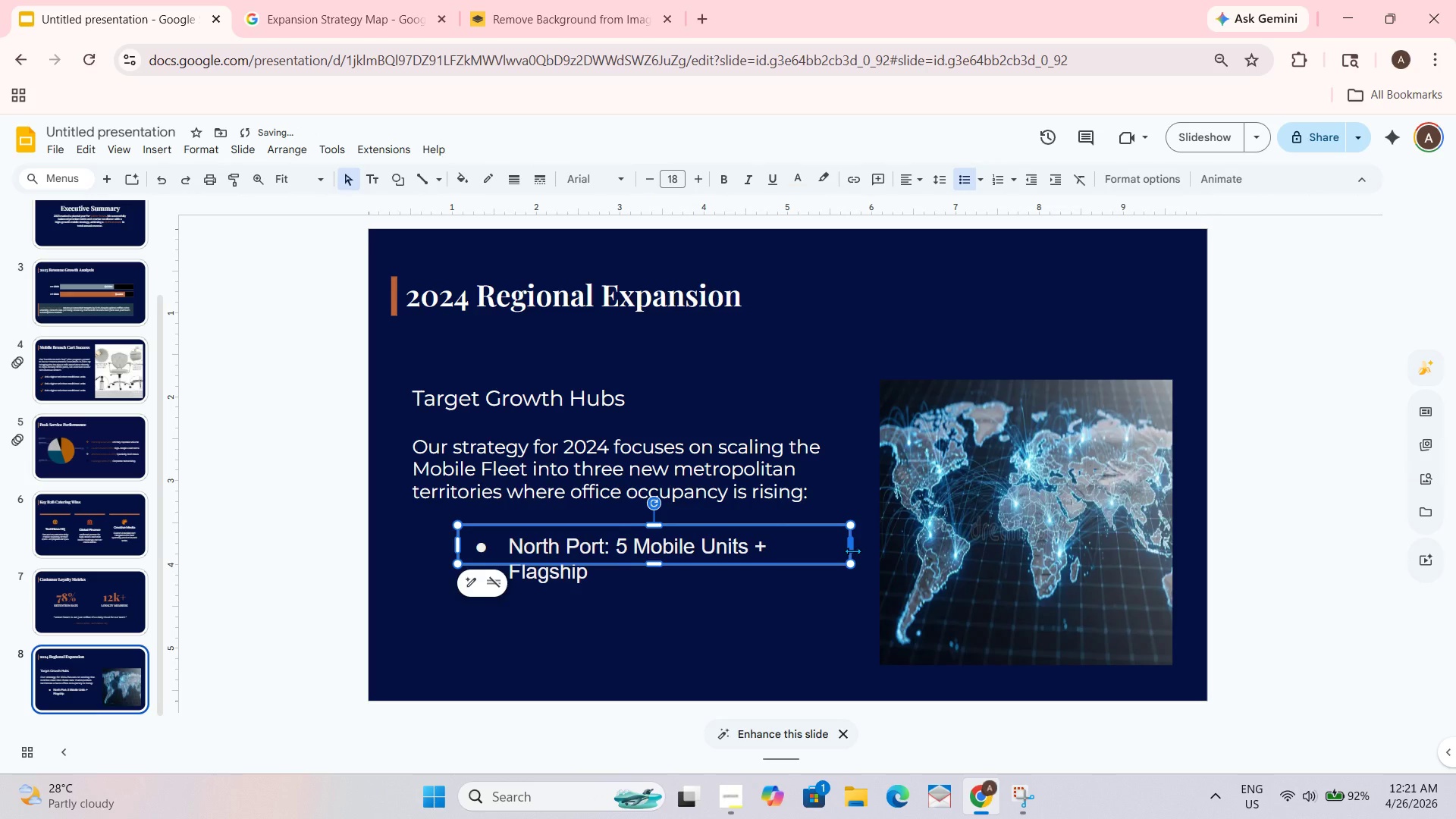 
left_click_drag(start_coordinate=[852, 549], to_coordinate=[864, 548])
 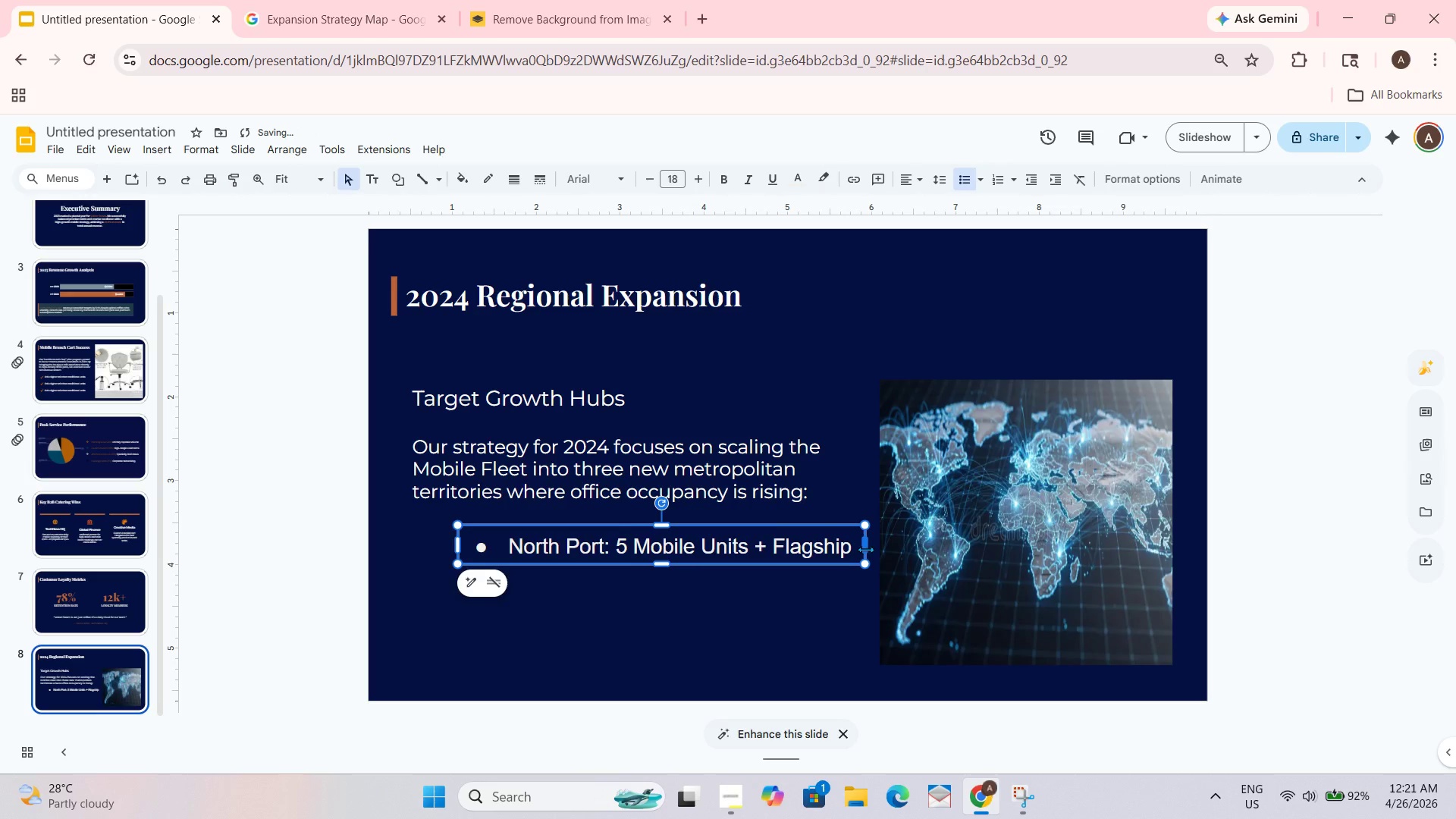 
left_click_drag(start_coordinate=[865, 548], to_coordinate=[853, 548])
 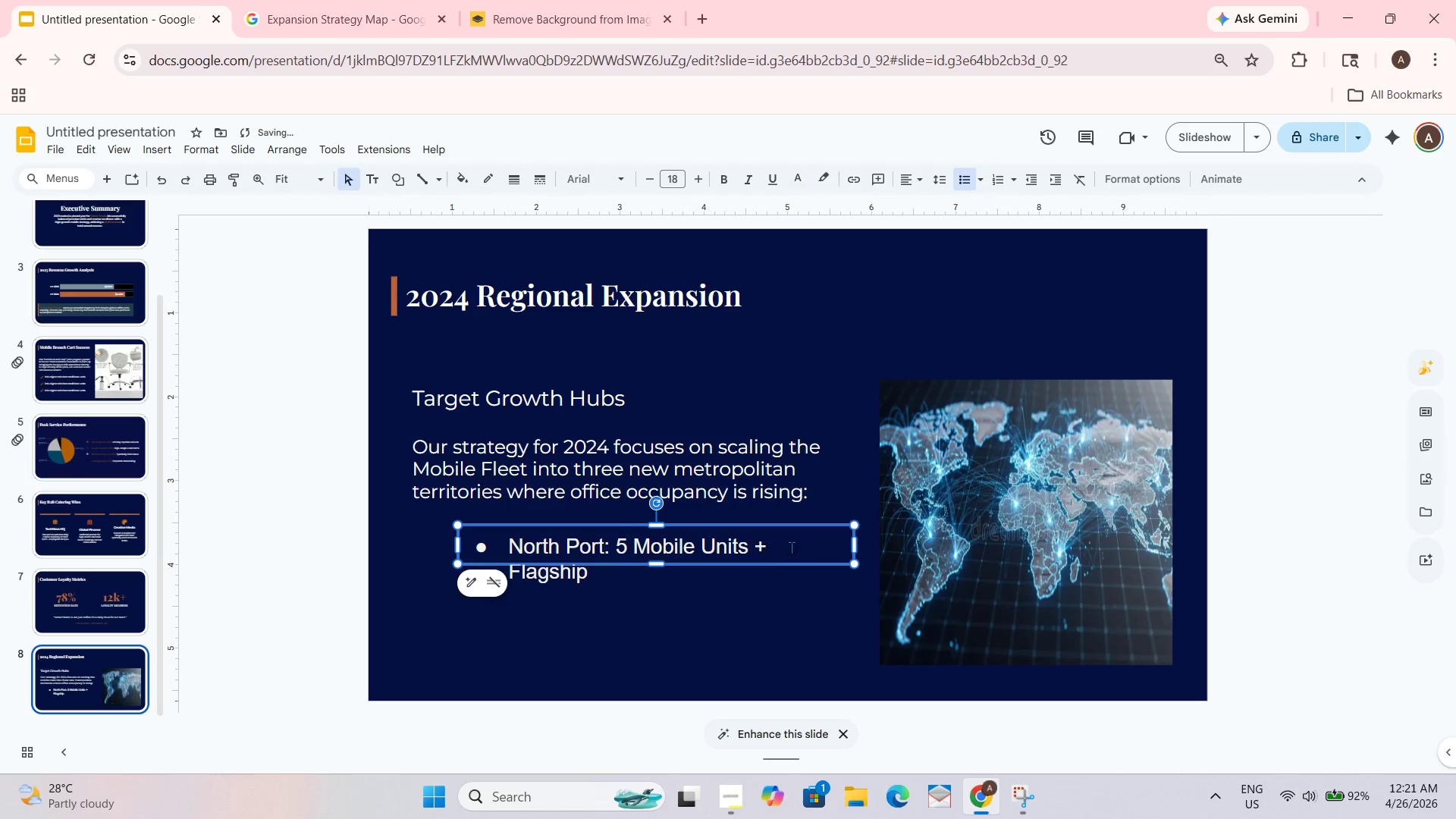 
left_click([779, 545])
 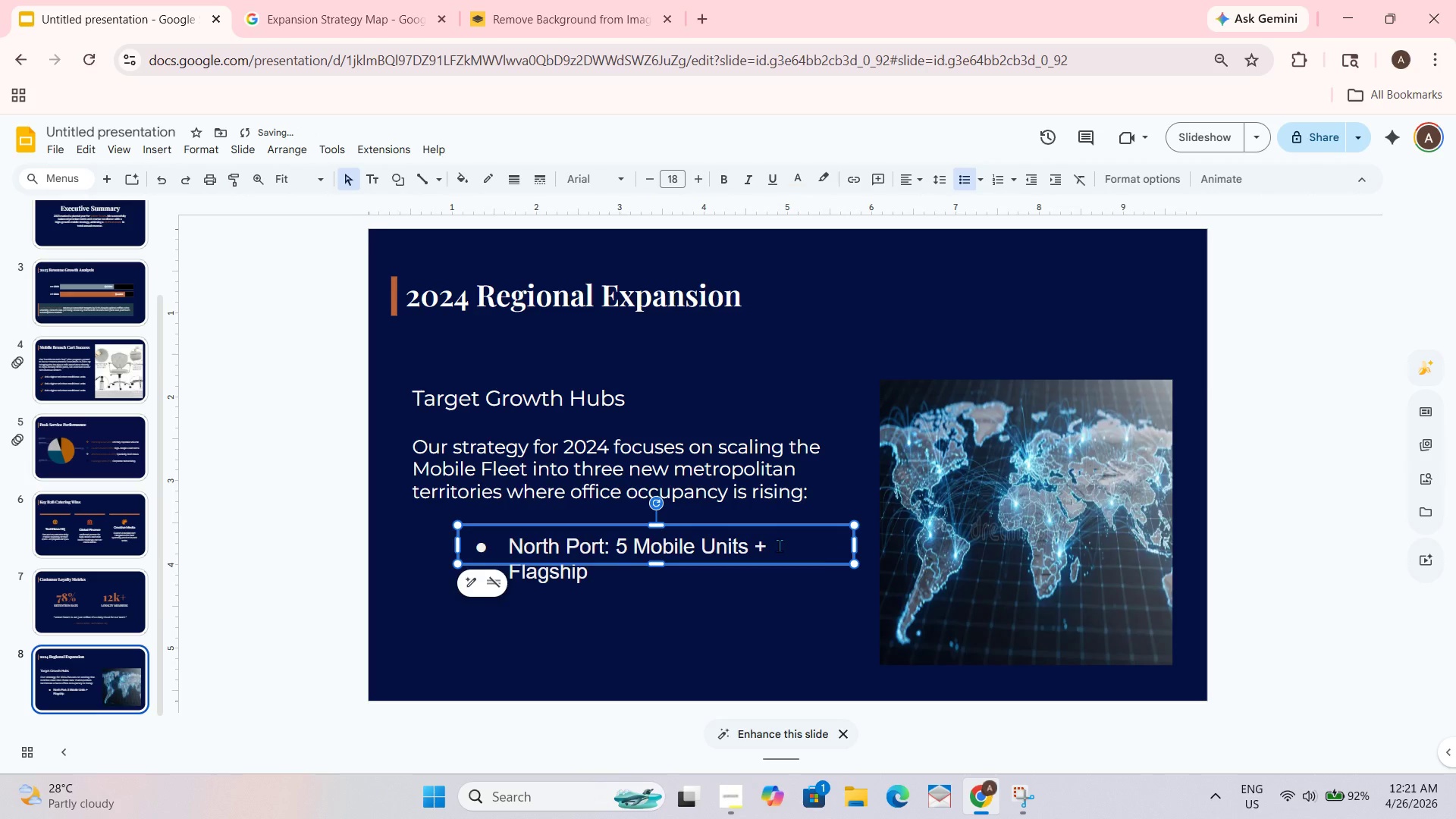 
key(Control+A)
 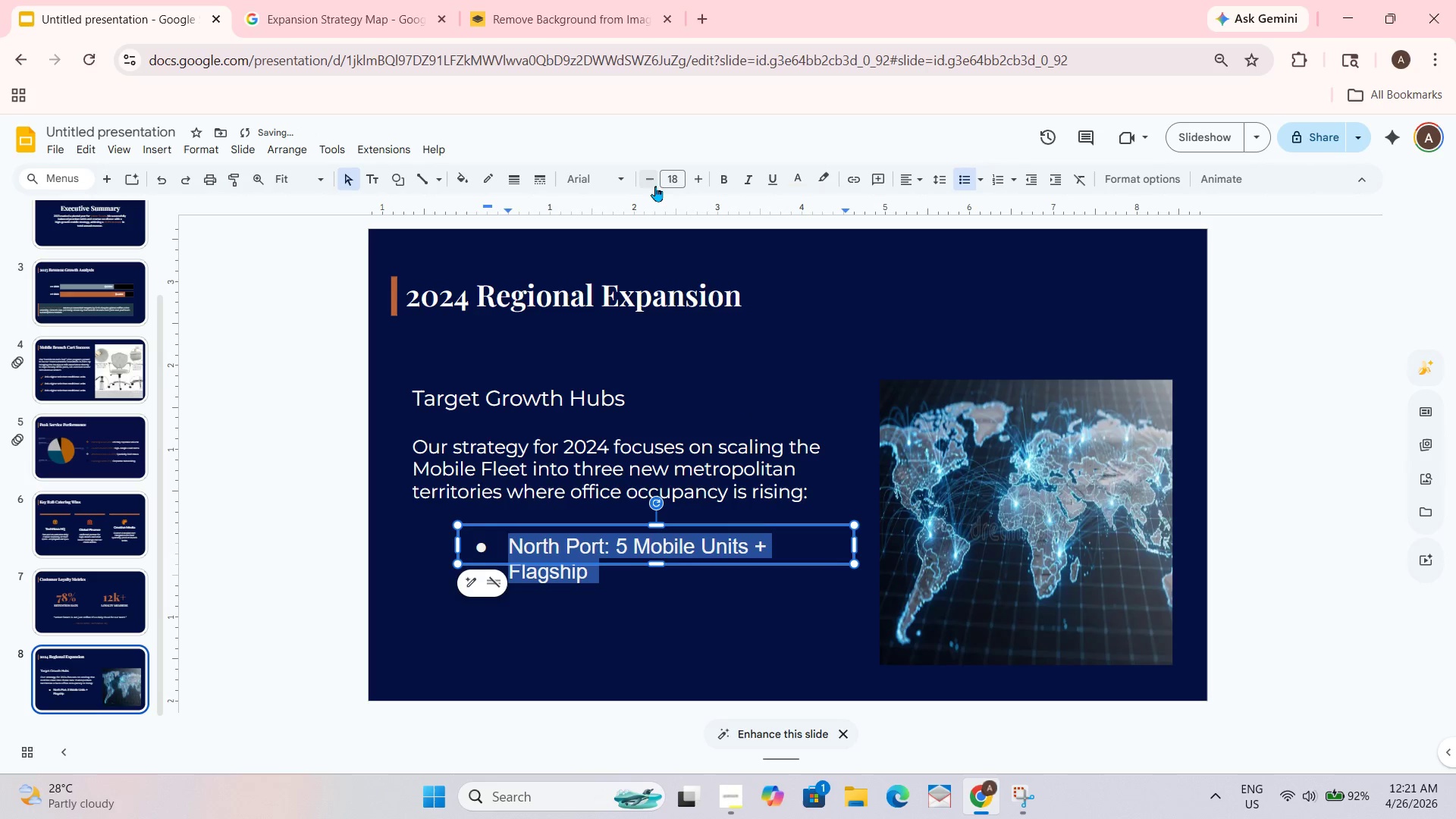 
double_click([653, 186])
 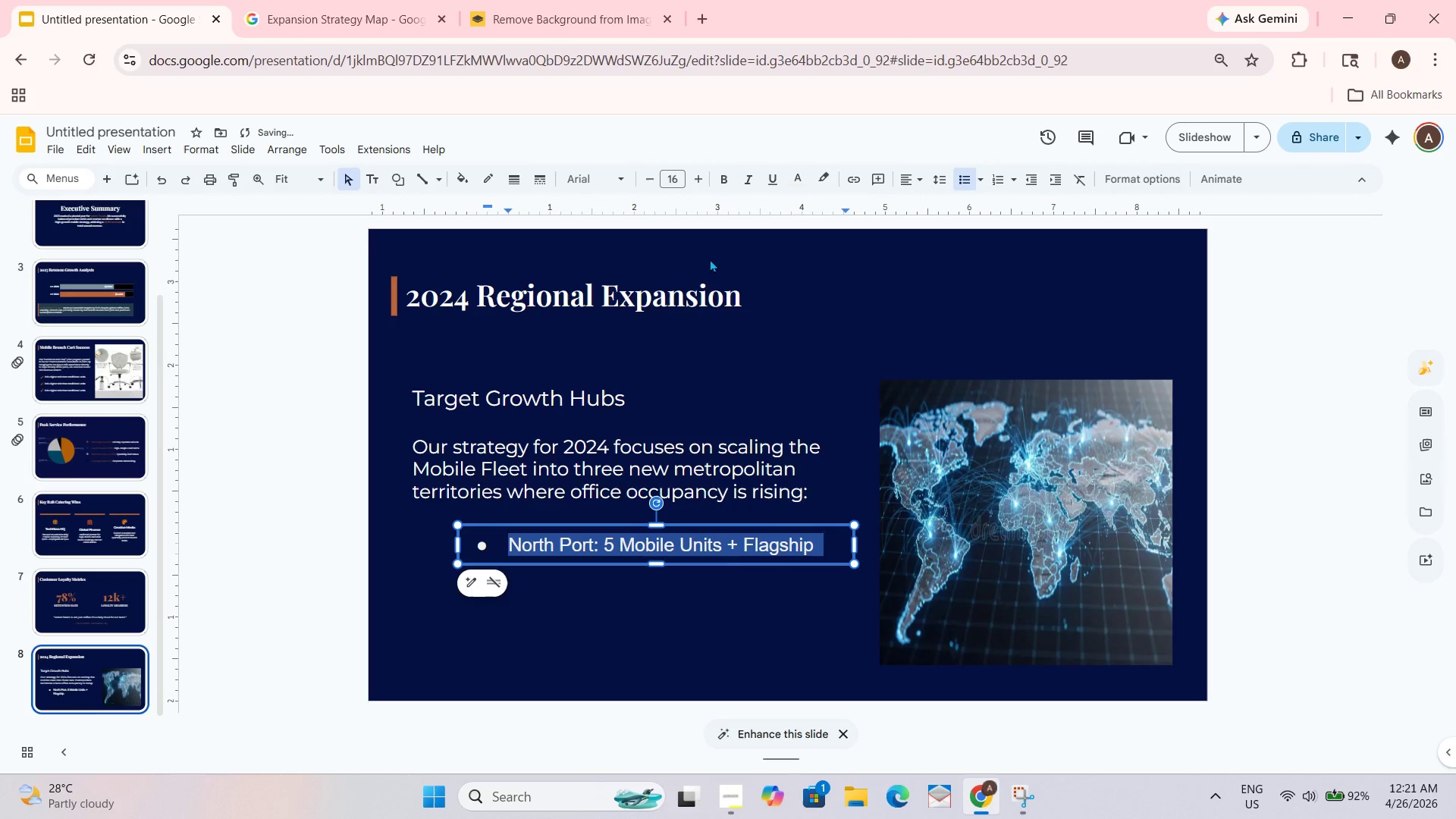 
left_click([581, 455])
 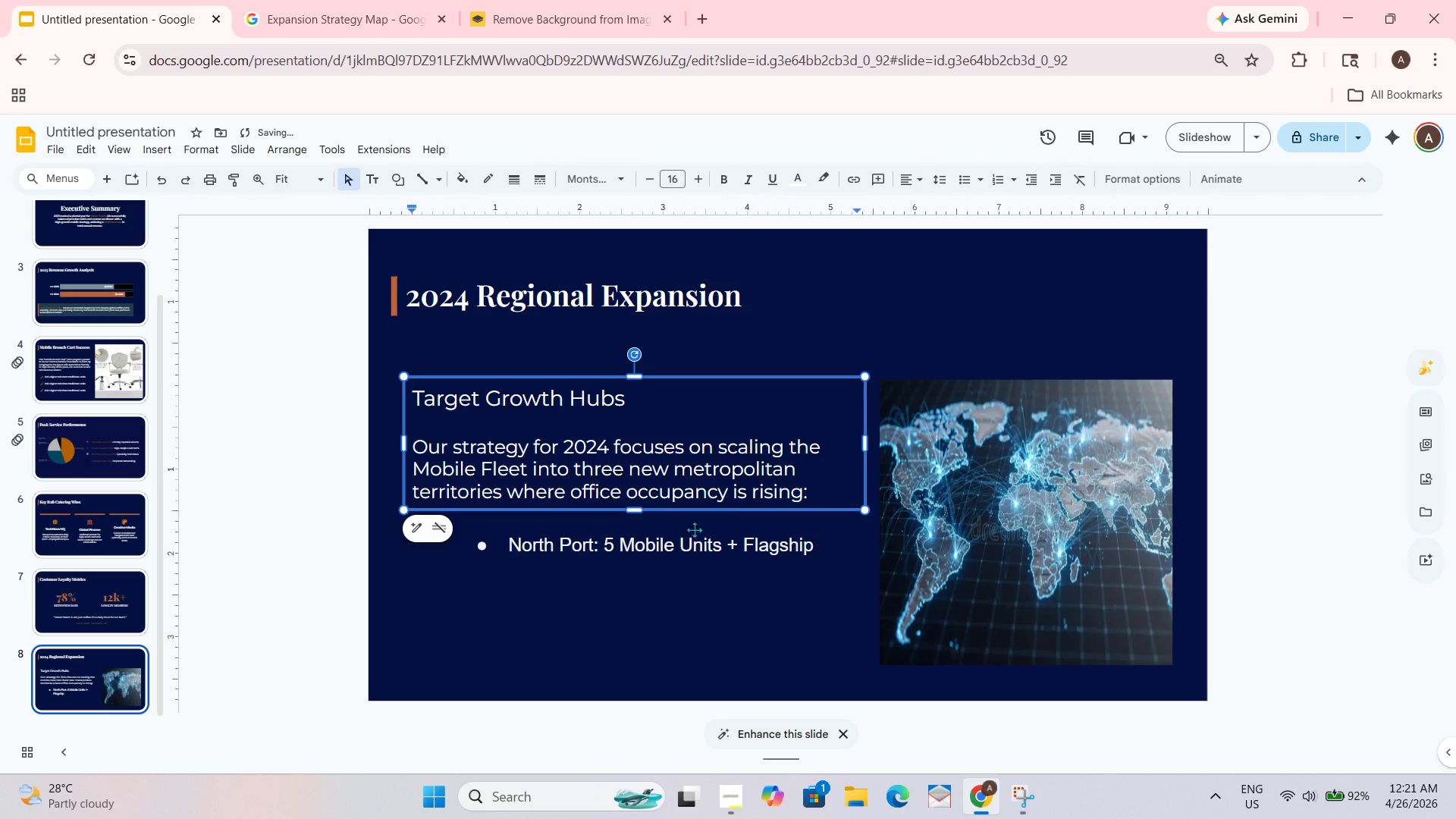 
left_click([742, 548])
 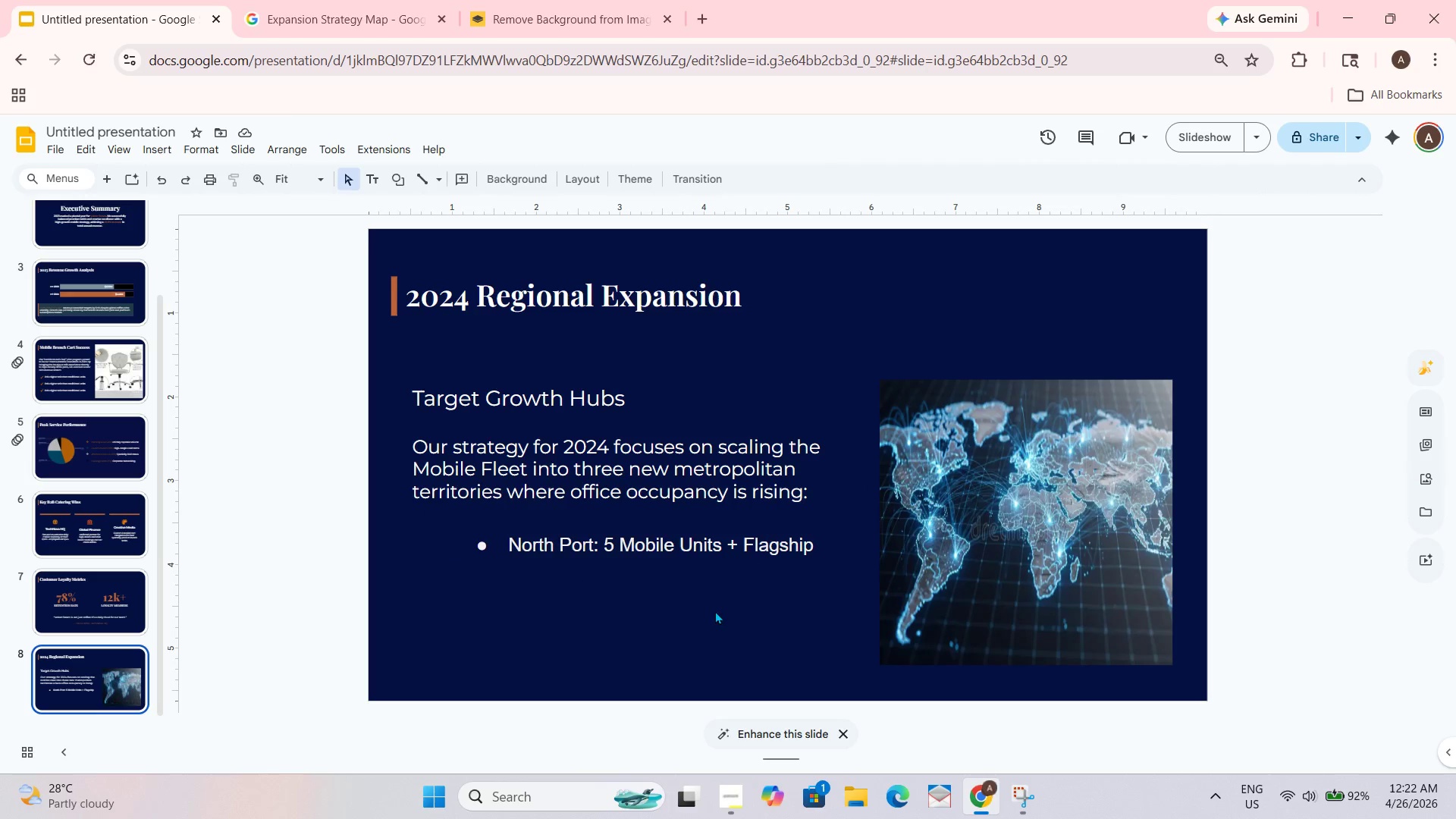 
wait(7.11)
 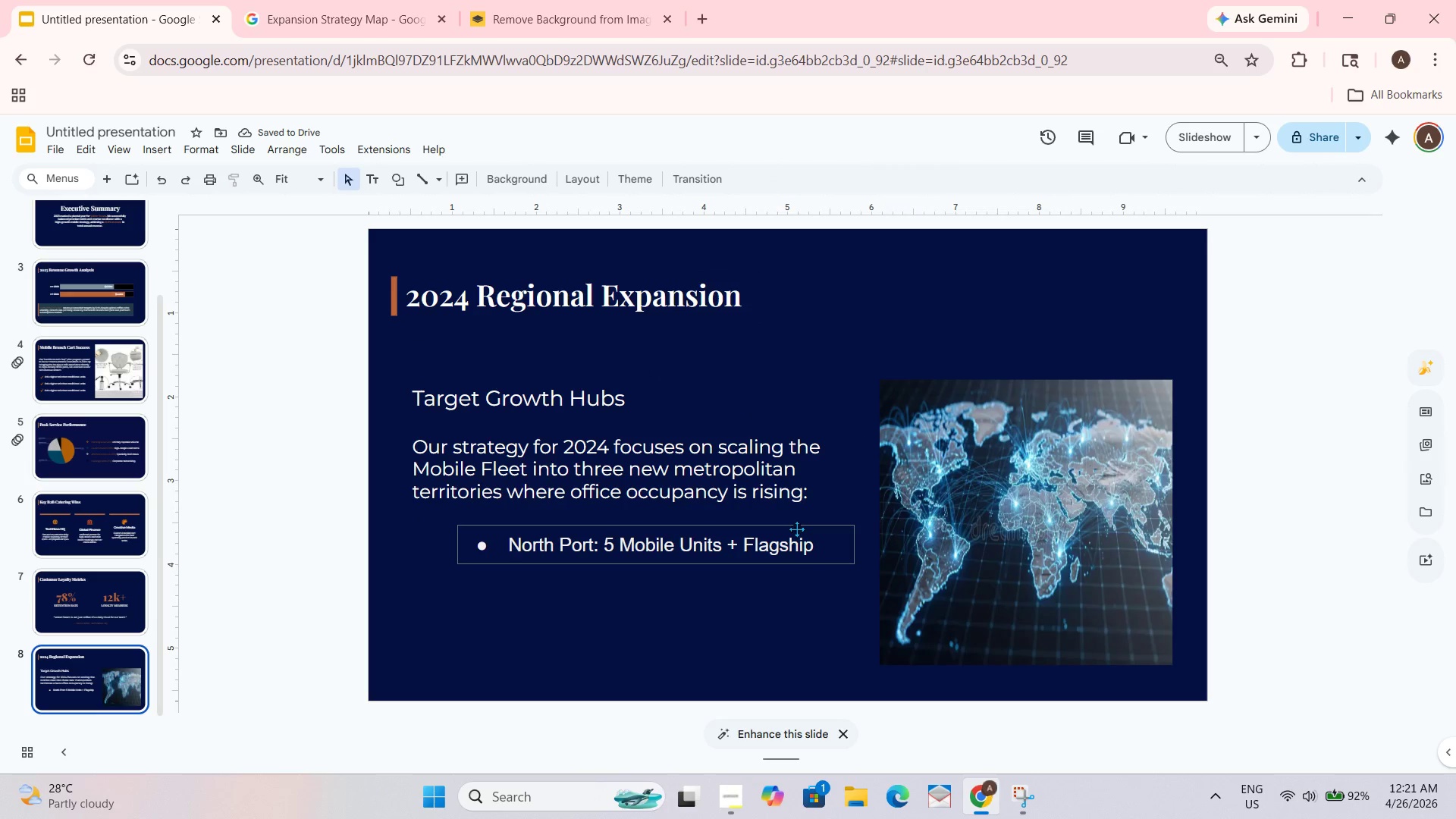 
left_click([799, 529])
 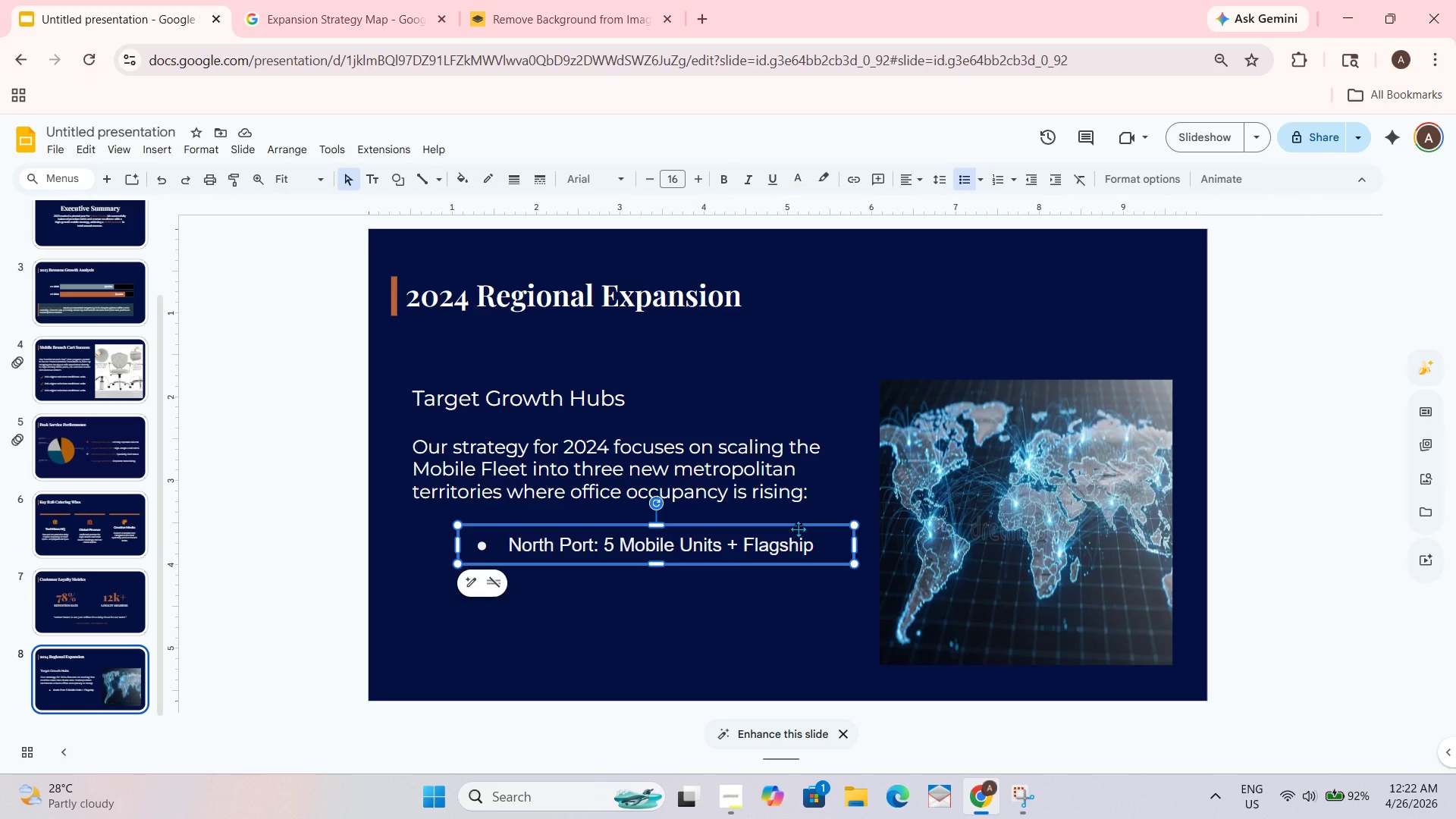 
key(Control+D)
 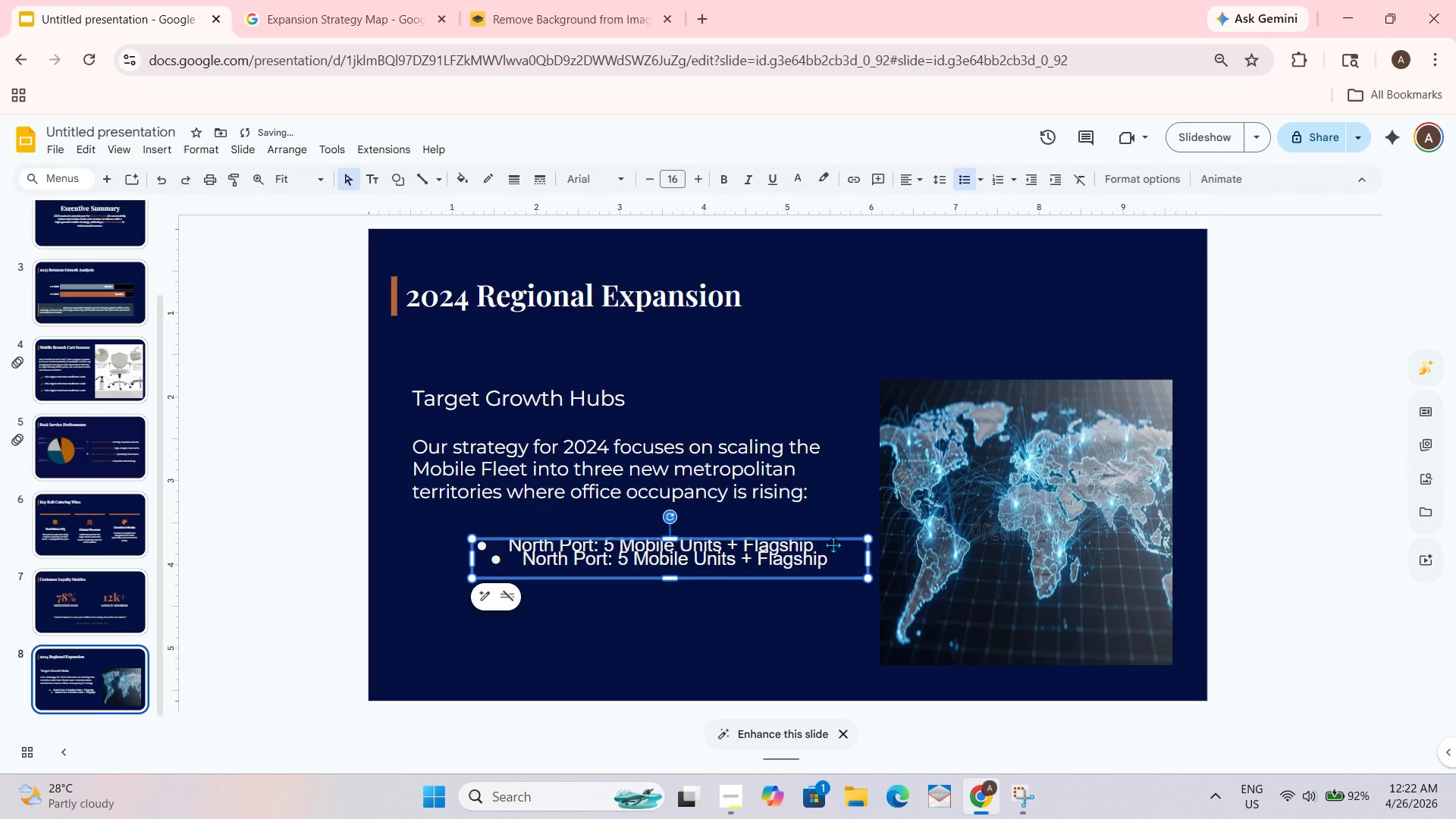 
left_click_drag(start_coordinate=[836, 541], to_coordinate=[821, 566])
 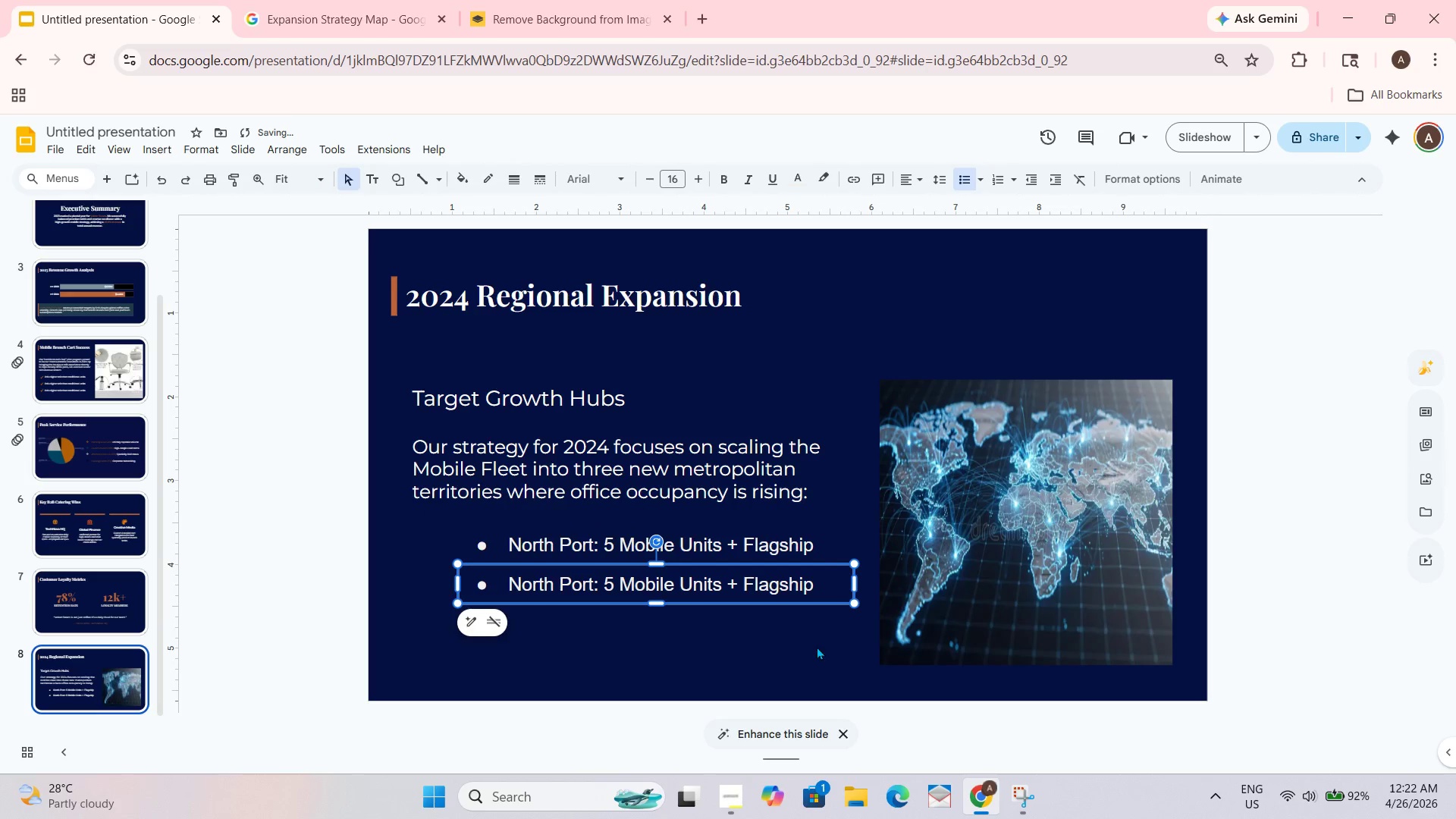 
left_click([817, 646])
 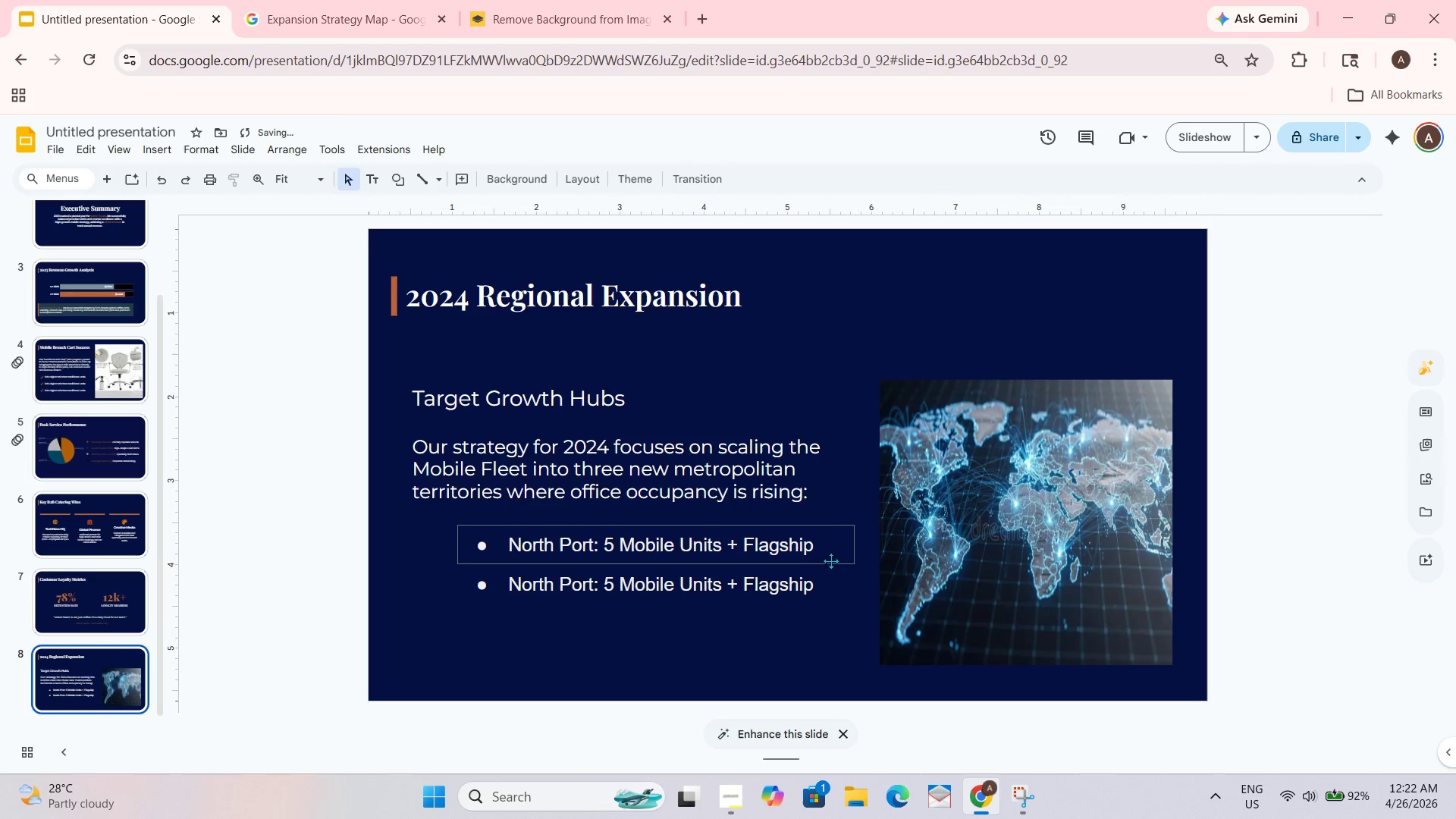 
left_click([833, 568])
 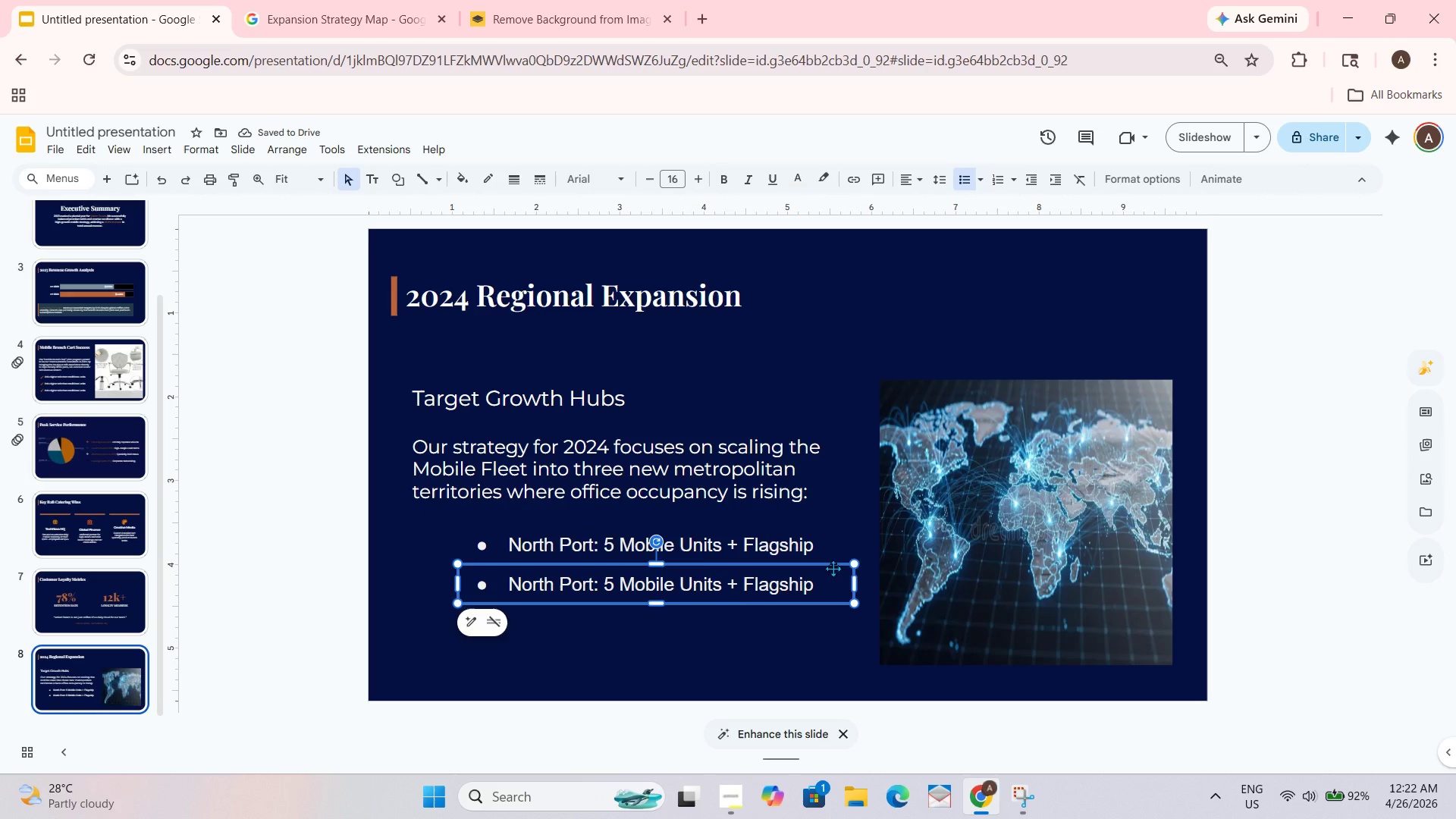 
key(Control+D)
 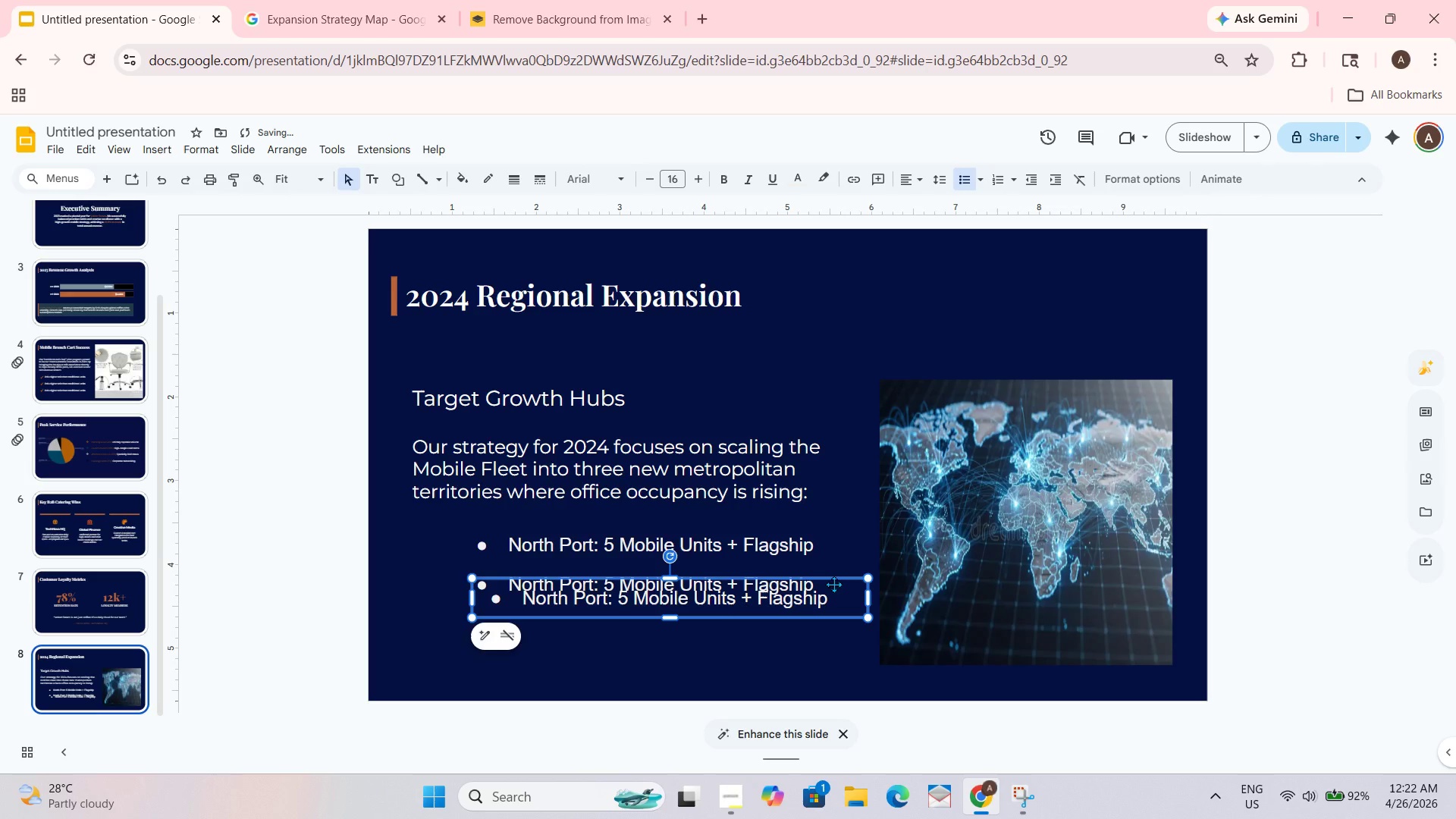 
left_click_drag(start_coordinate=[836, 583], to_coordinate=[823, 613])
 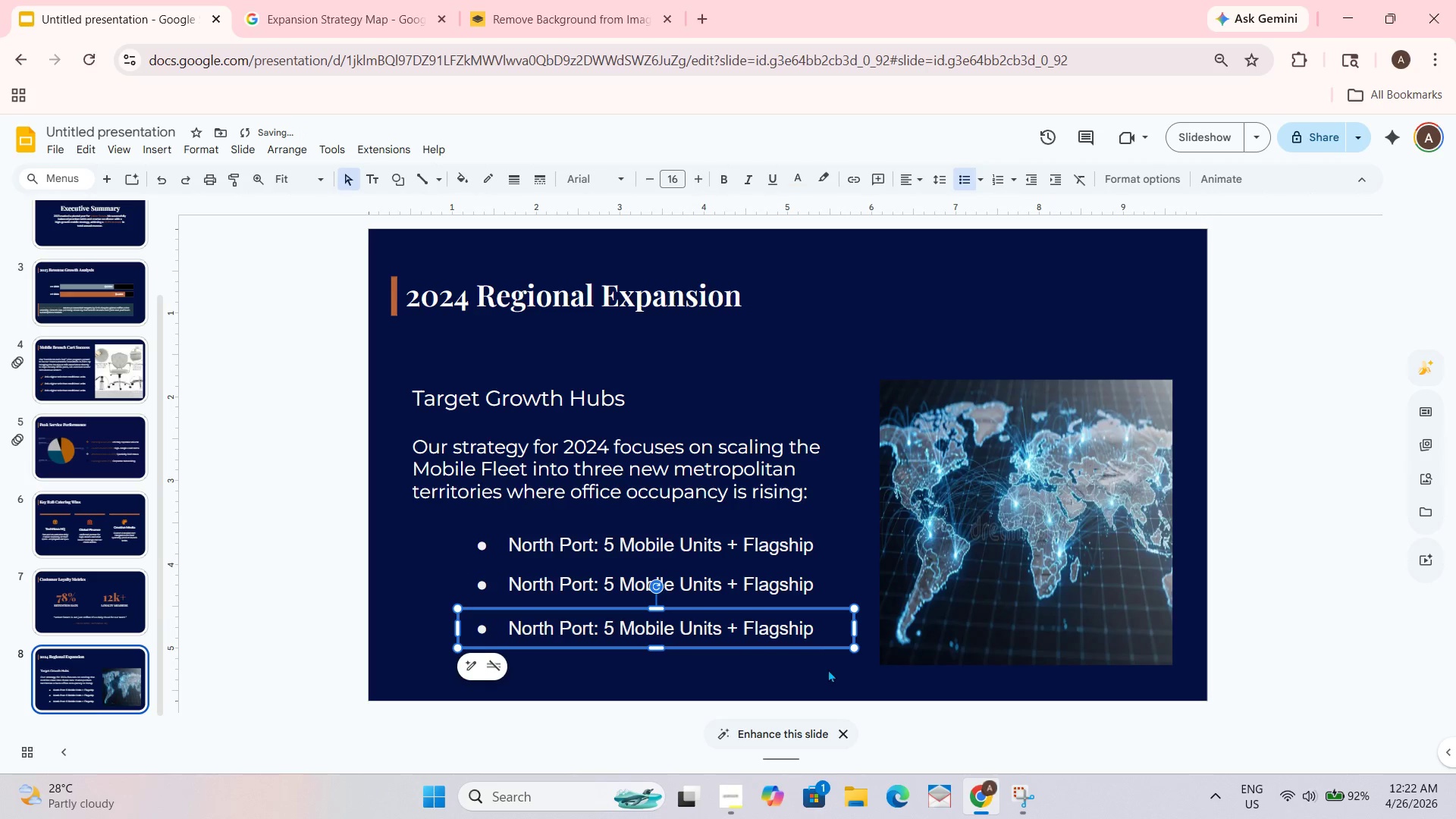 
left_click([828, 670])
 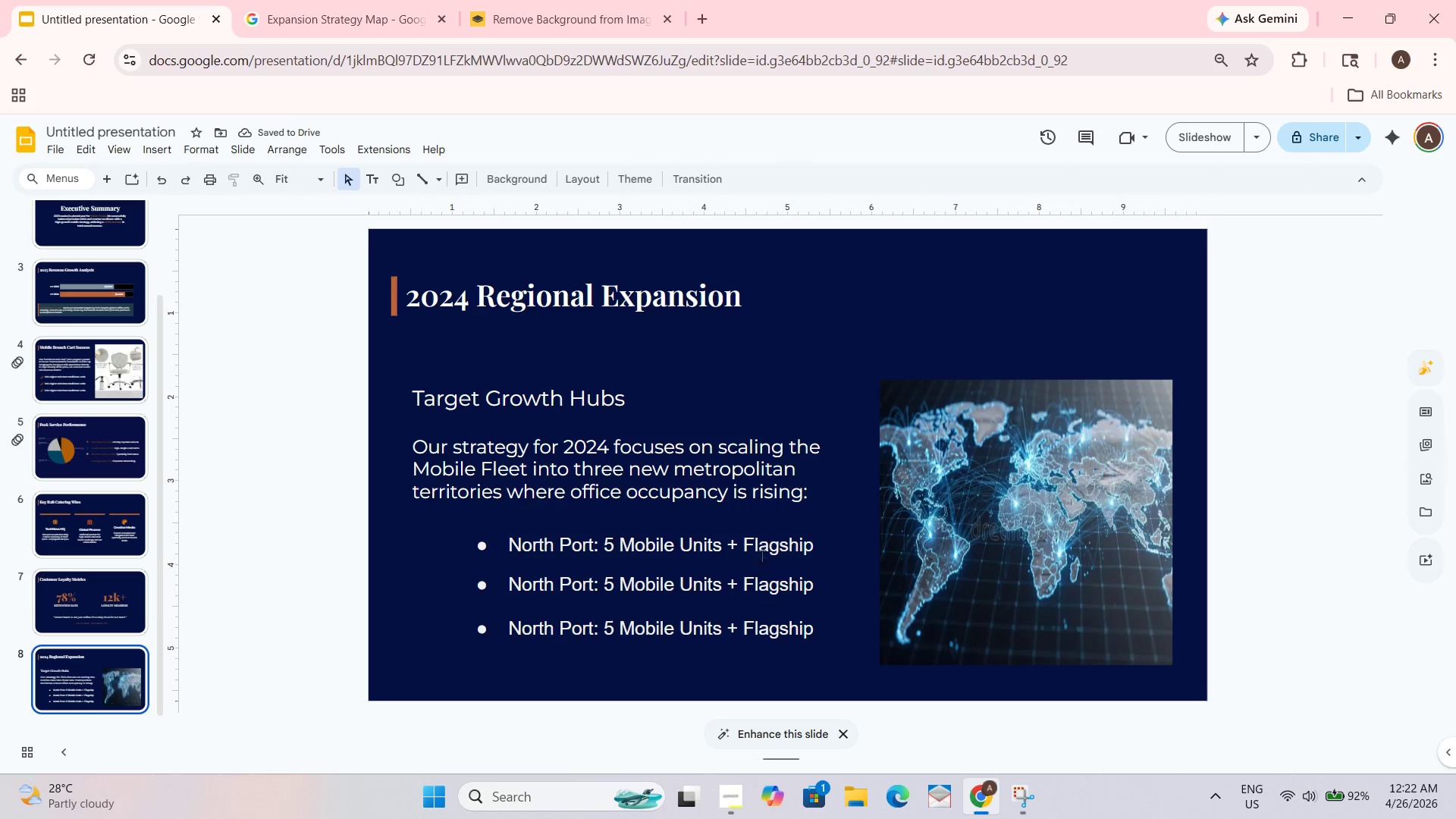 
wait(5.91)
 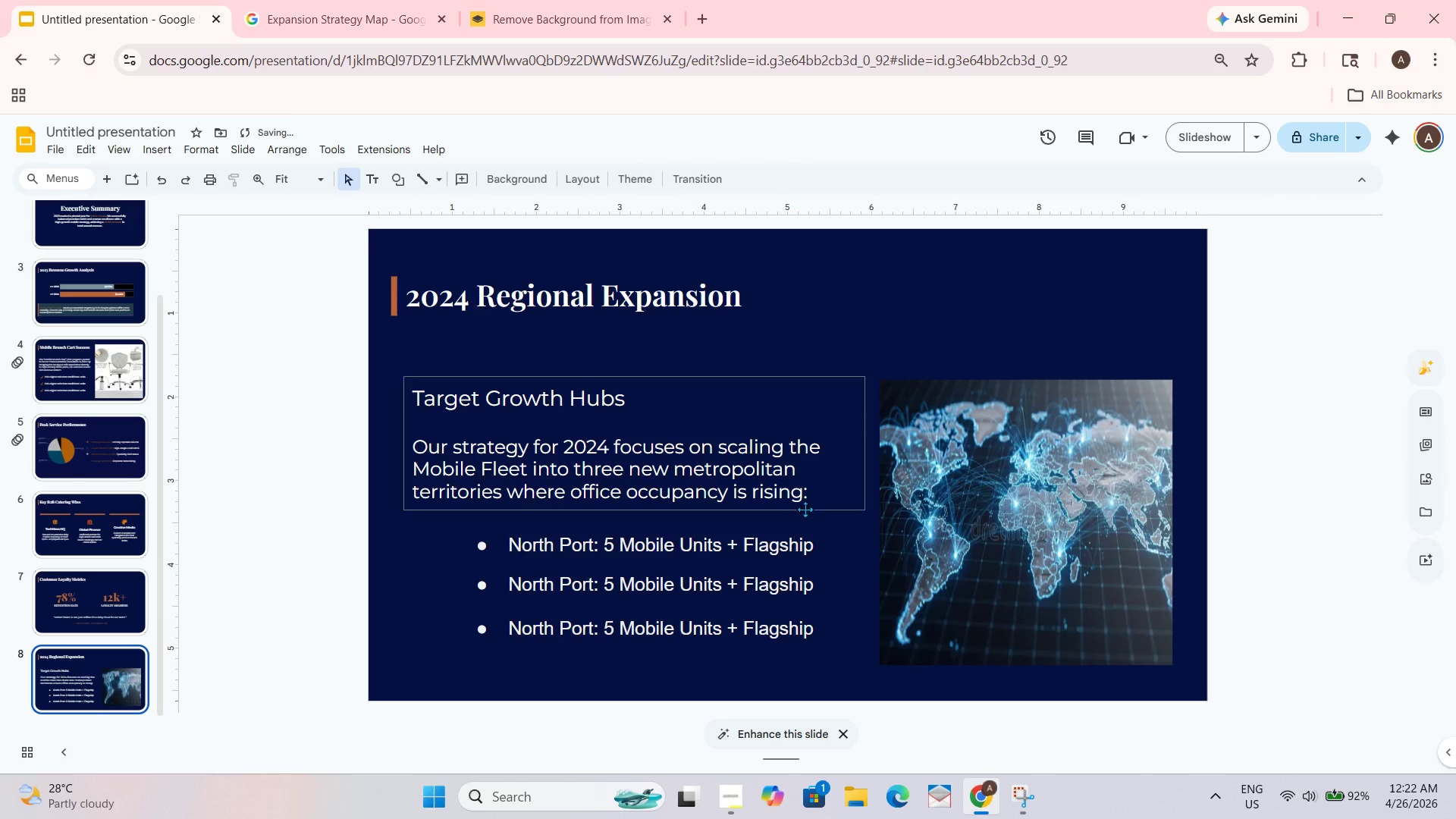 
left_click_drag(start_coordinate=[601, 548], to_coordinate=[472, 548])
 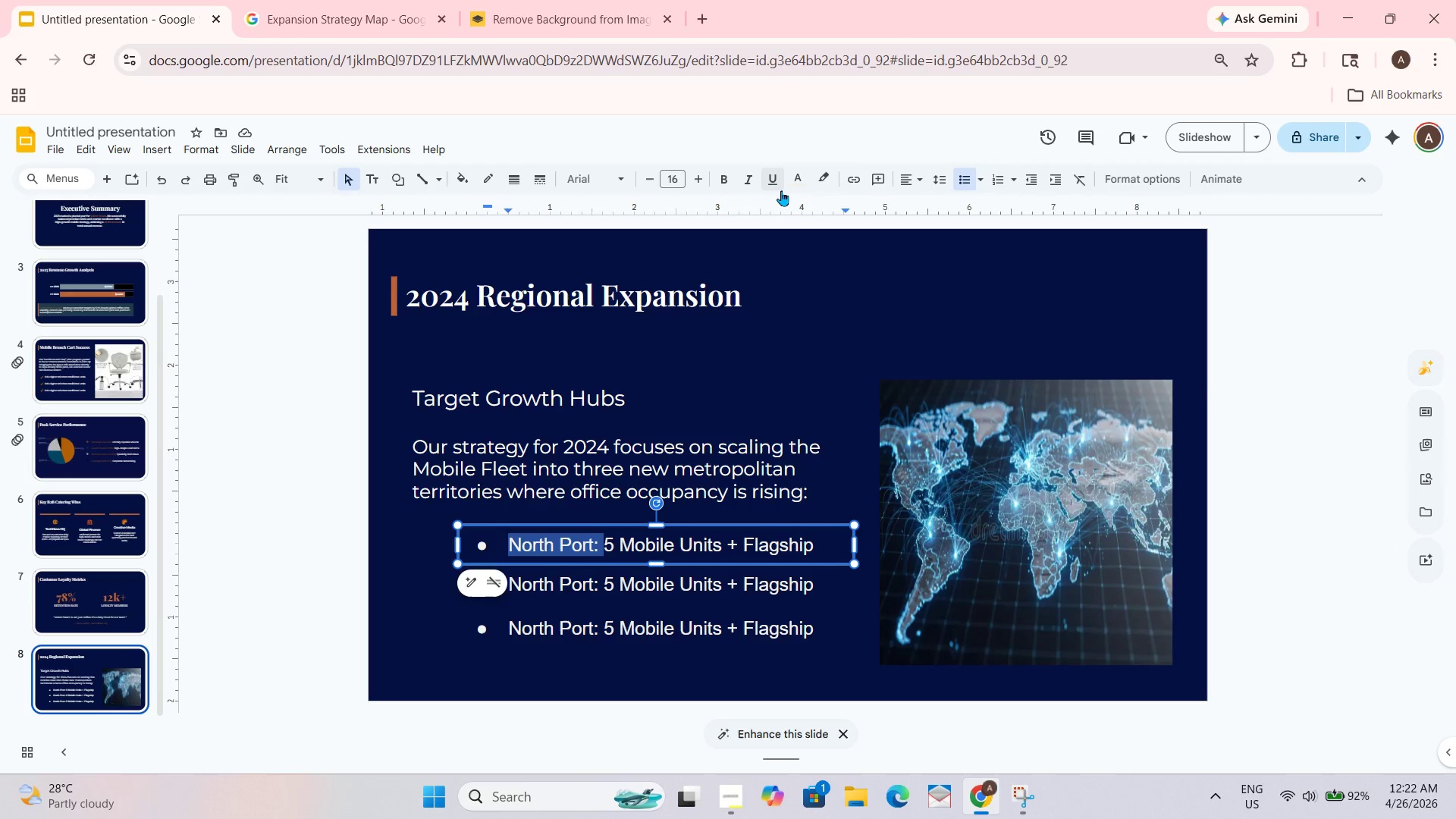 
left_click([795, 180])
 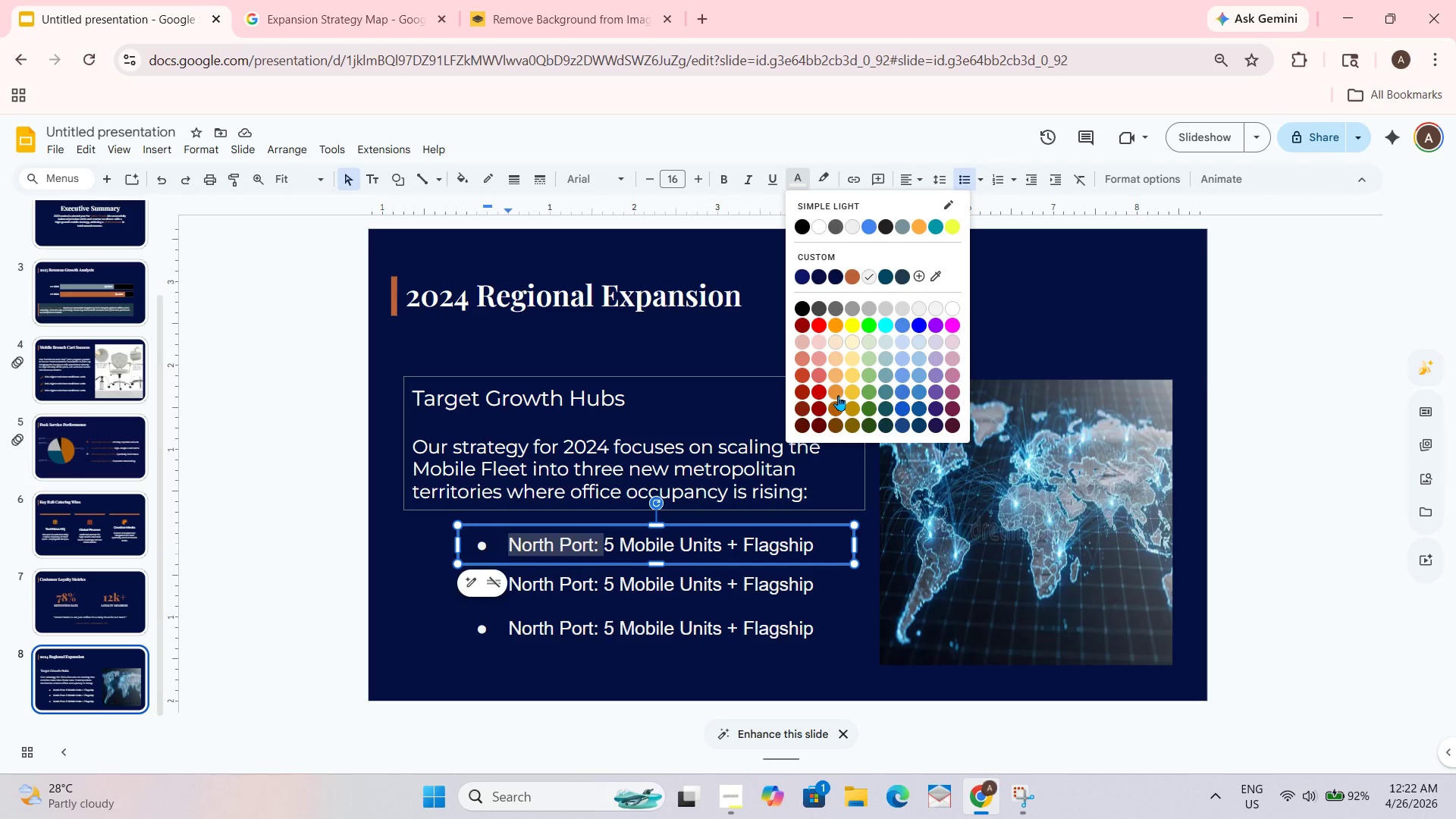 
left_click([838, 403])
 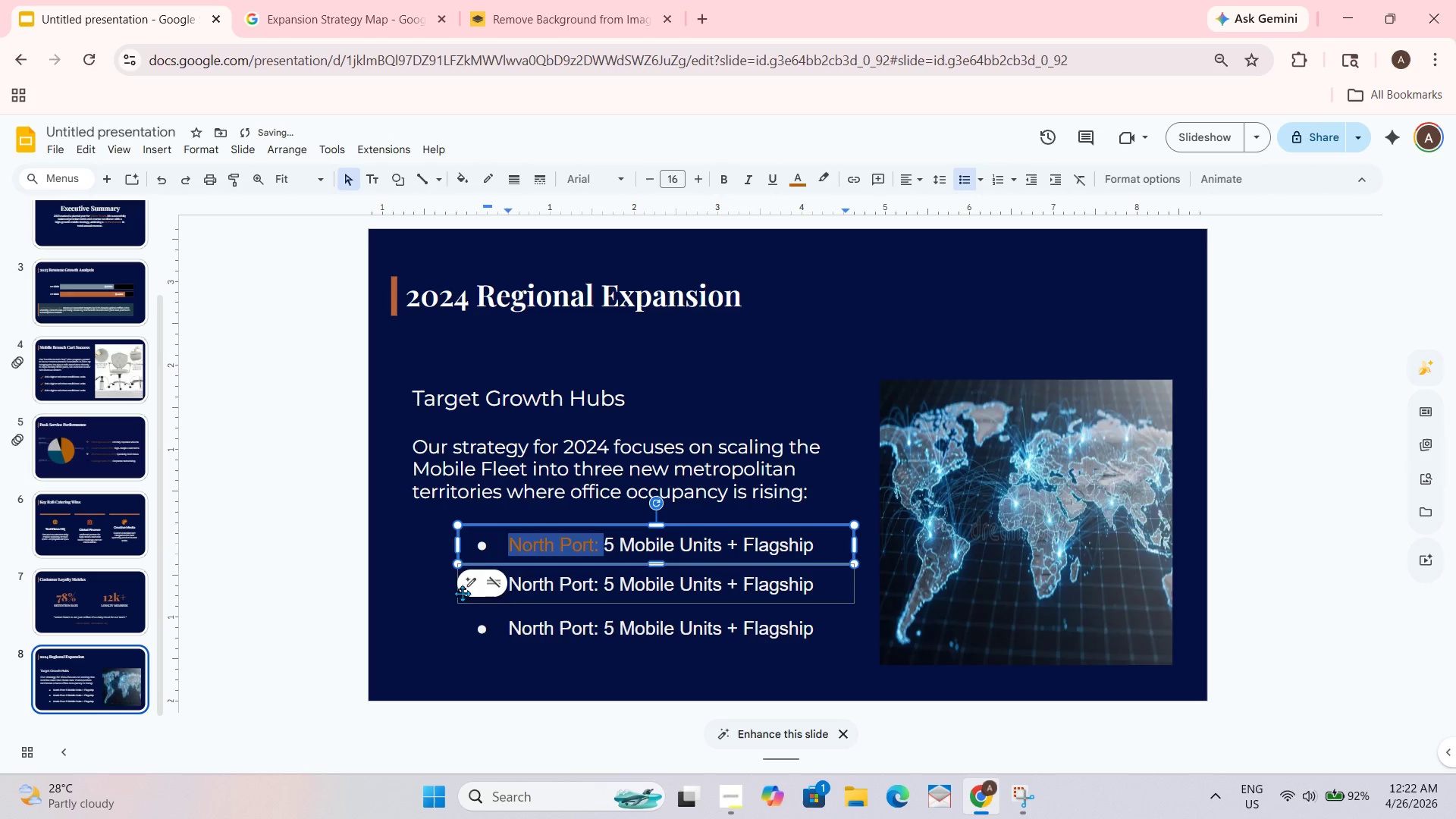 
left_click([482, 557])
 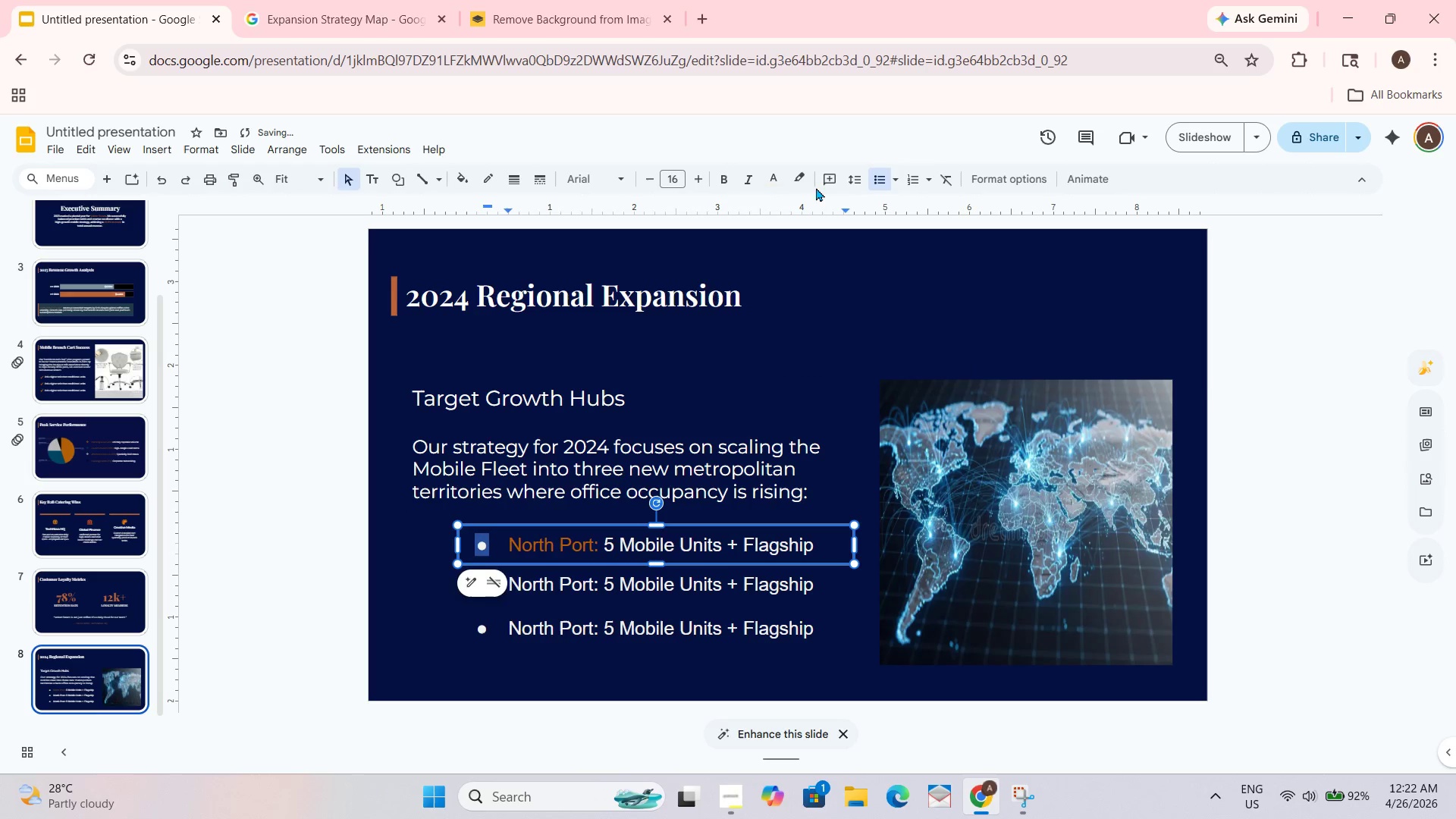 
left_click([765, 171])
 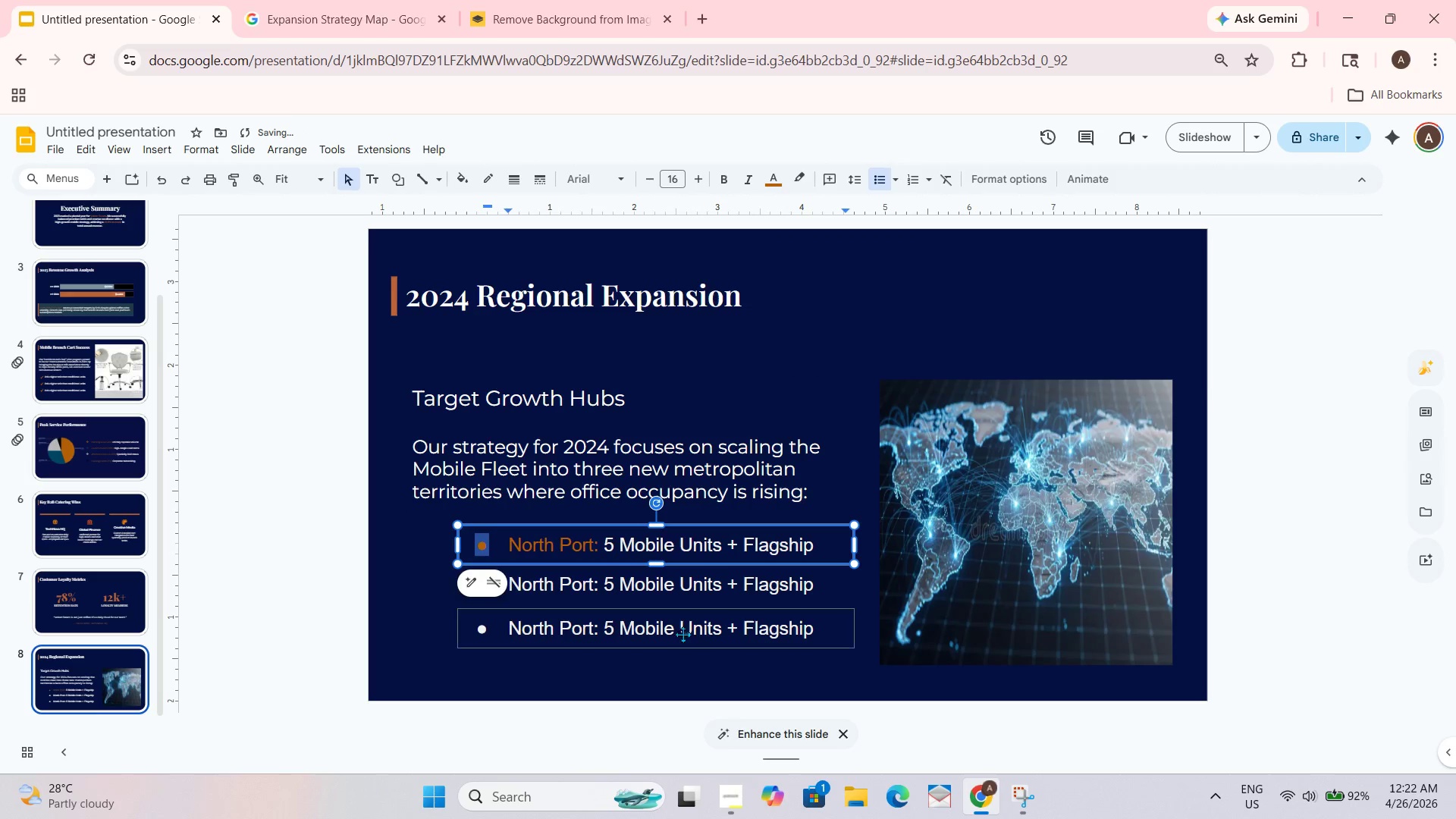 
double_click([606, 688])
 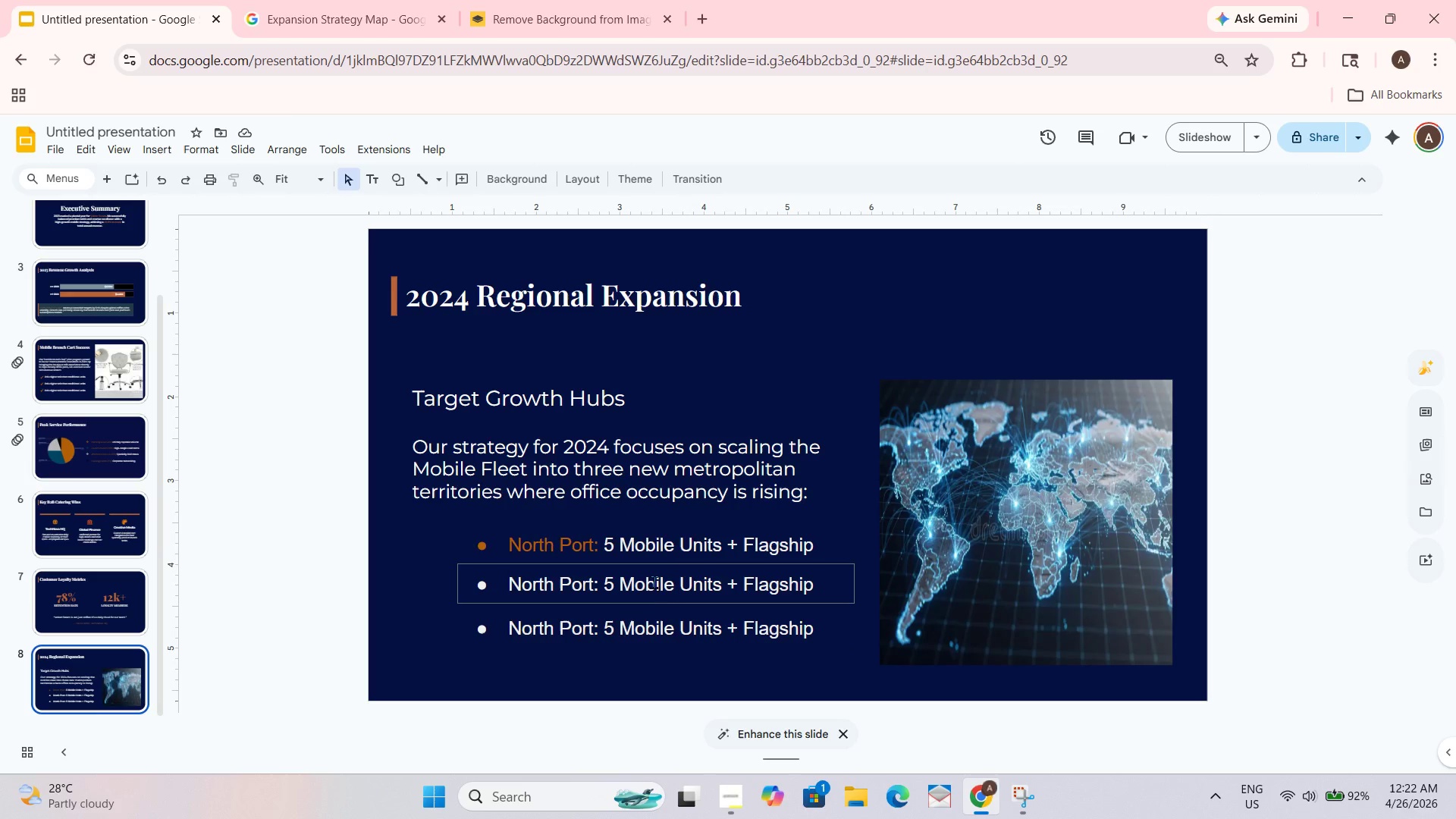 
wait(5.58)
 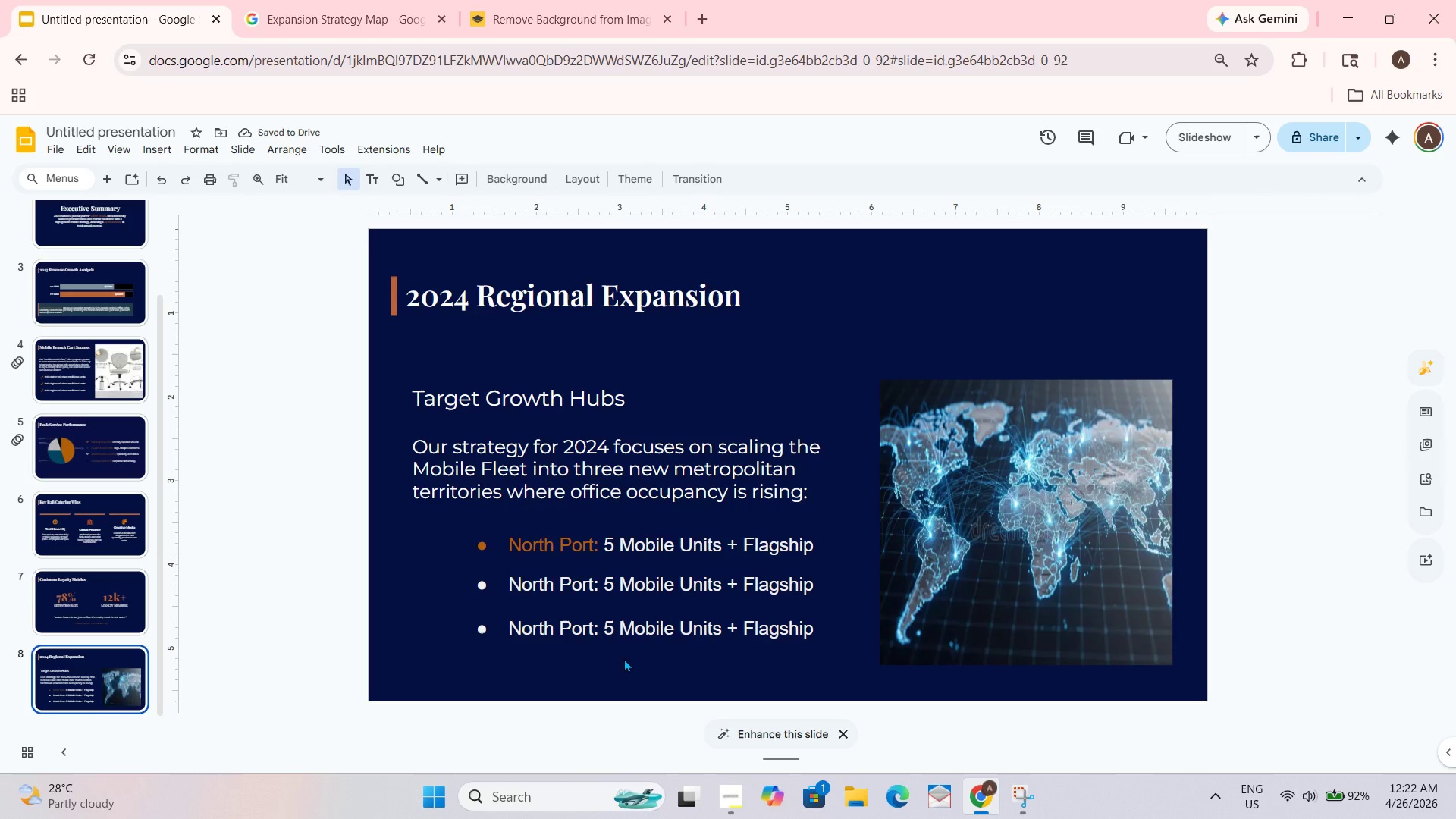 
left_click_drag(start_coordinate=[507, 582], to_coordinate=[847, 578])
 